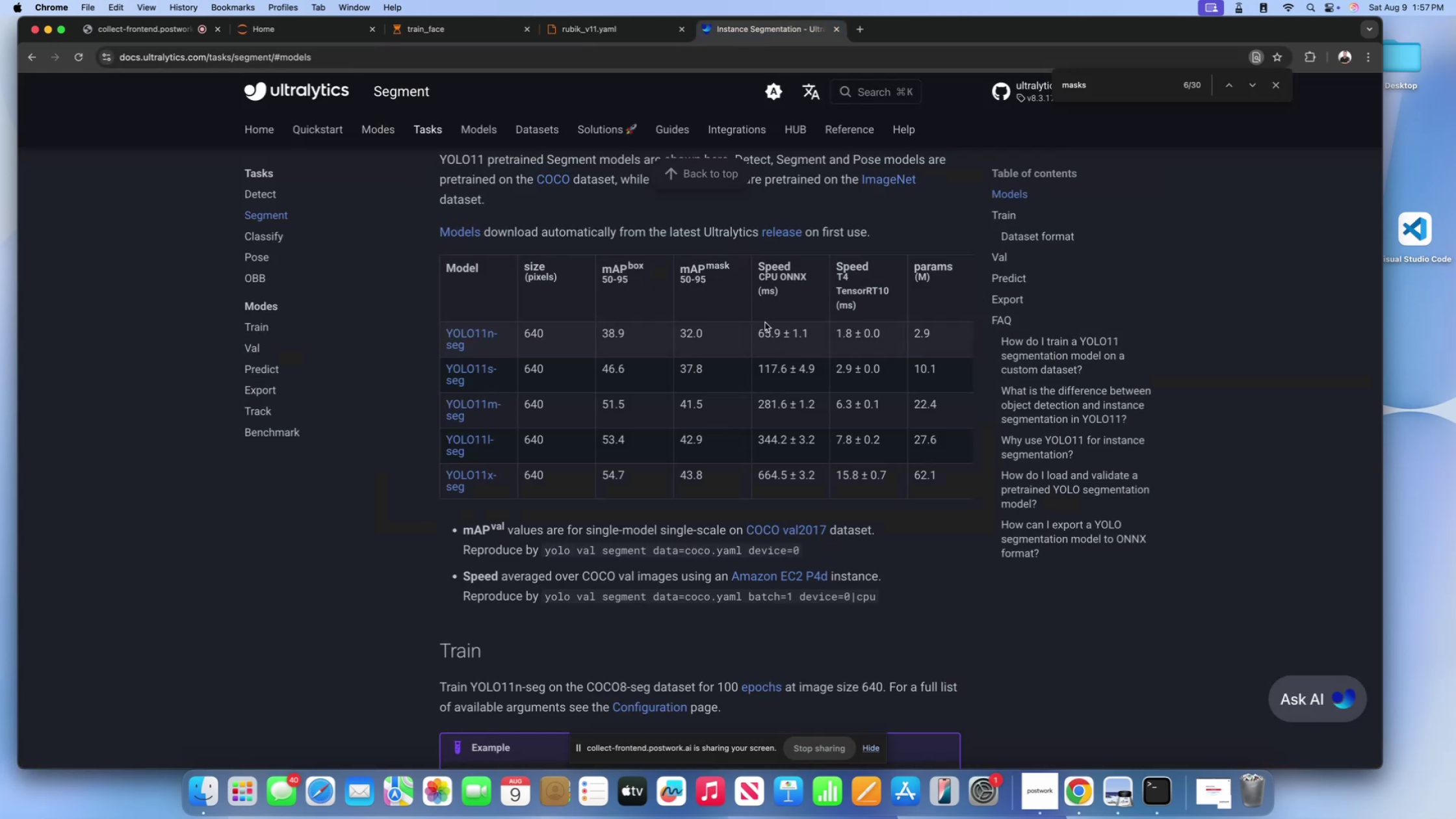 
scroll: coordinate [780, 337], scroll_direction: down, amount: 27.0
 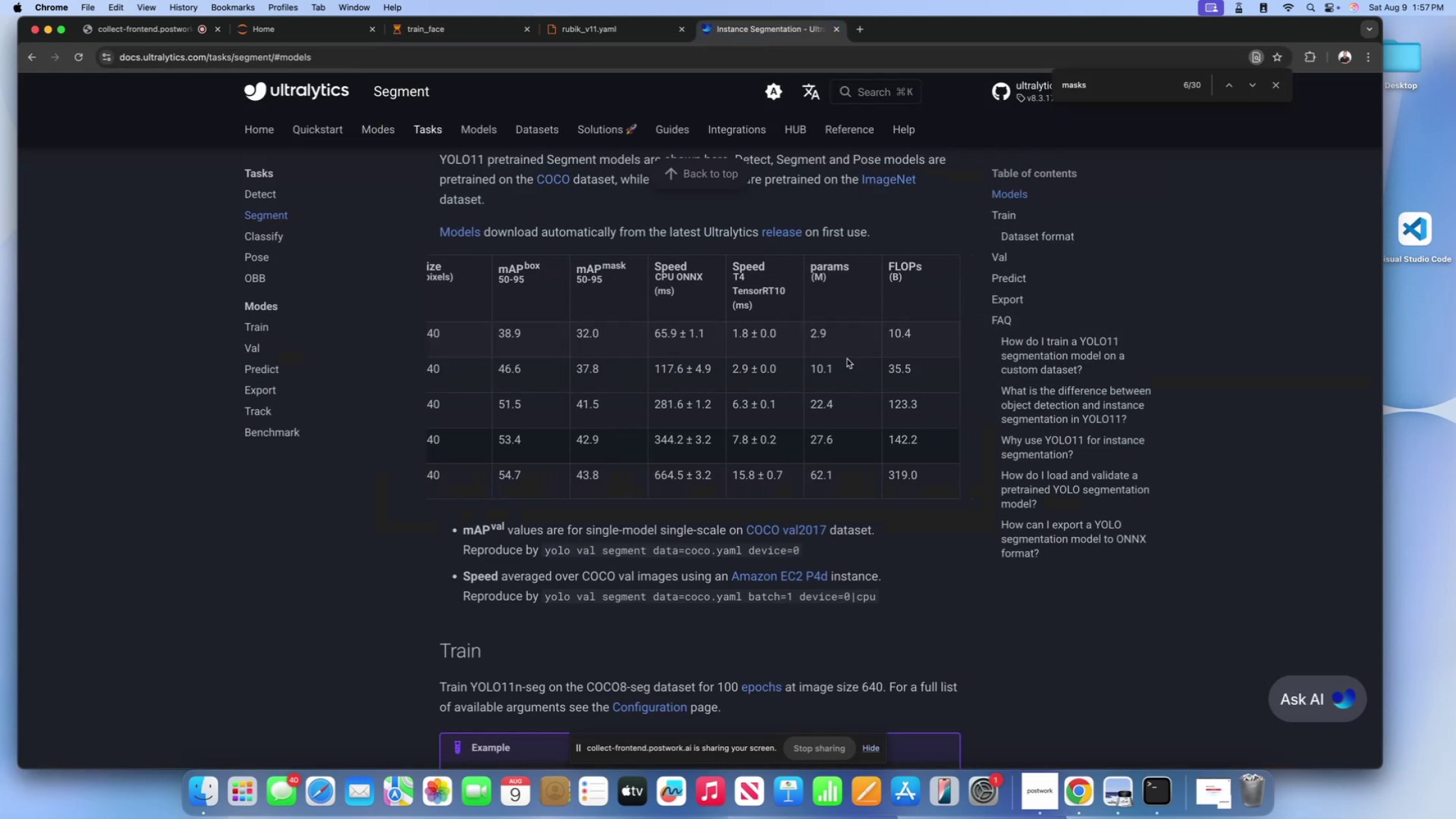 
scroll: coordinate [493, 440], scroll_direction: up, amount: 47.0
 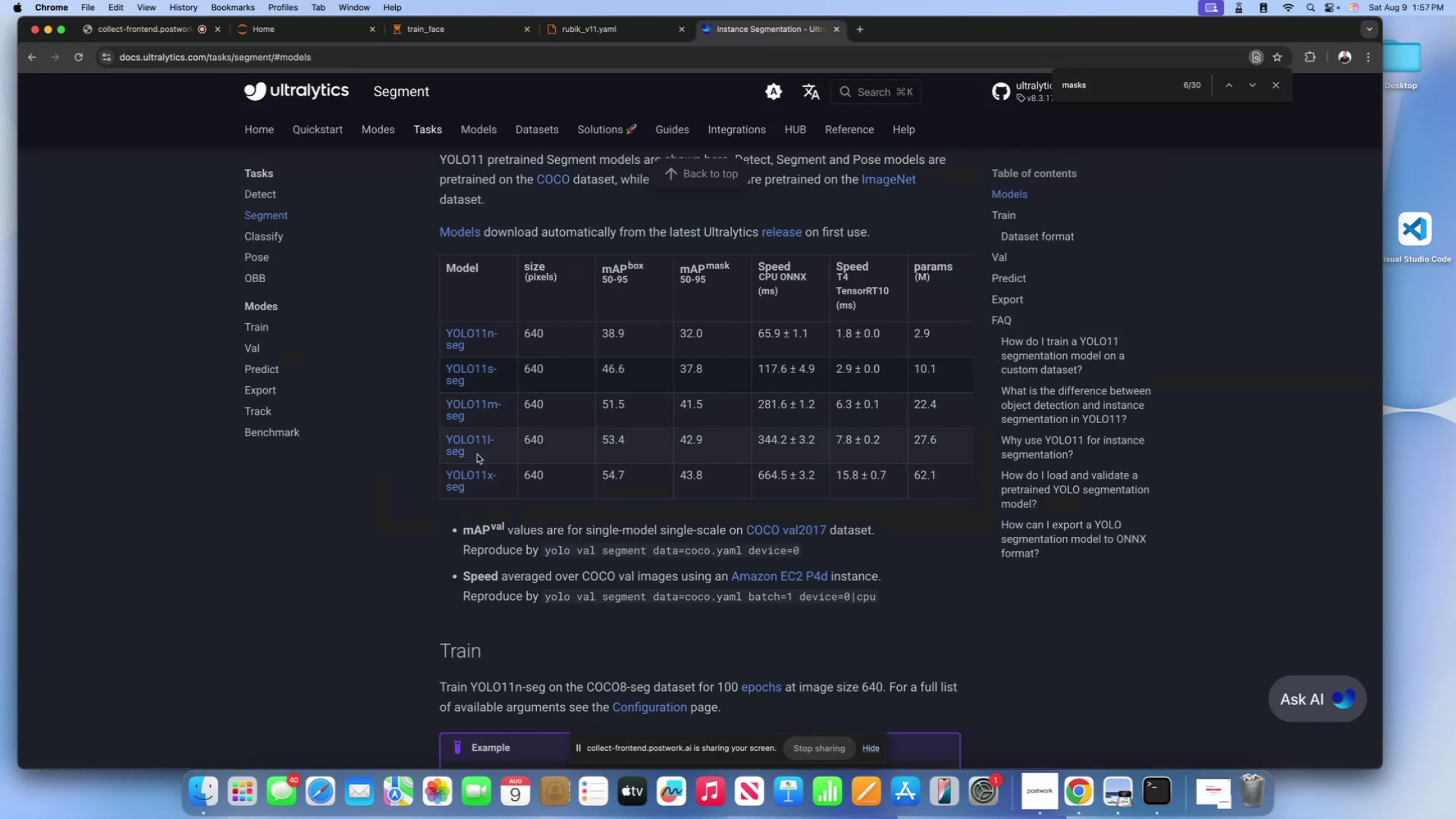 
scroll: coordinate [964, 452], scroll_direction: down, amount: 97.0
 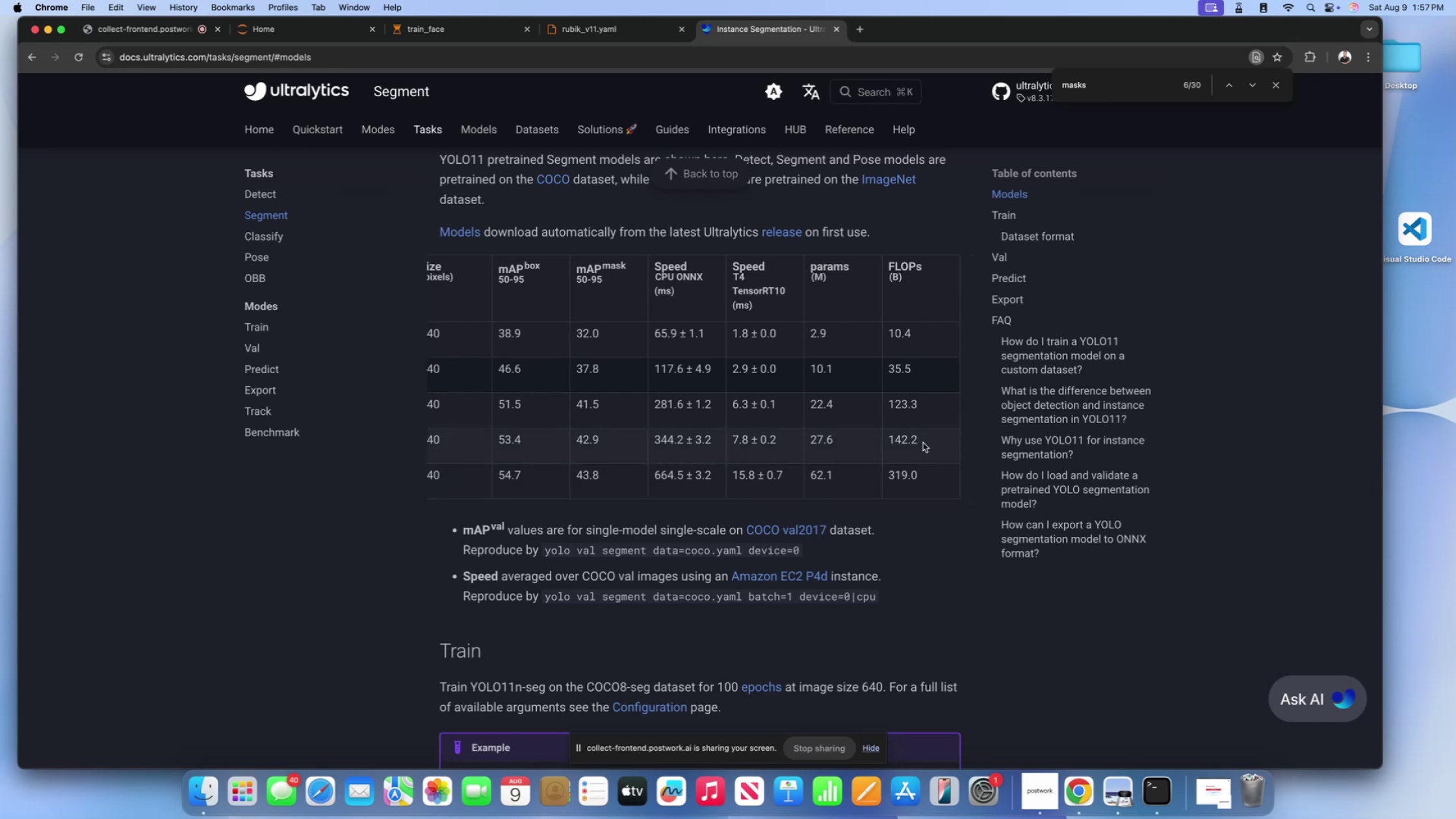 
left_click_drag(start_coordinate=[923, 443], to_coordinate=[400, 441])
 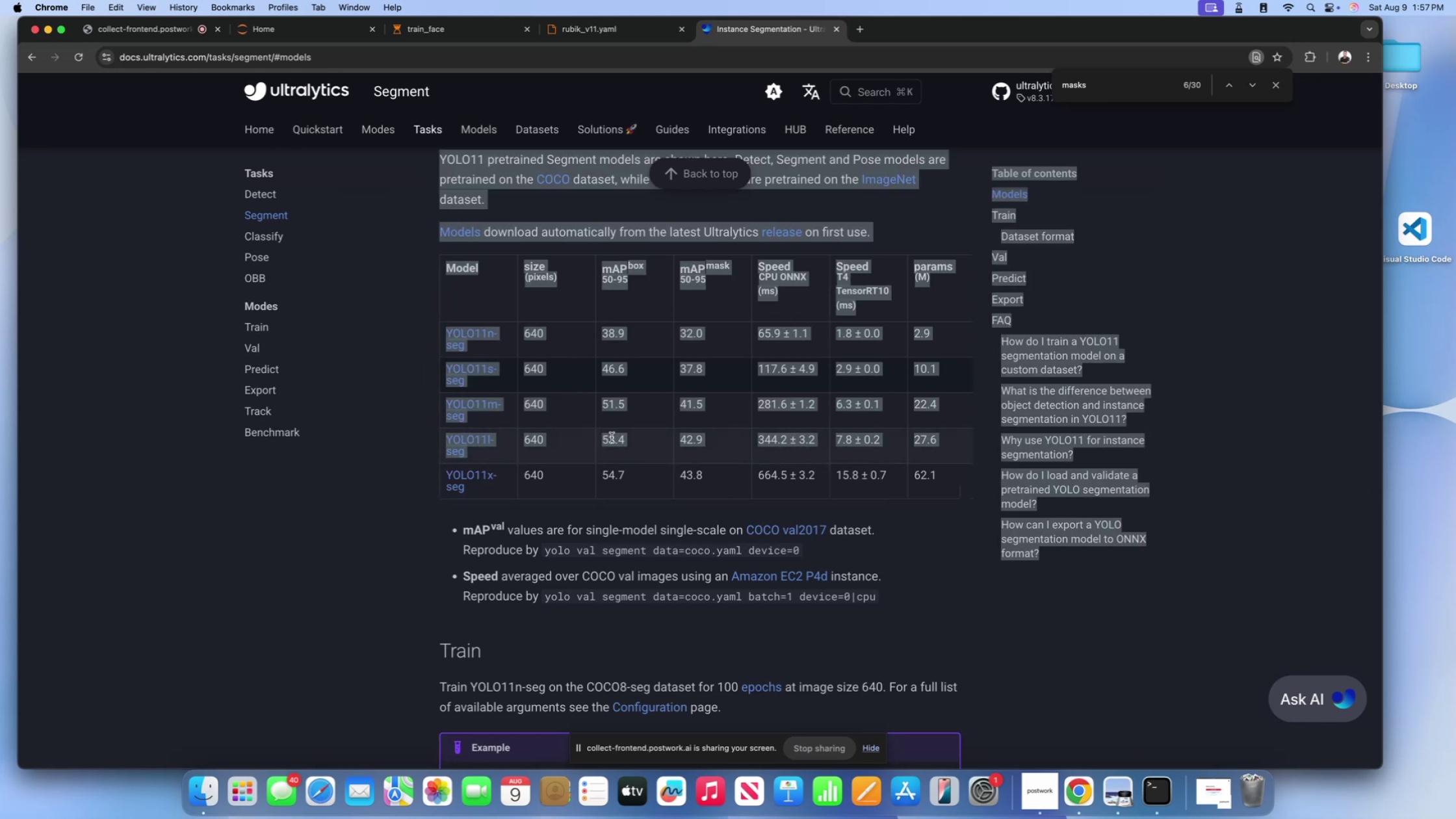 
left_click([612, 437])
 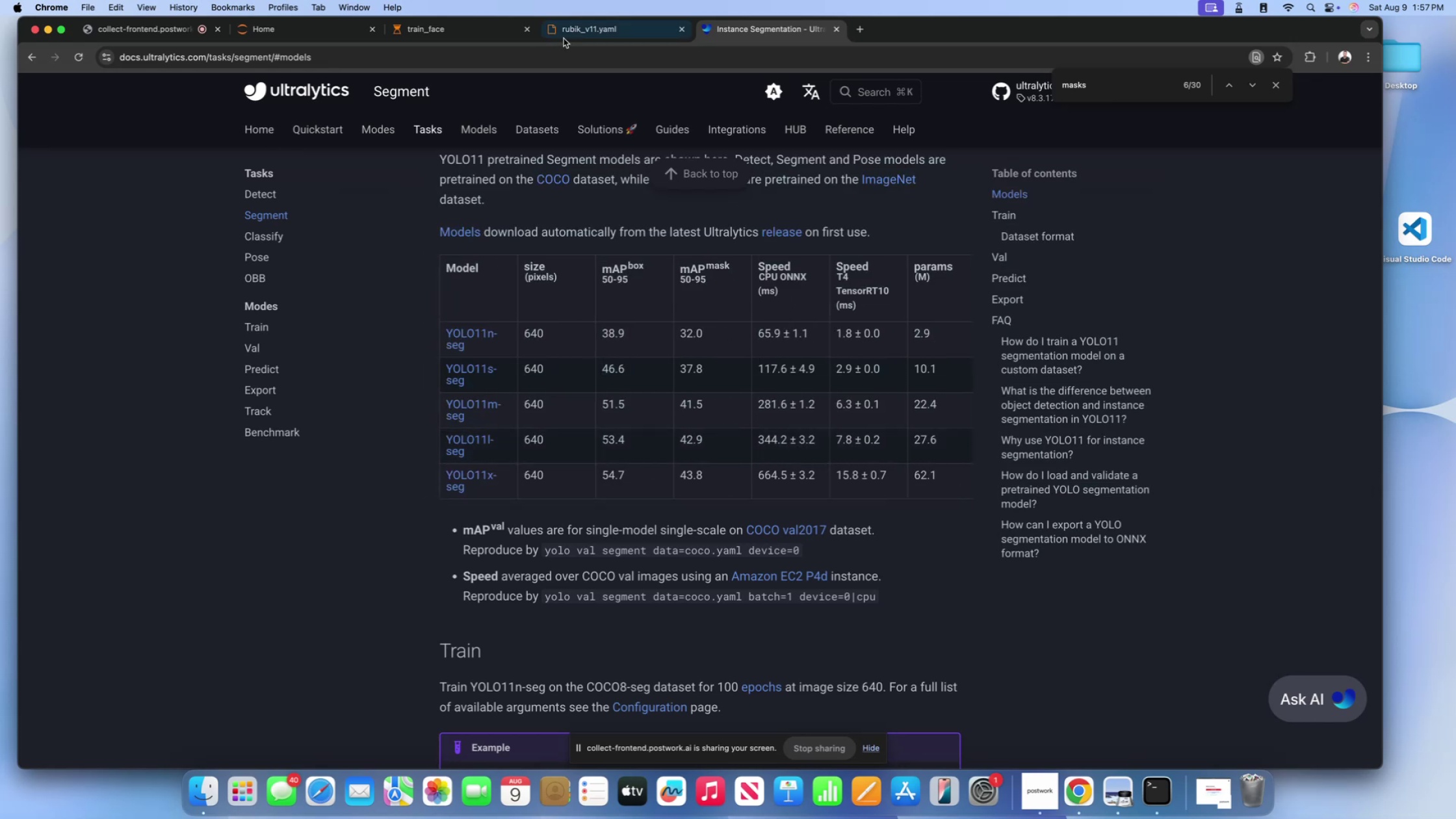 
left_click([559, 30])
 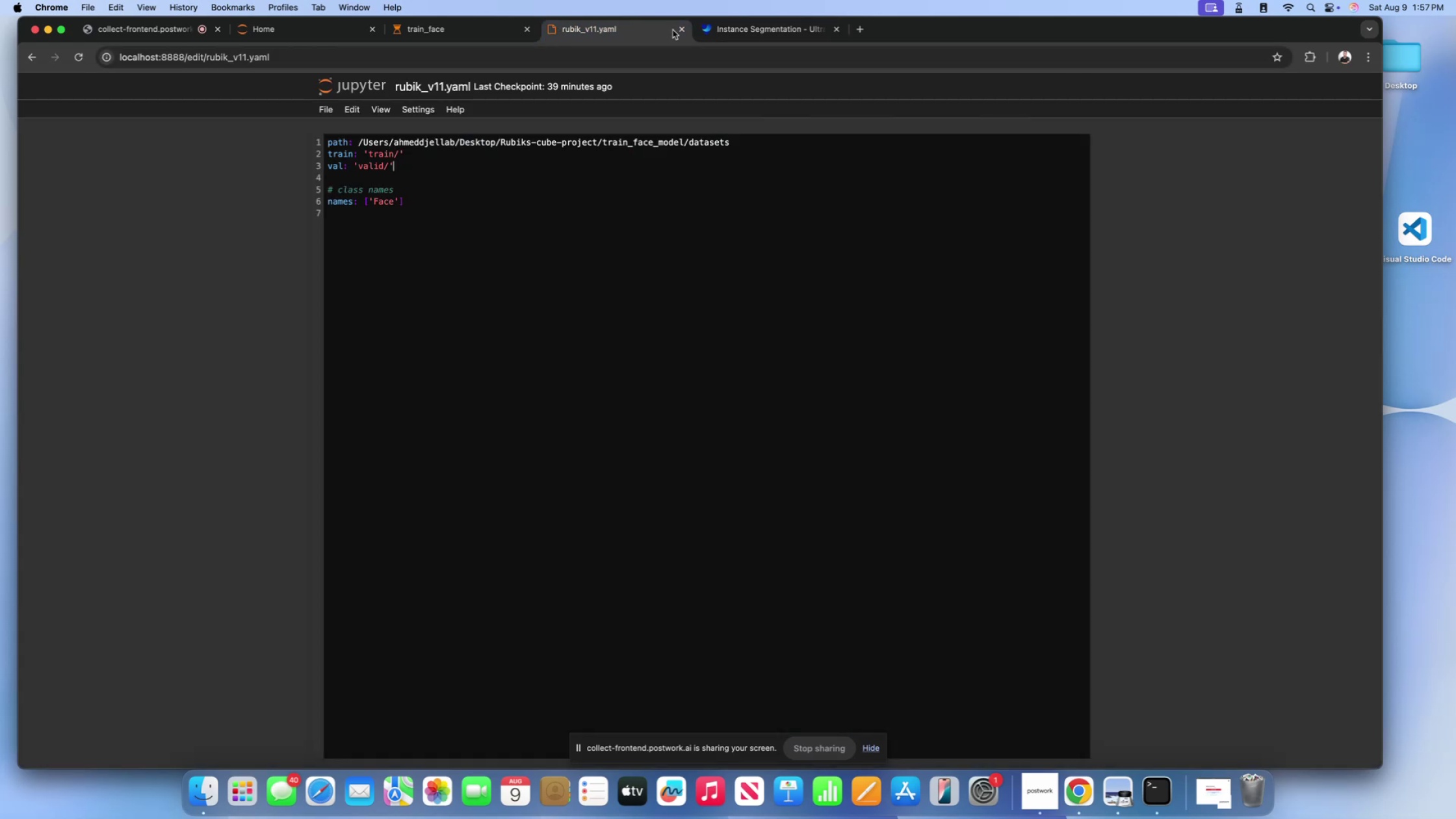 
left_click([677, 30])
 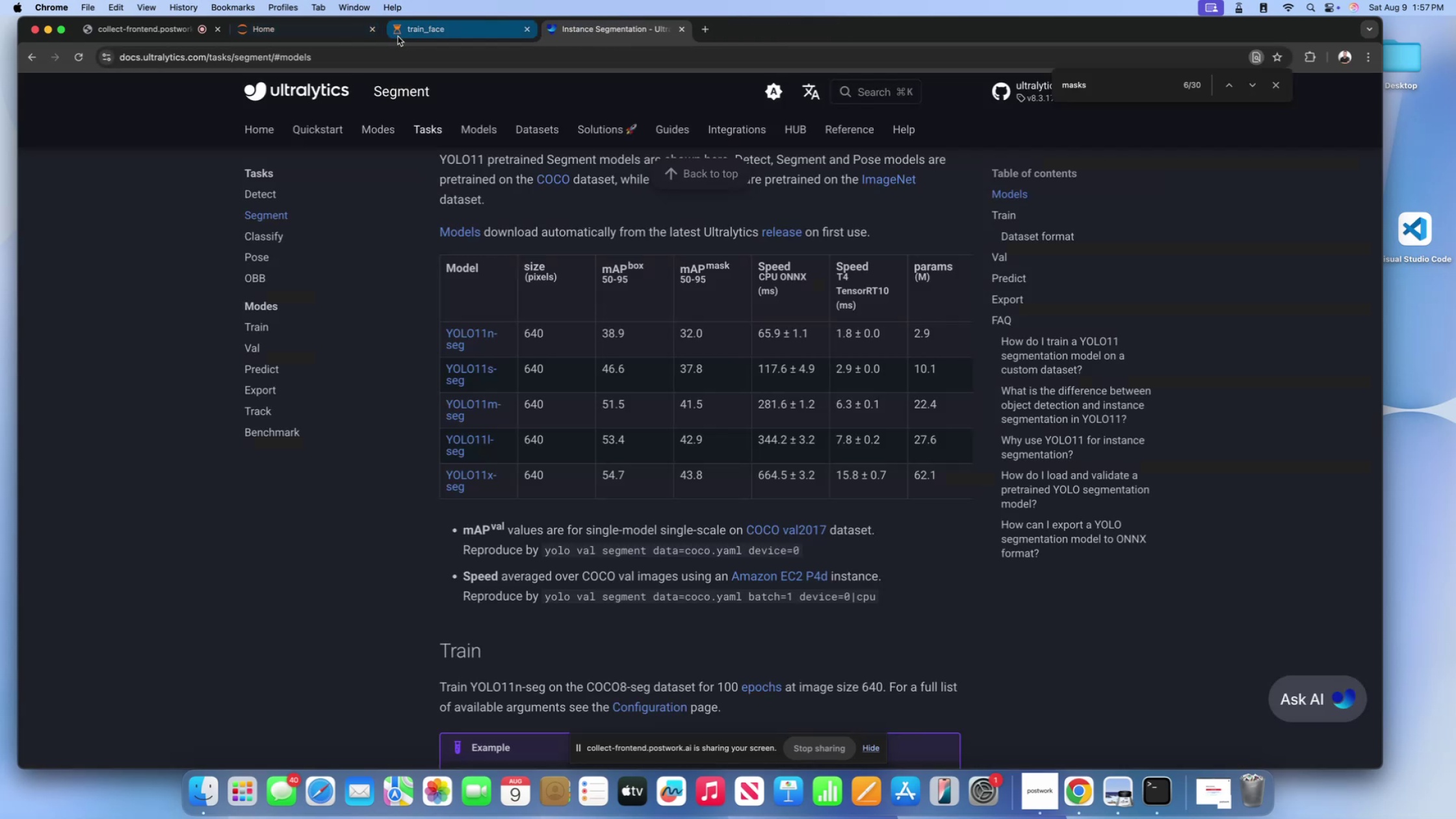 
left_click([406, 36])
 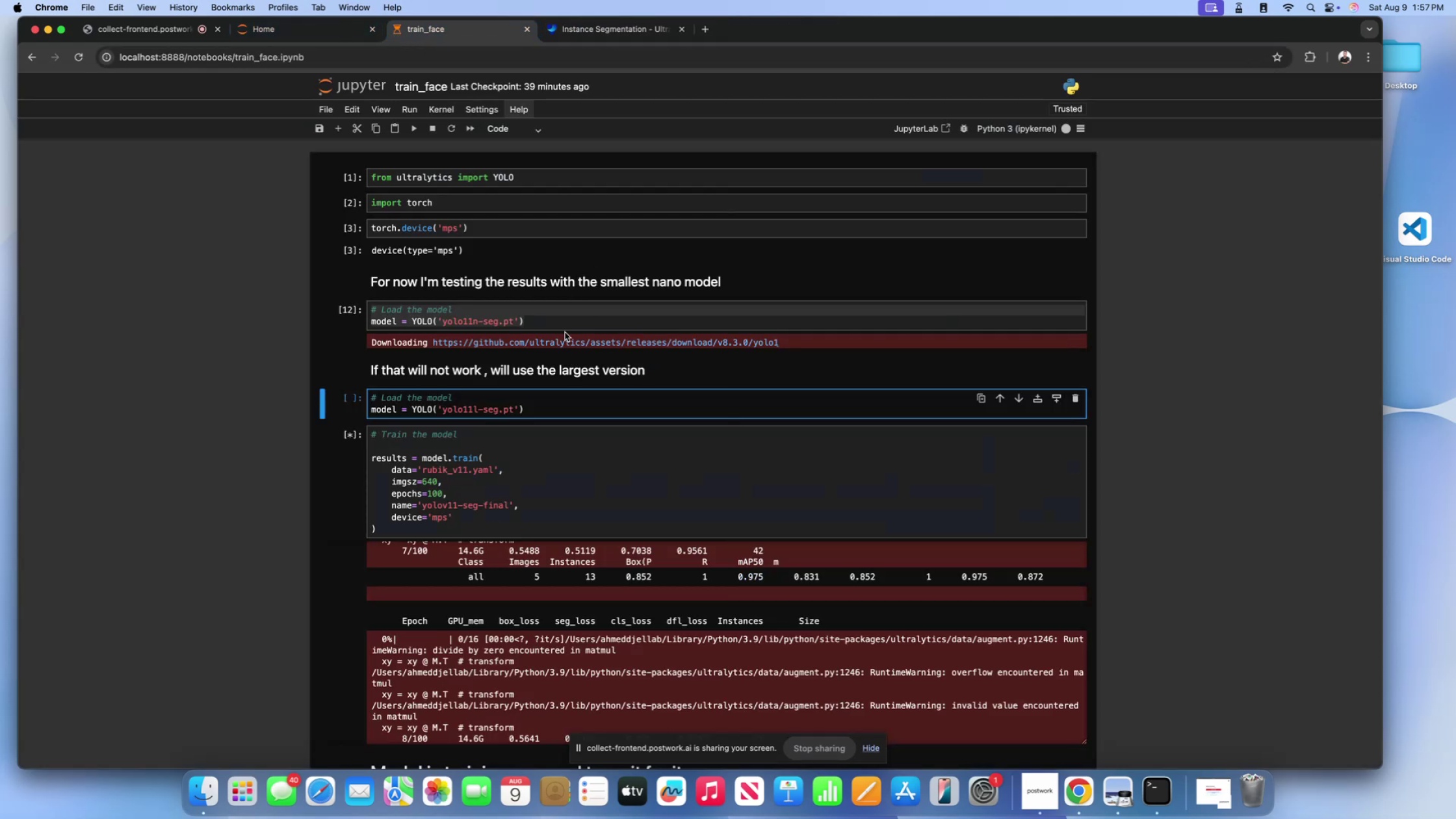 
left_click([562, 320])
 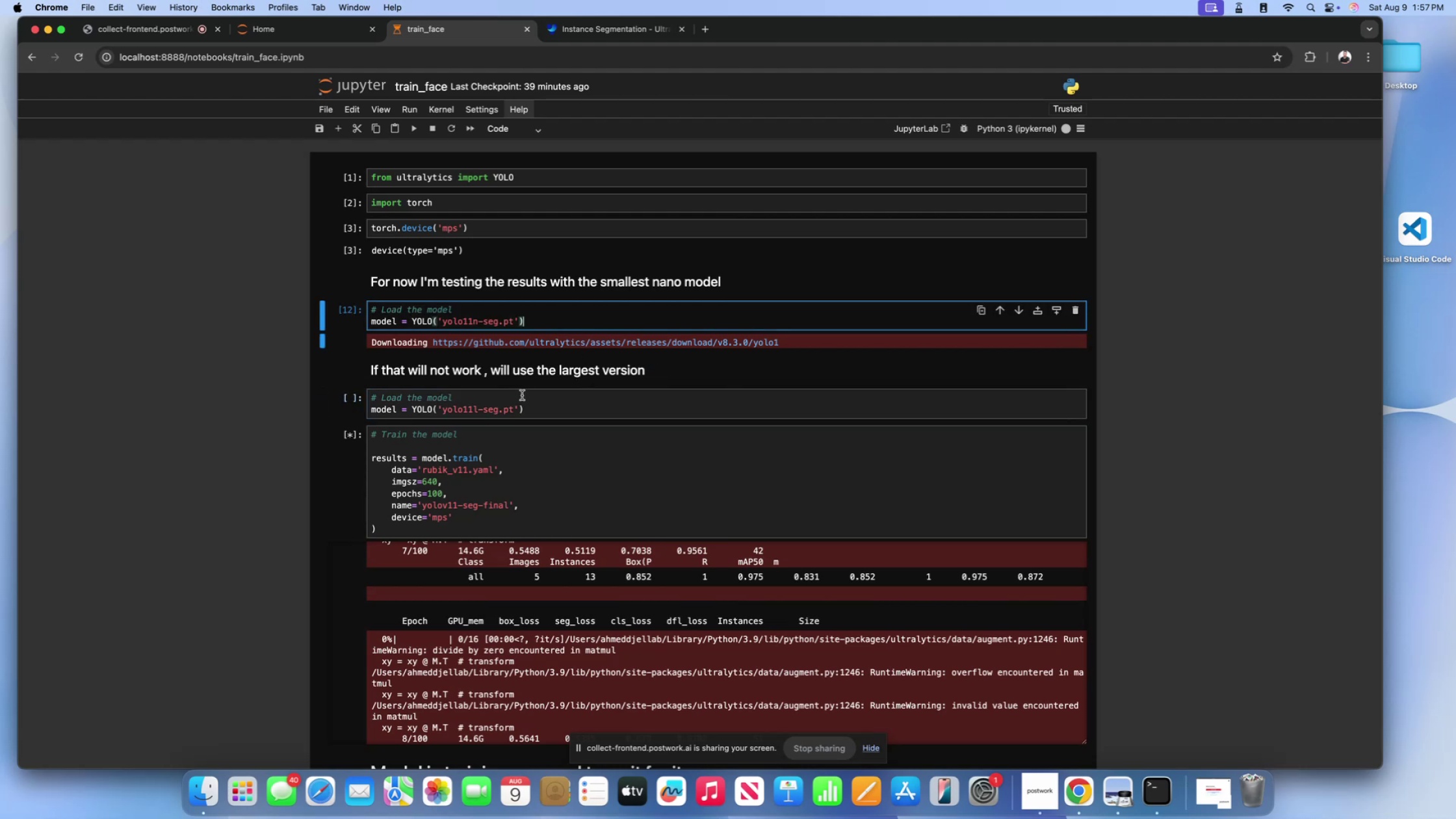 
left_click([544, 411])
 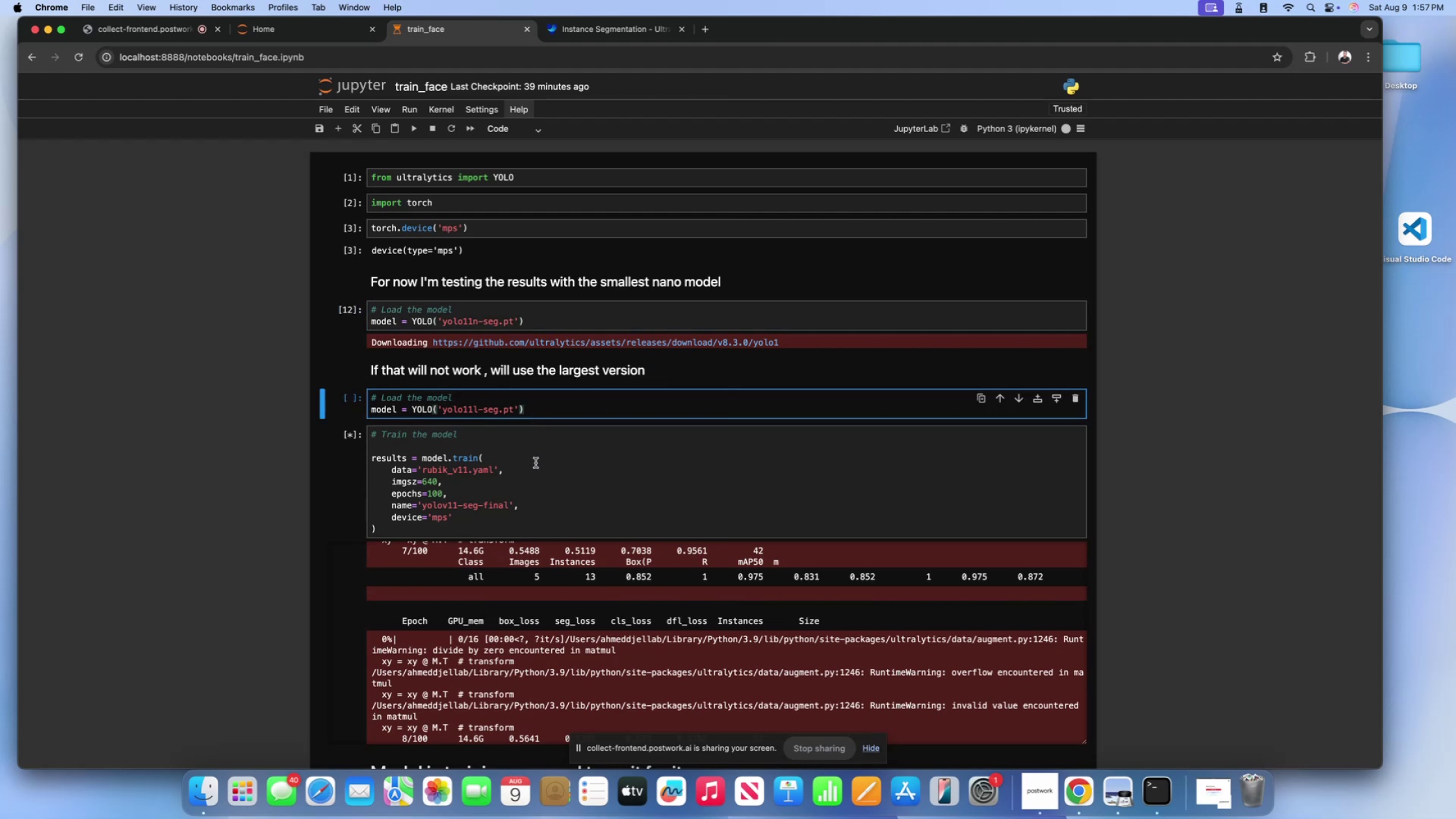 
scroll: coordinate [536, 463], scroll_direction: down, amount: 10.0
 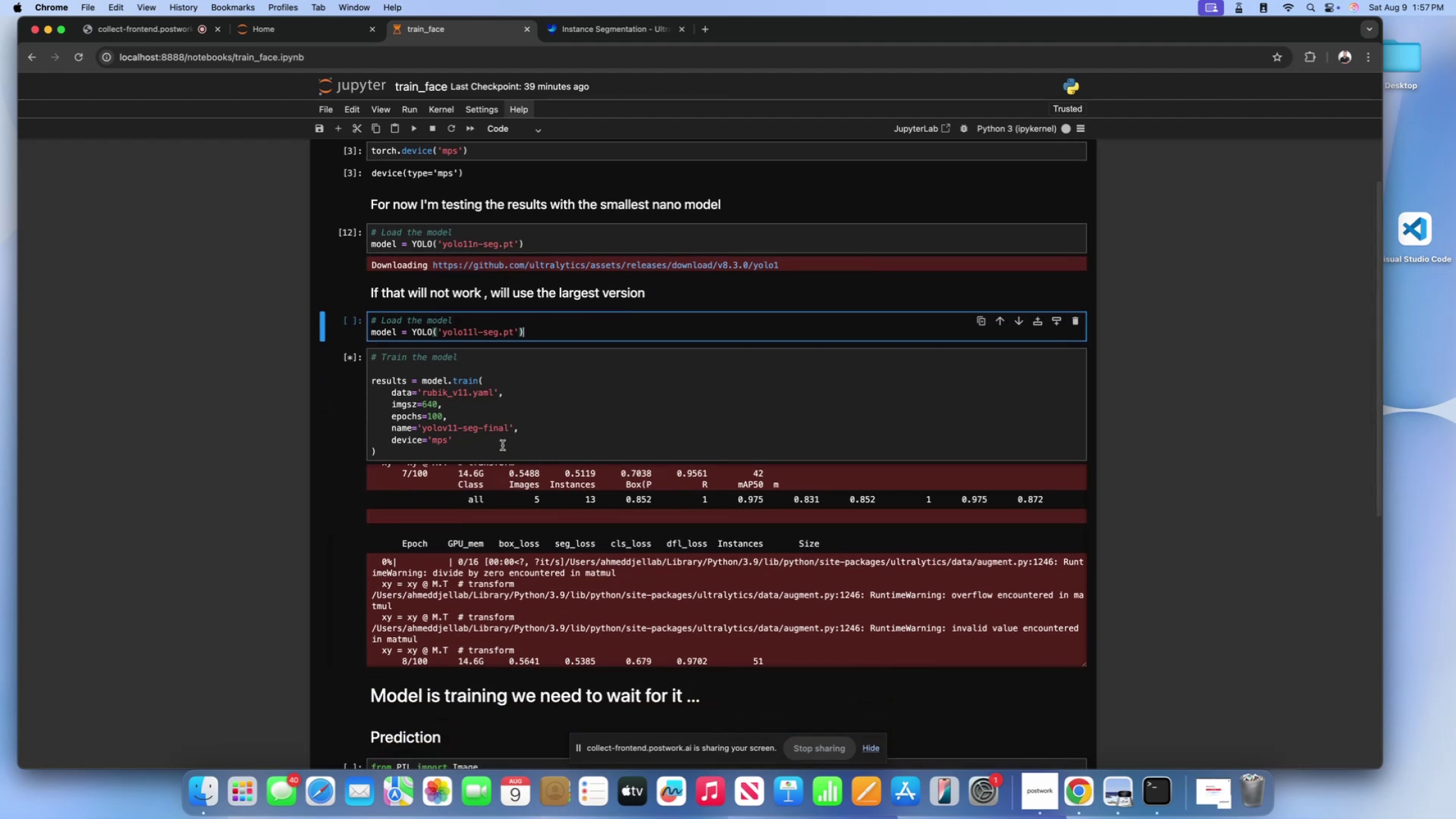 
left_click([502, 445])
 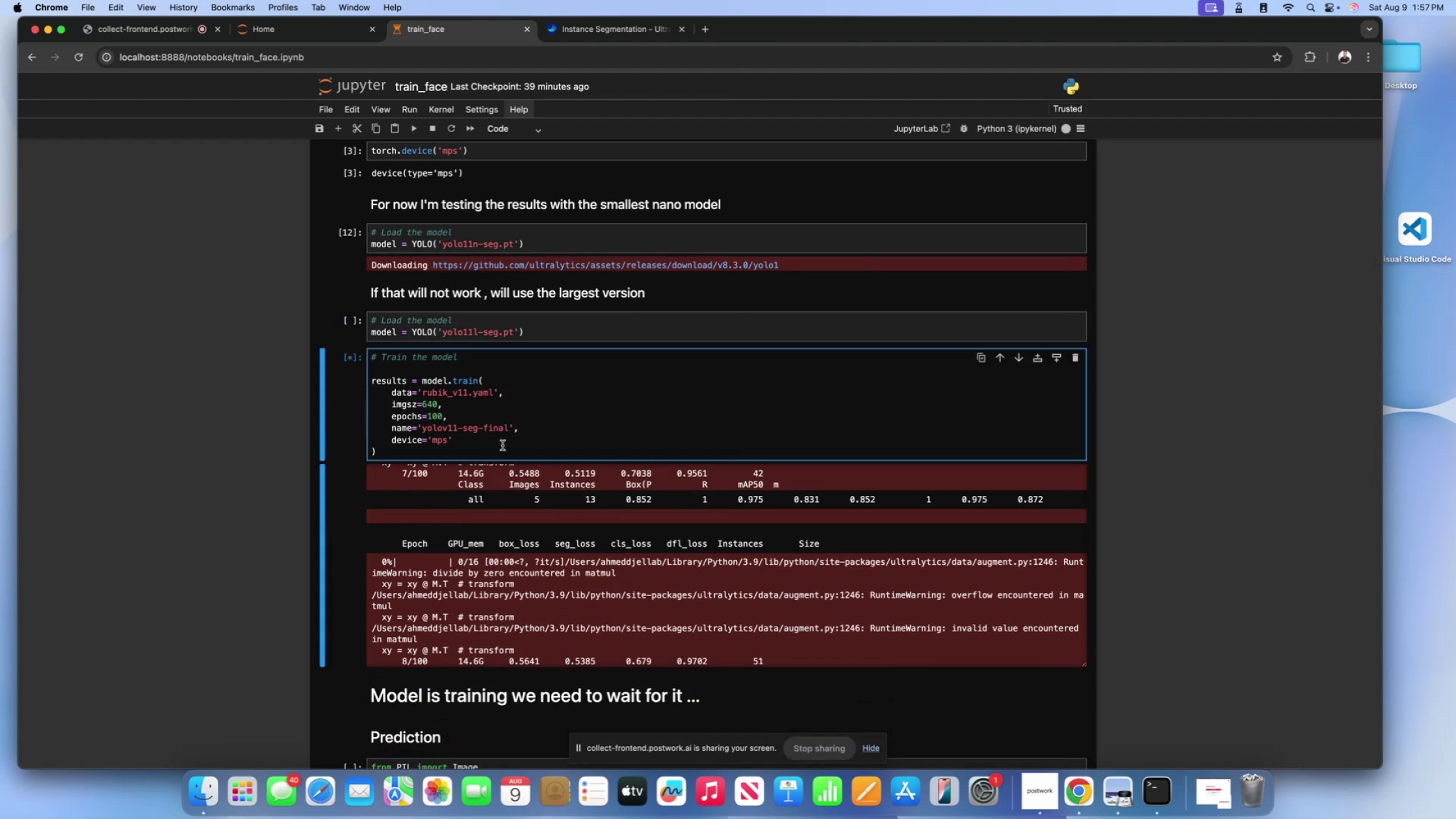 
scroll: coordinate [469, 402], scroll_direction: down, amount: 138.0
 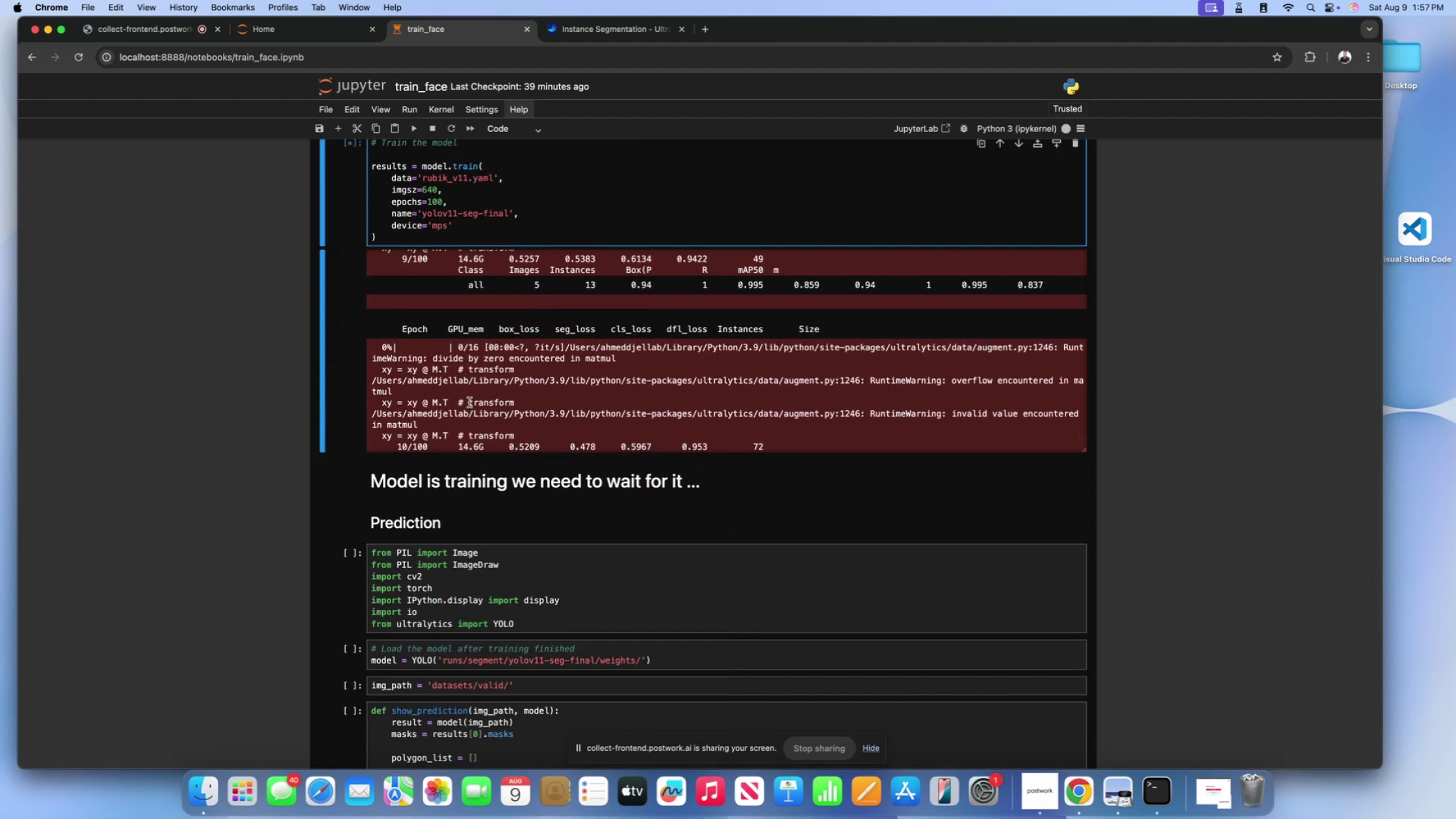 
left_click([469, 402])
 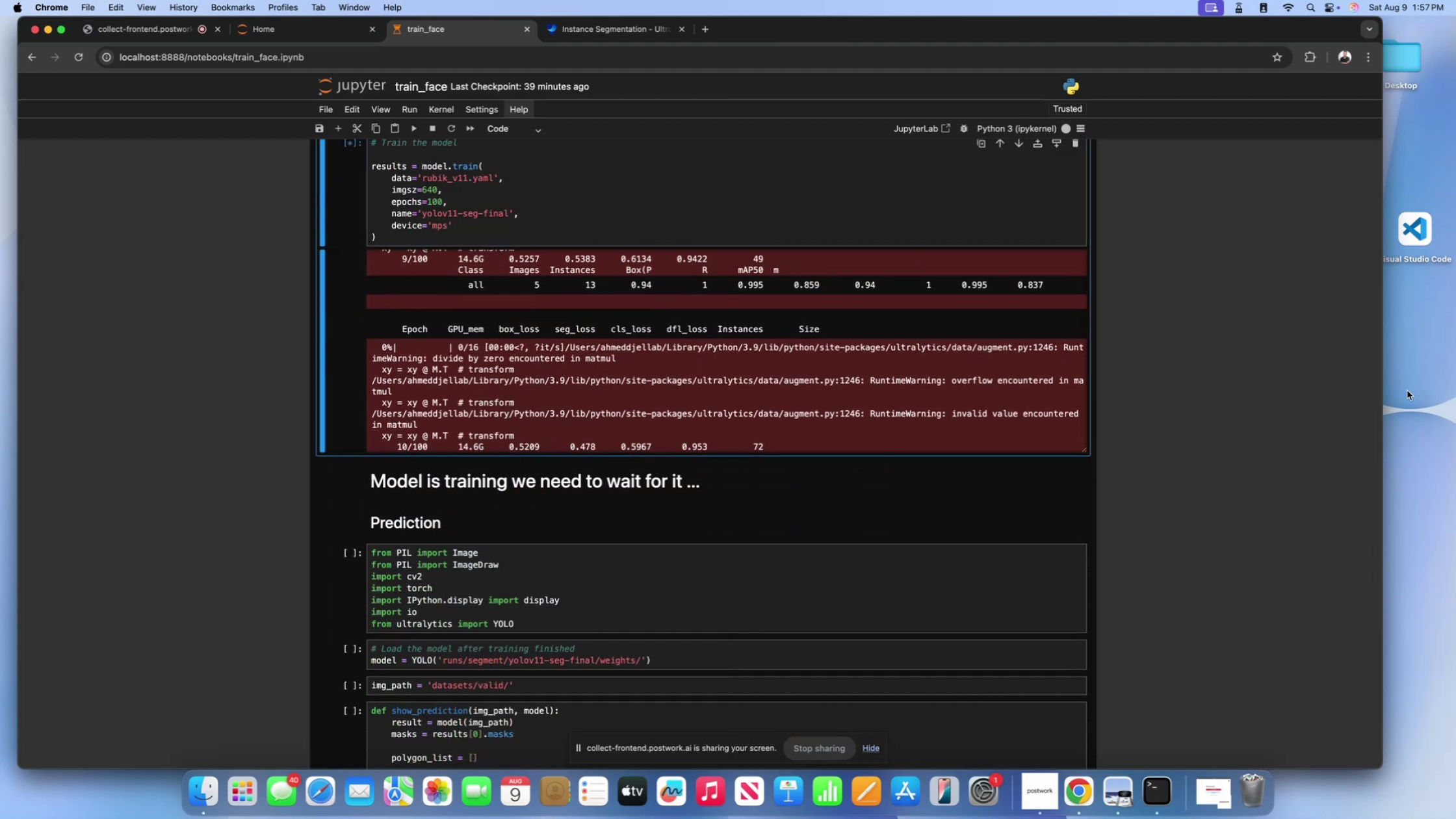 
left_click([1415, 389])
 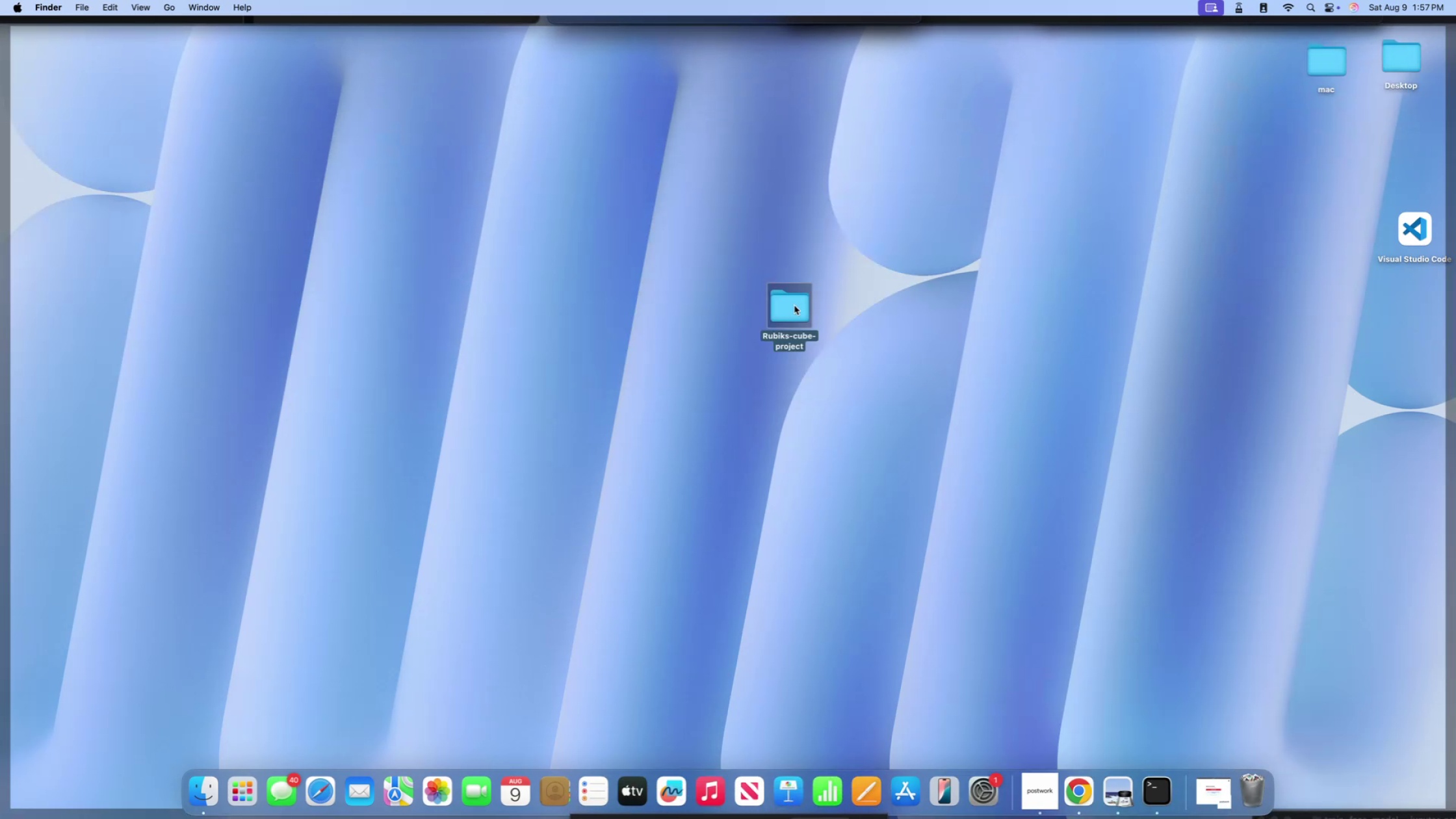 
double_click([792, 306])
 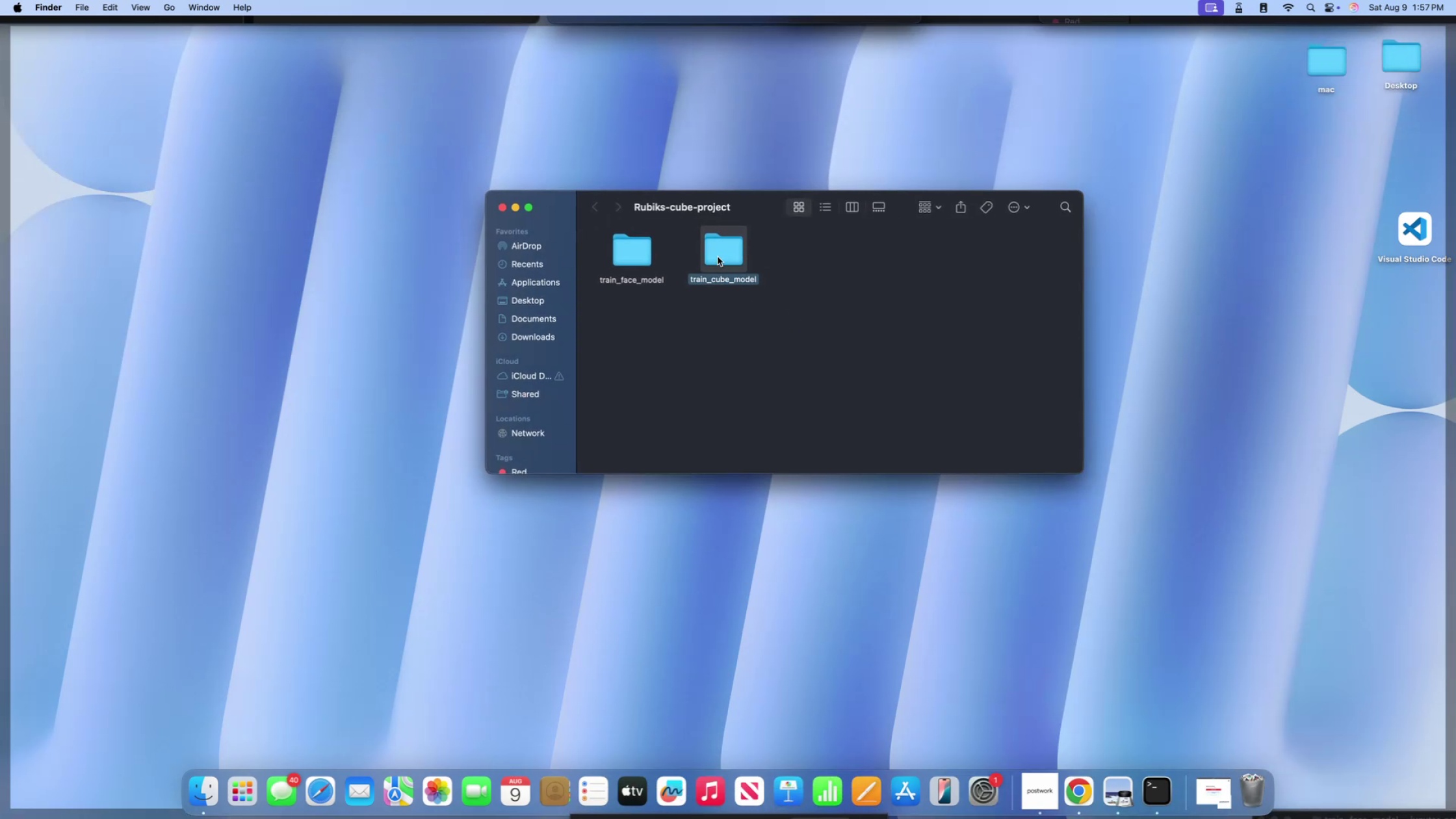 
left_click([718, 257])
 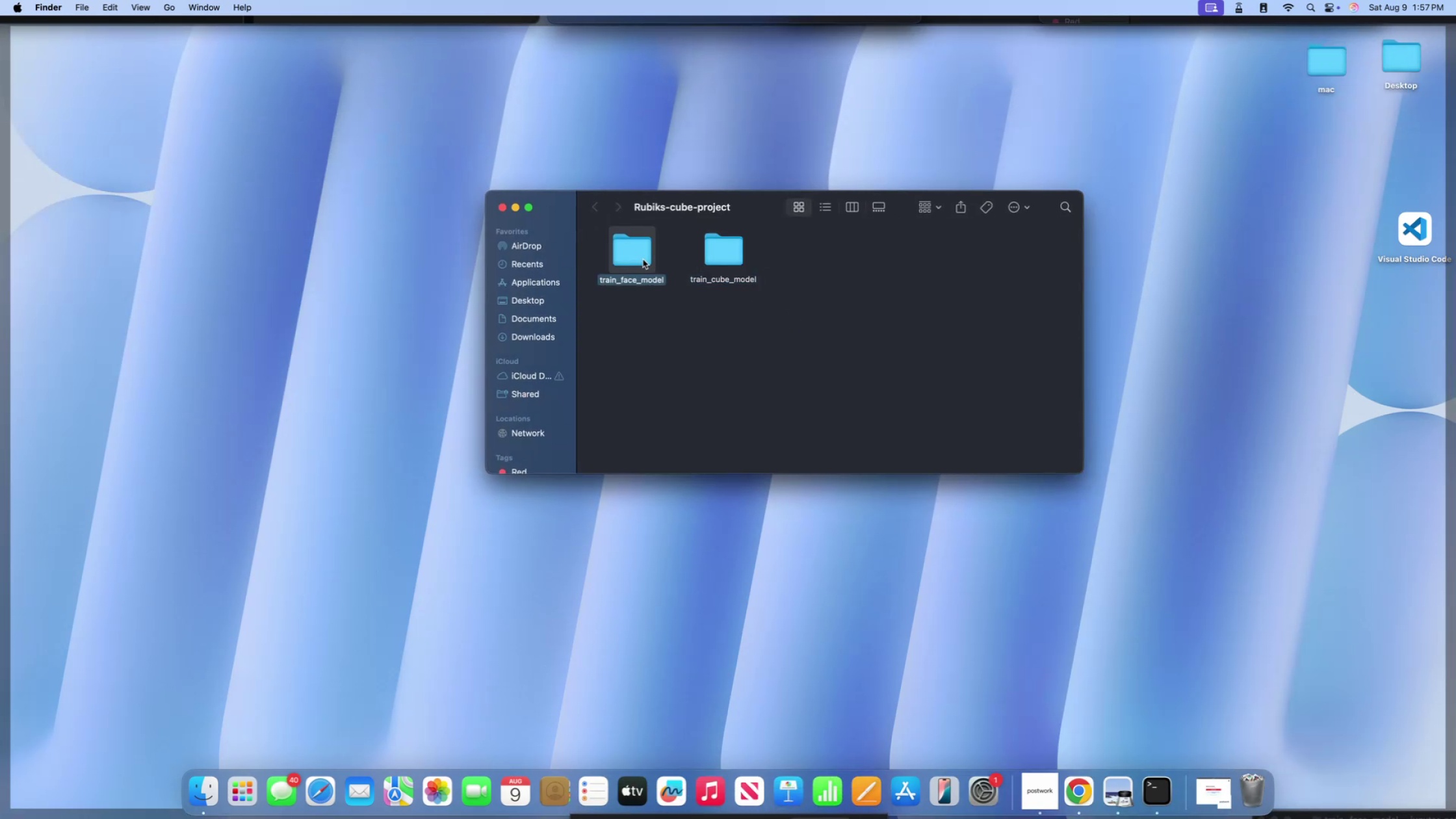 
double_click([643, 259])
 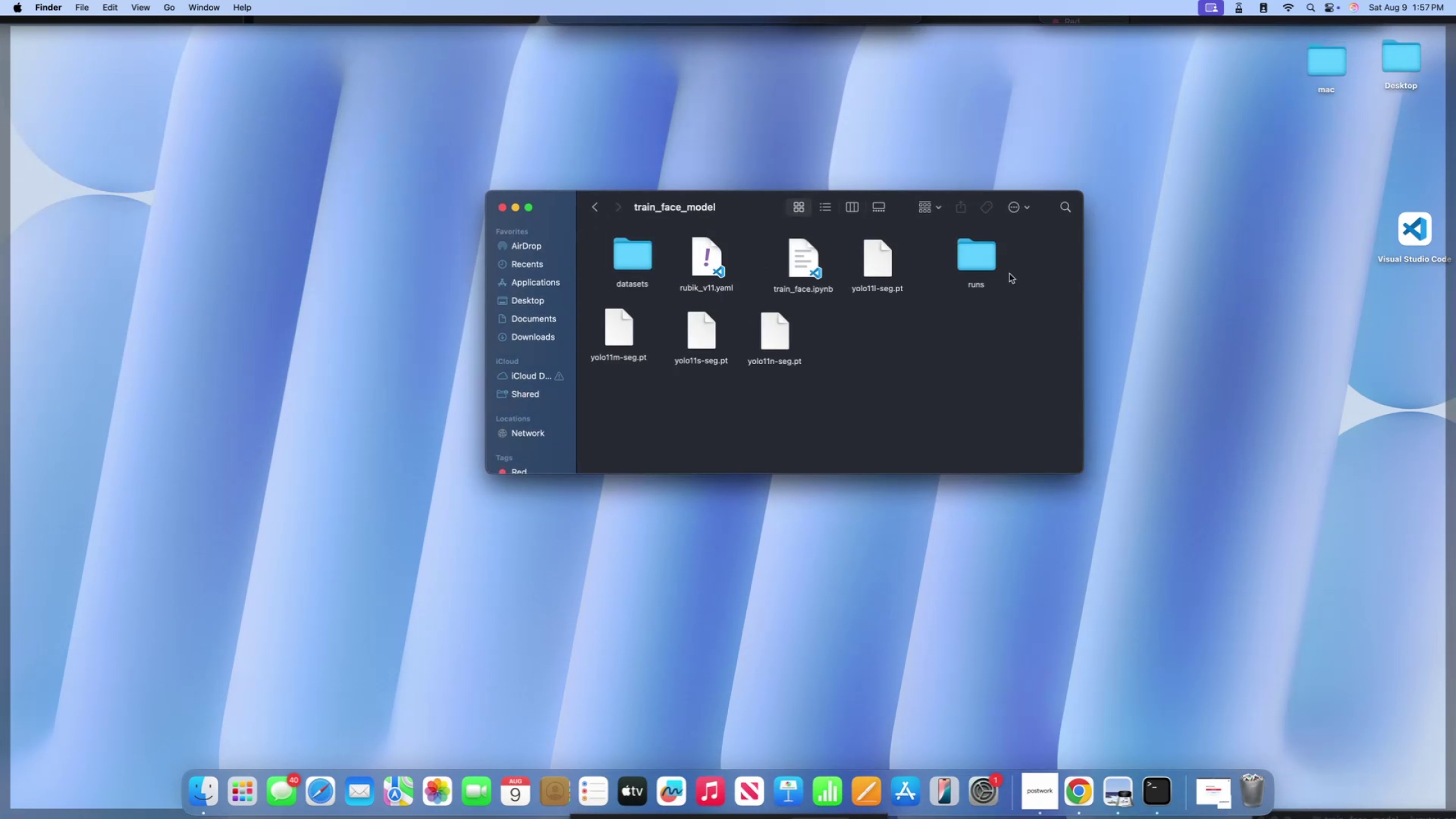 
double_click([985, 261])
 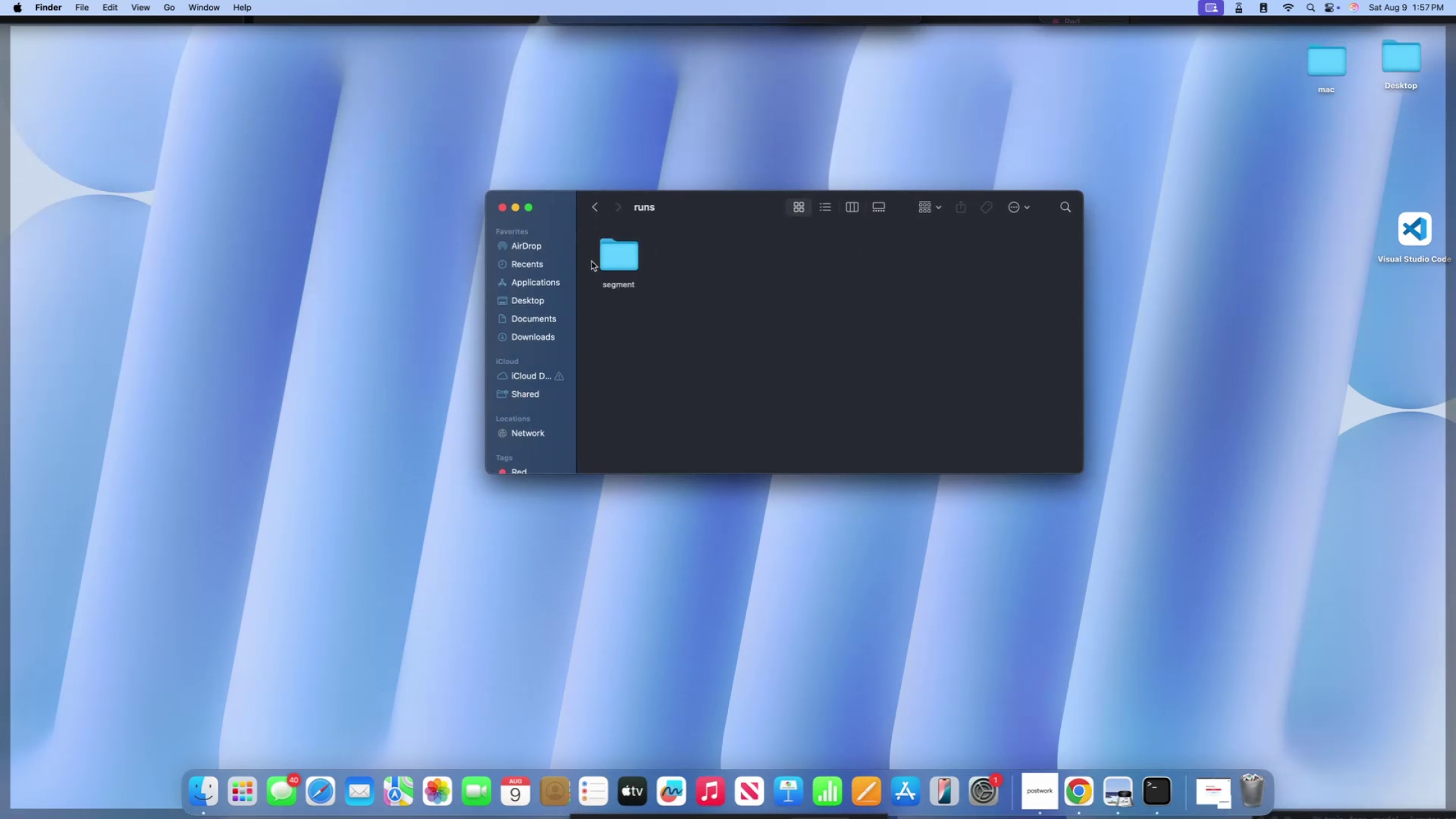 
double_click([592, 261])
 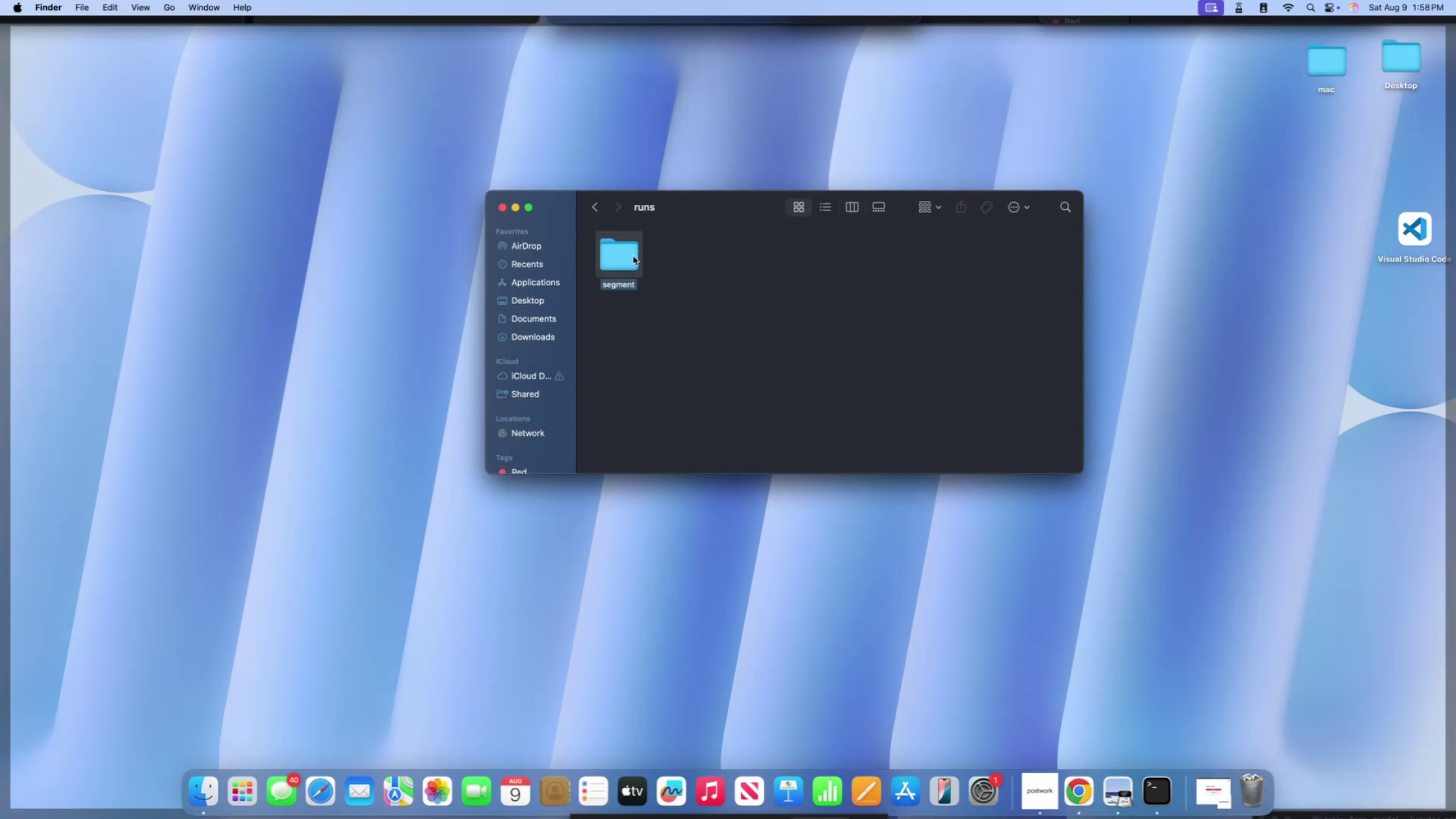 
triple_click([633, 255])
 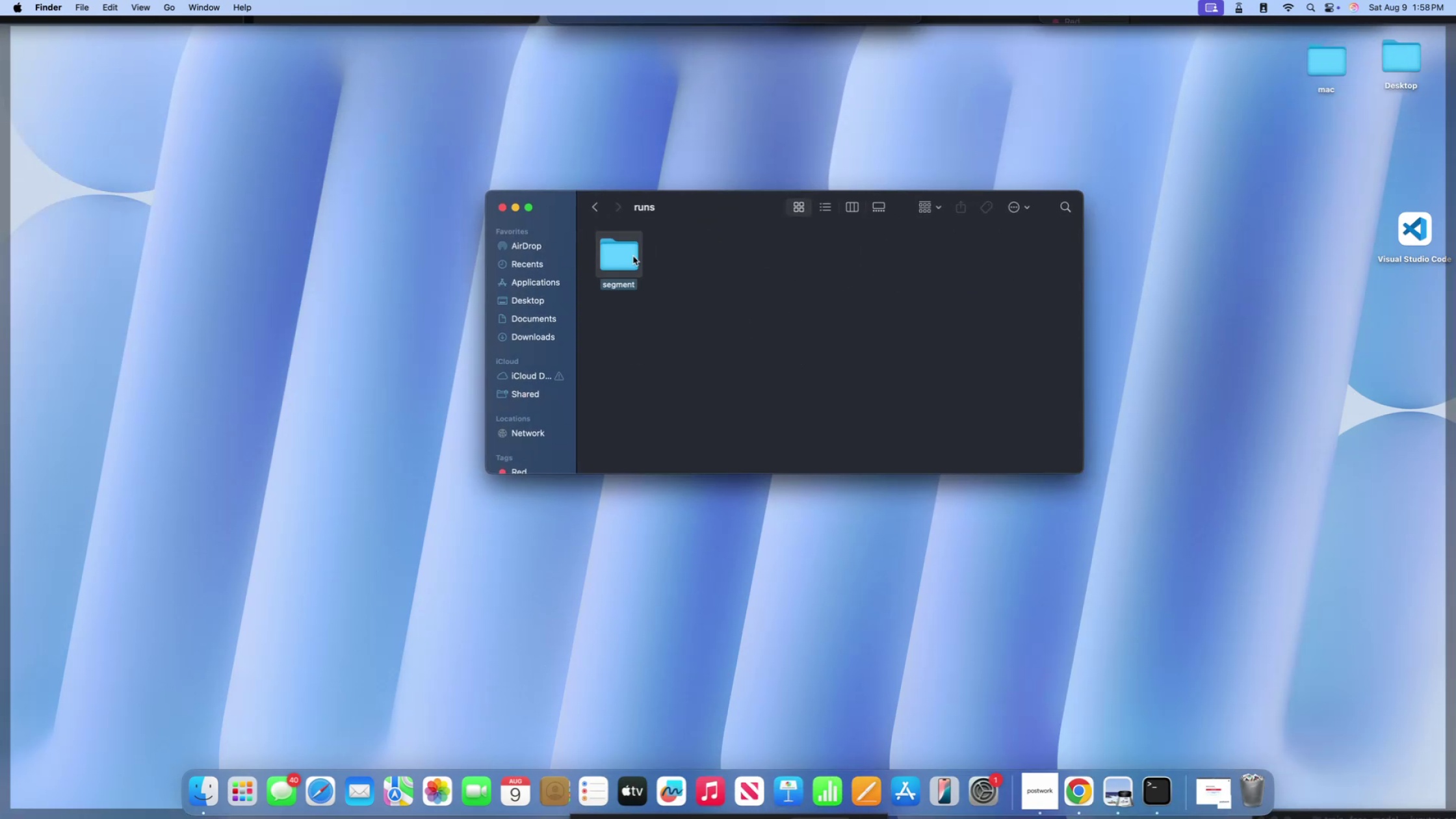 
triple_click([633, 255])
 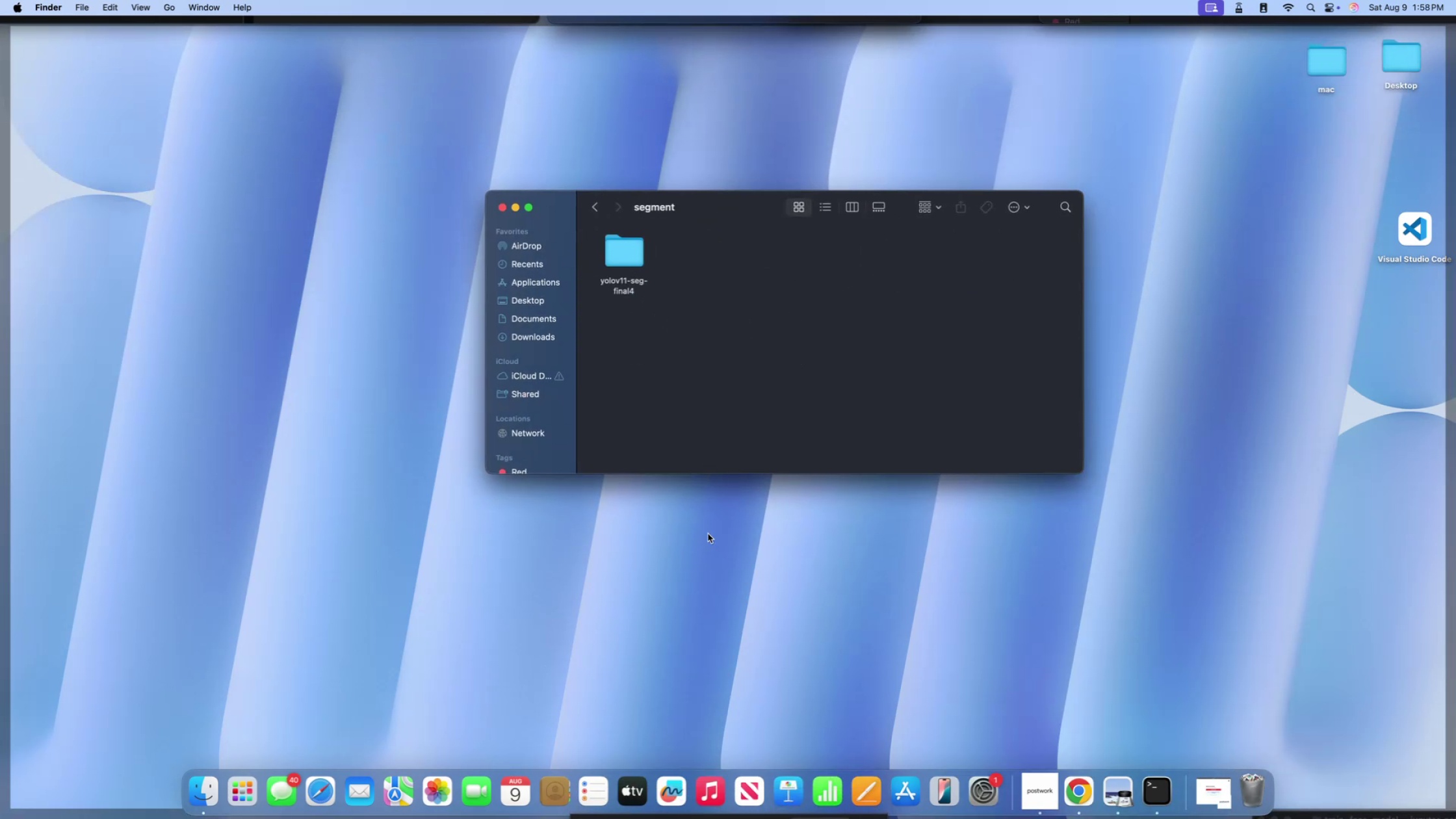 
left_click([708, 538])
 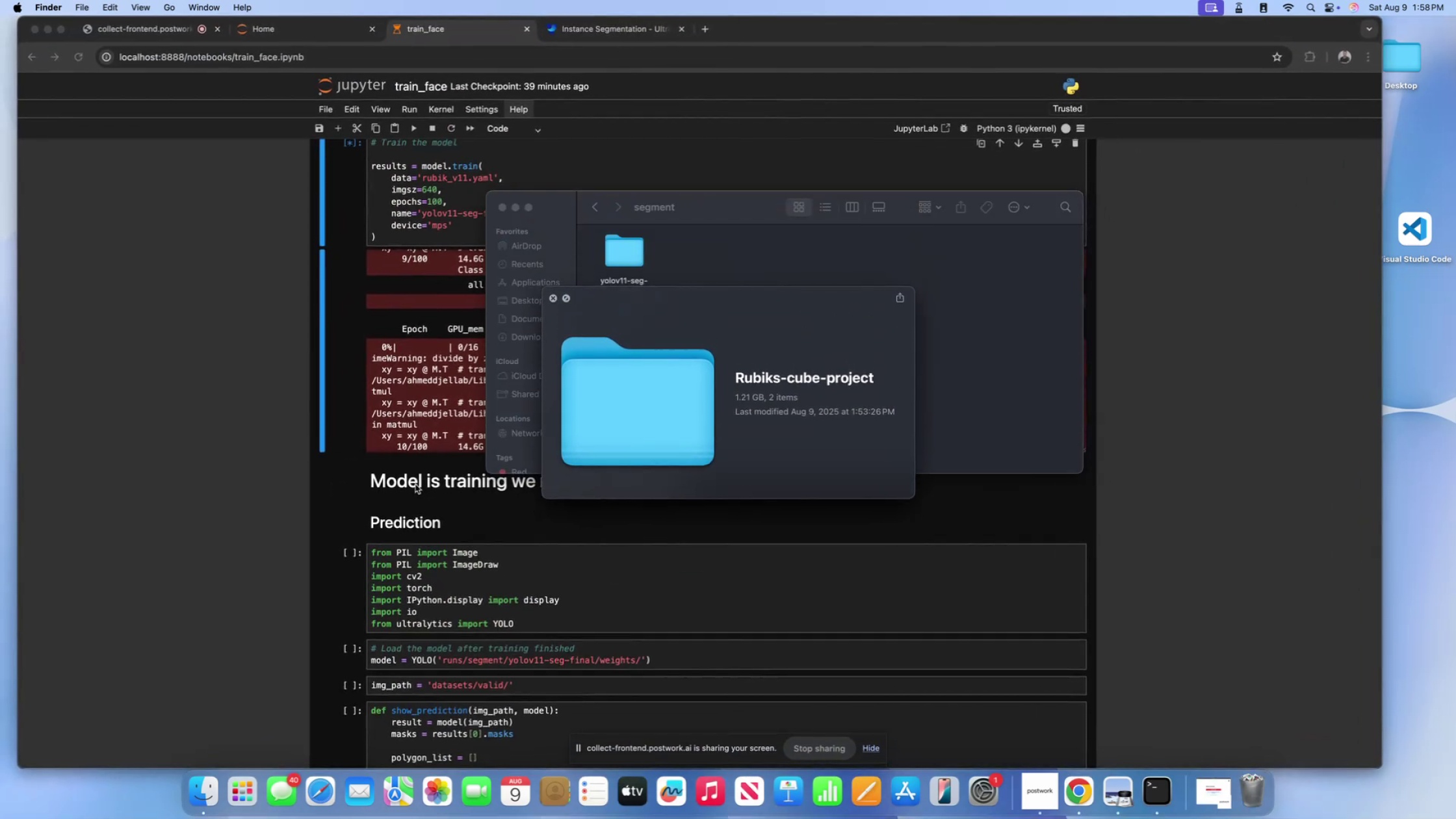 
left_click([404, 489])
 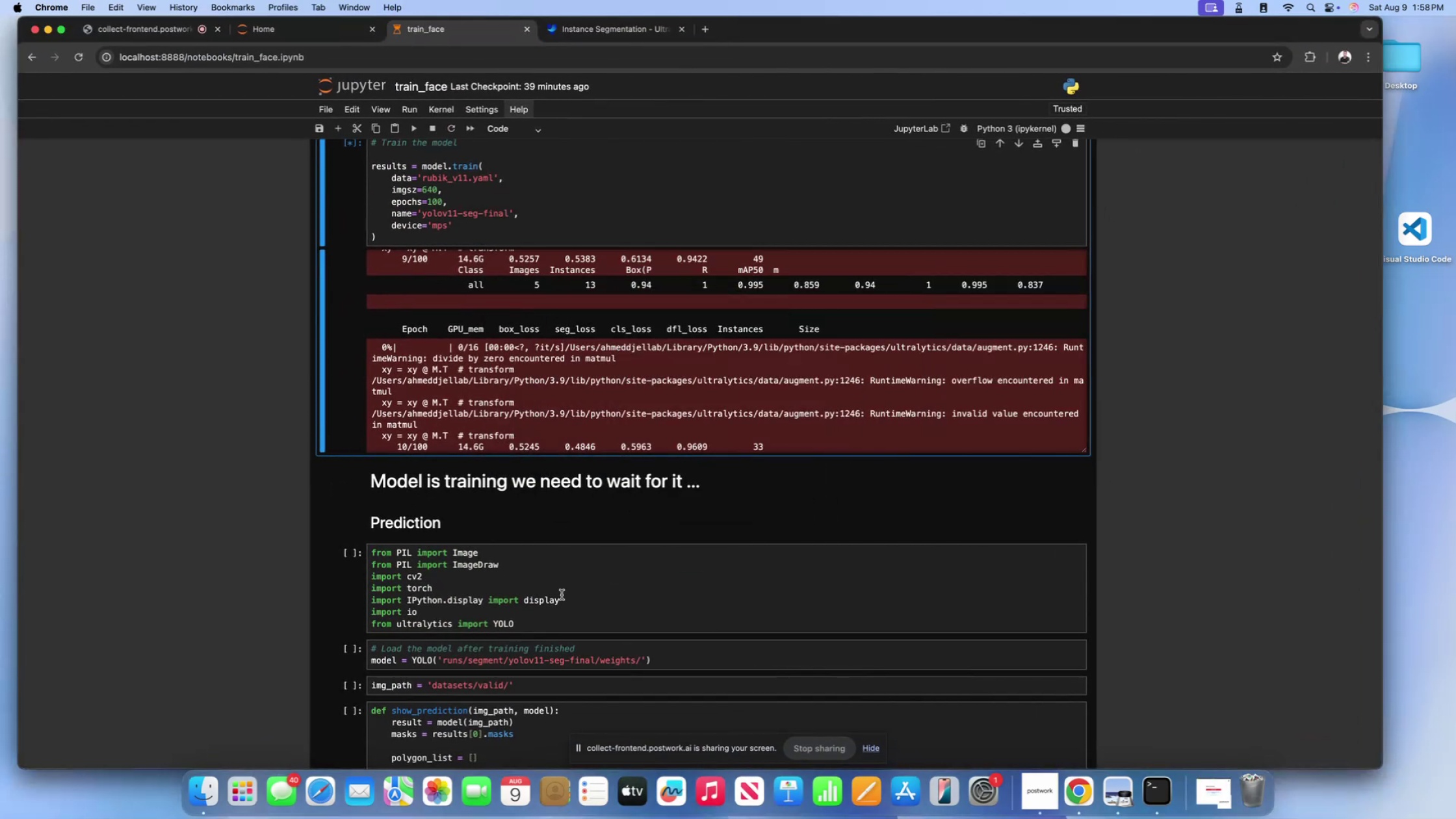 
scroll: coordinate [580, 606], scroll_direction: down, amount: 22.0
 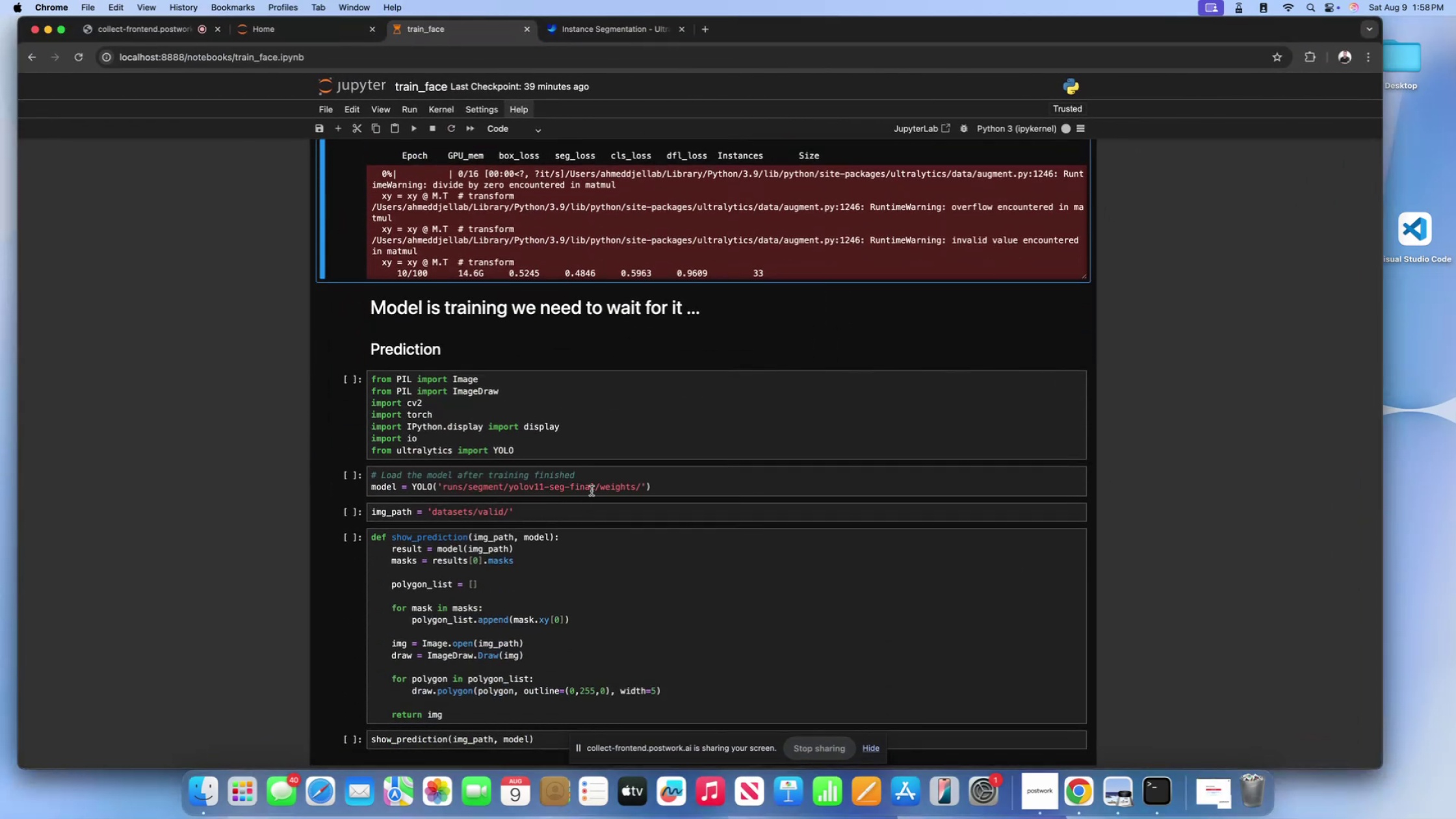 
left_click([595, 486])
 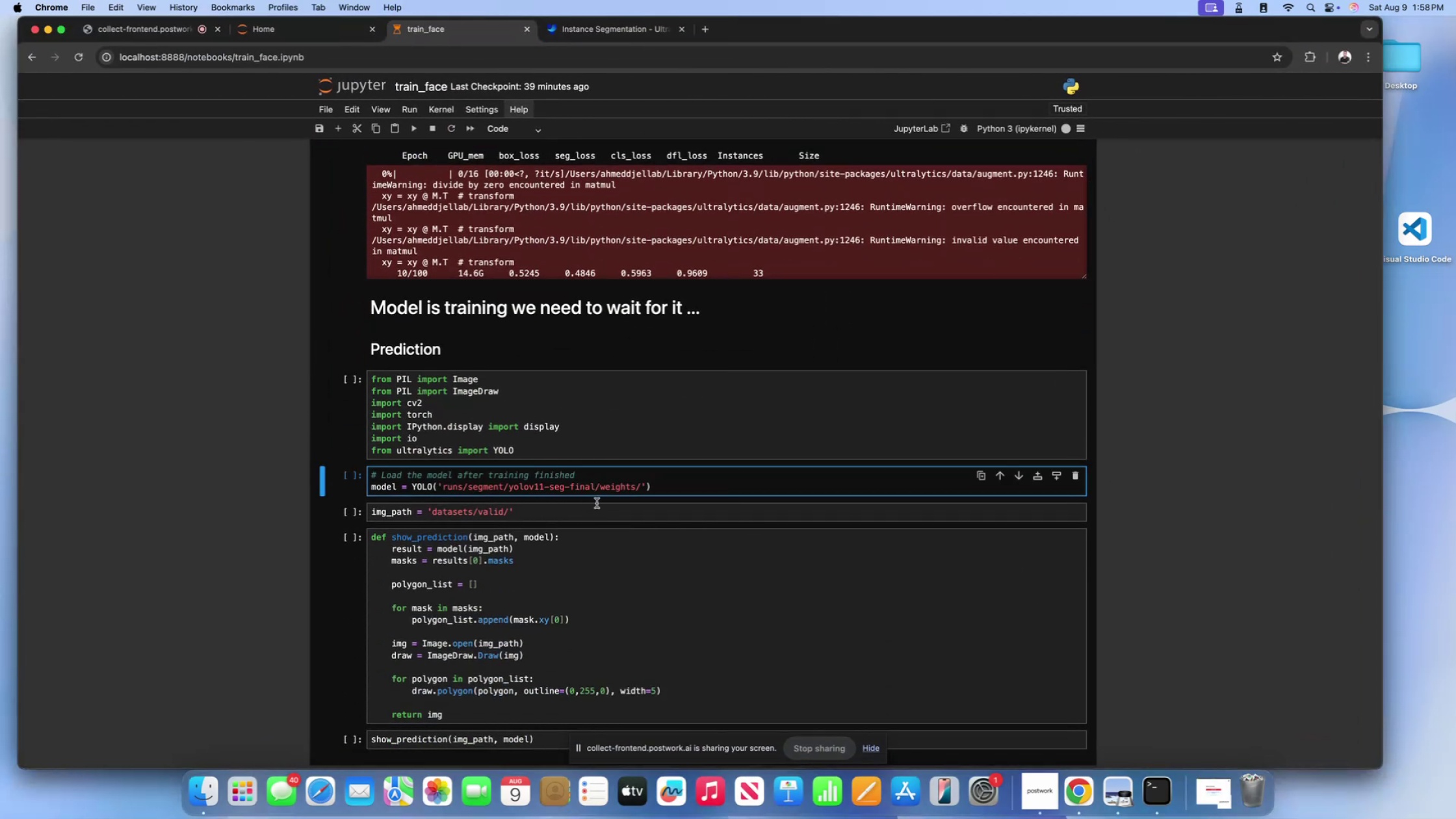 
key(4)
 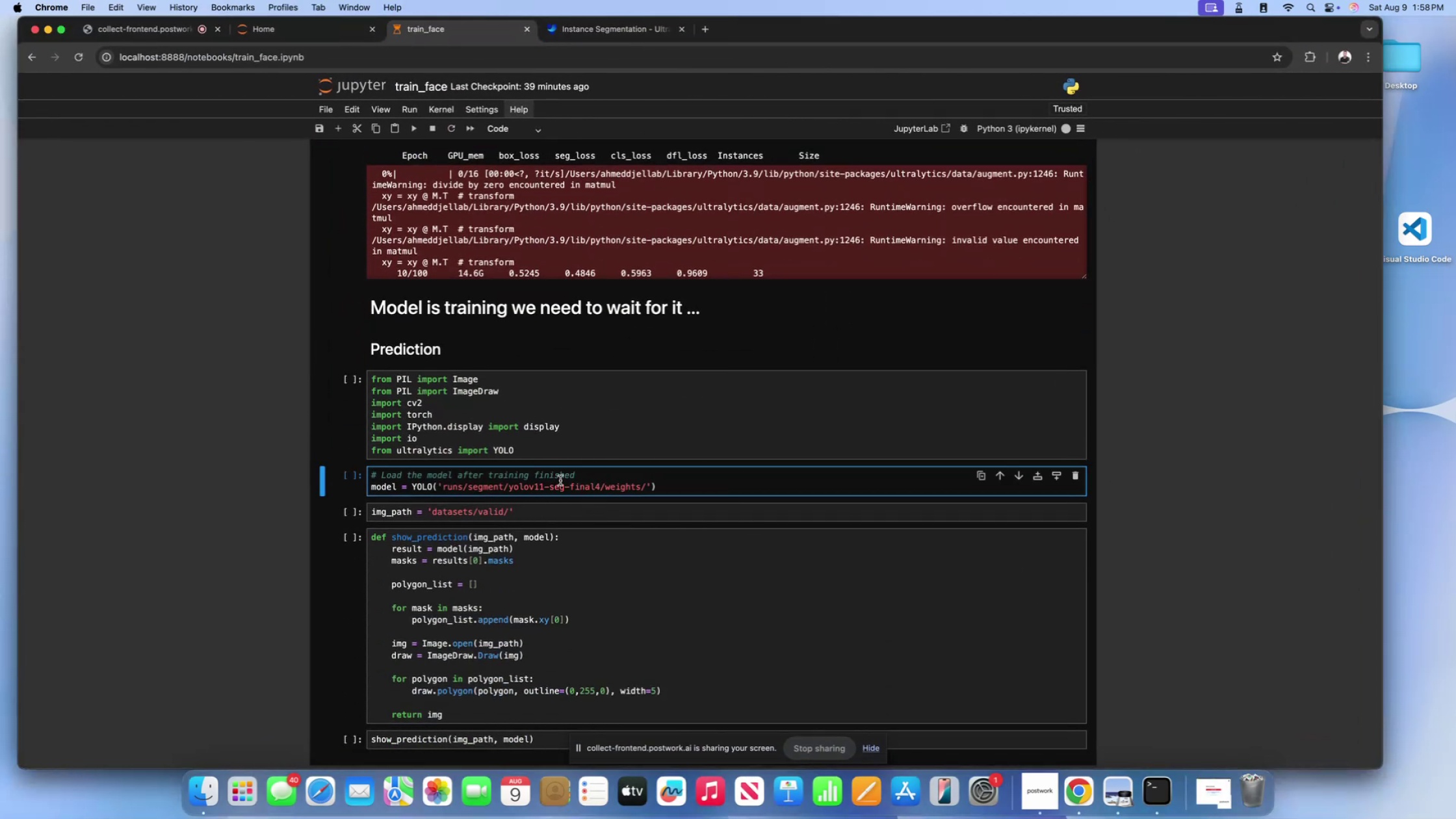 
left_click_drag(start_coordinate=[571, 476], to_coordinate=[429, 476])
 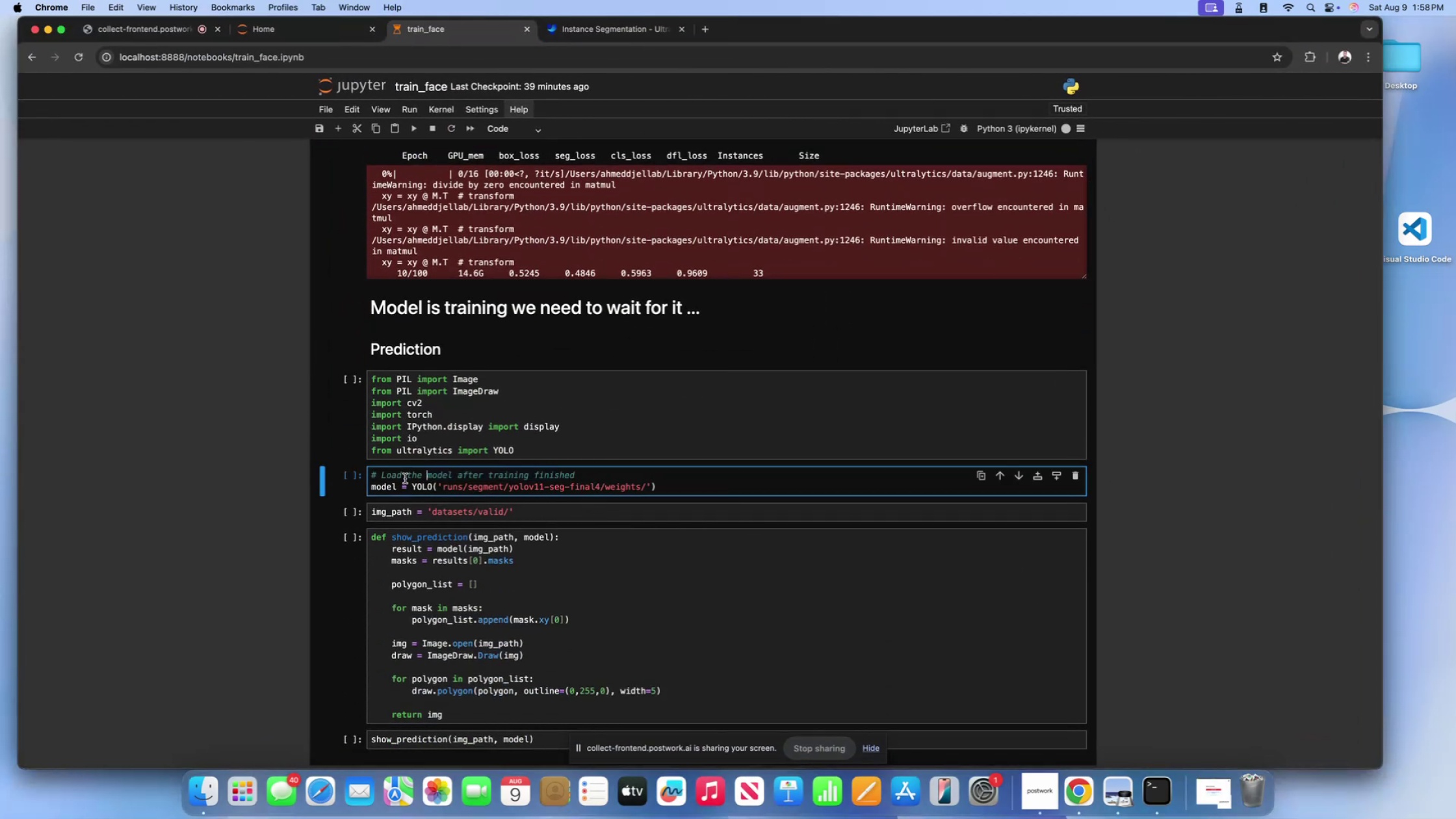 
left_click([408, 476])
 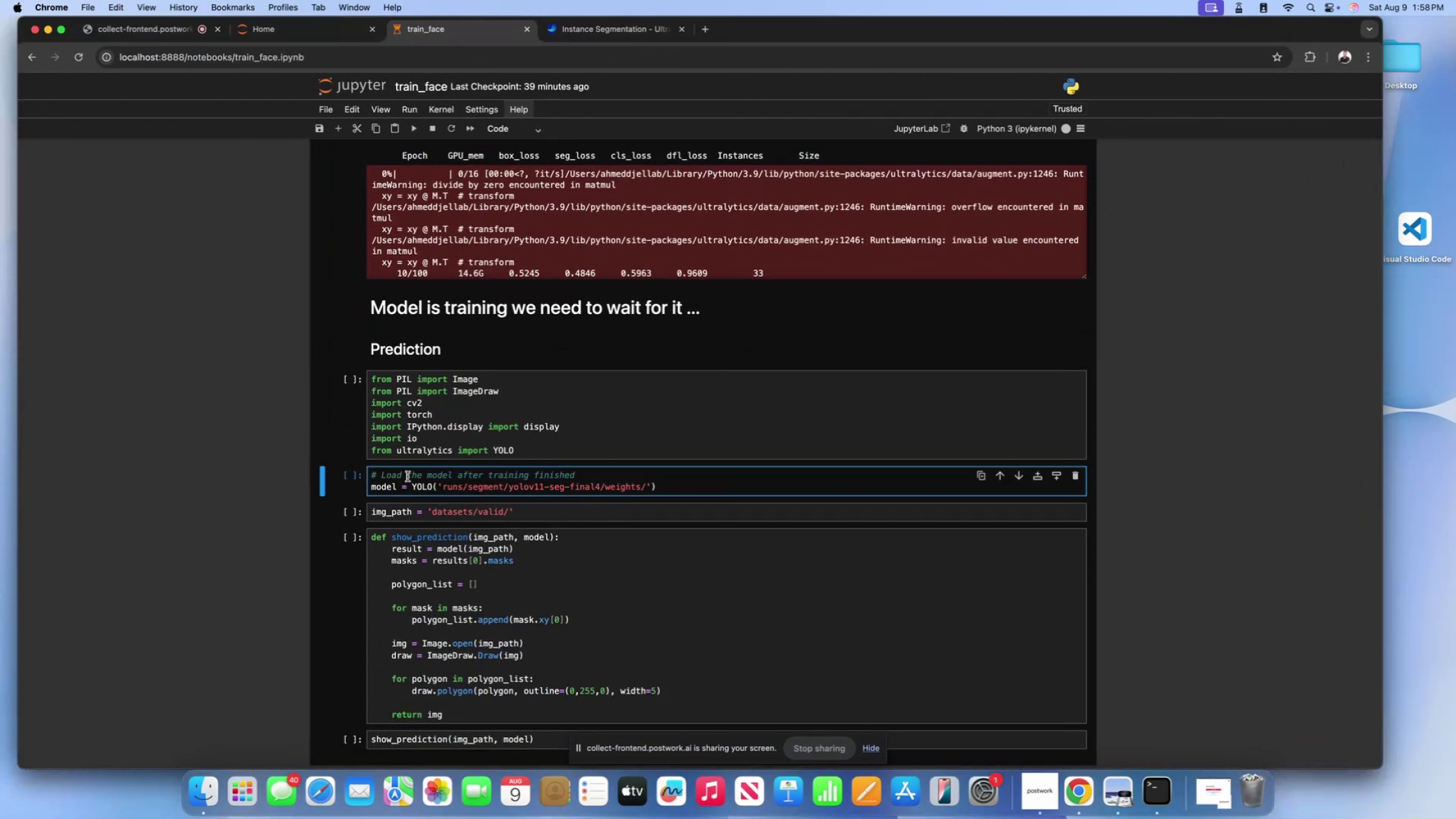 
type(nano )
 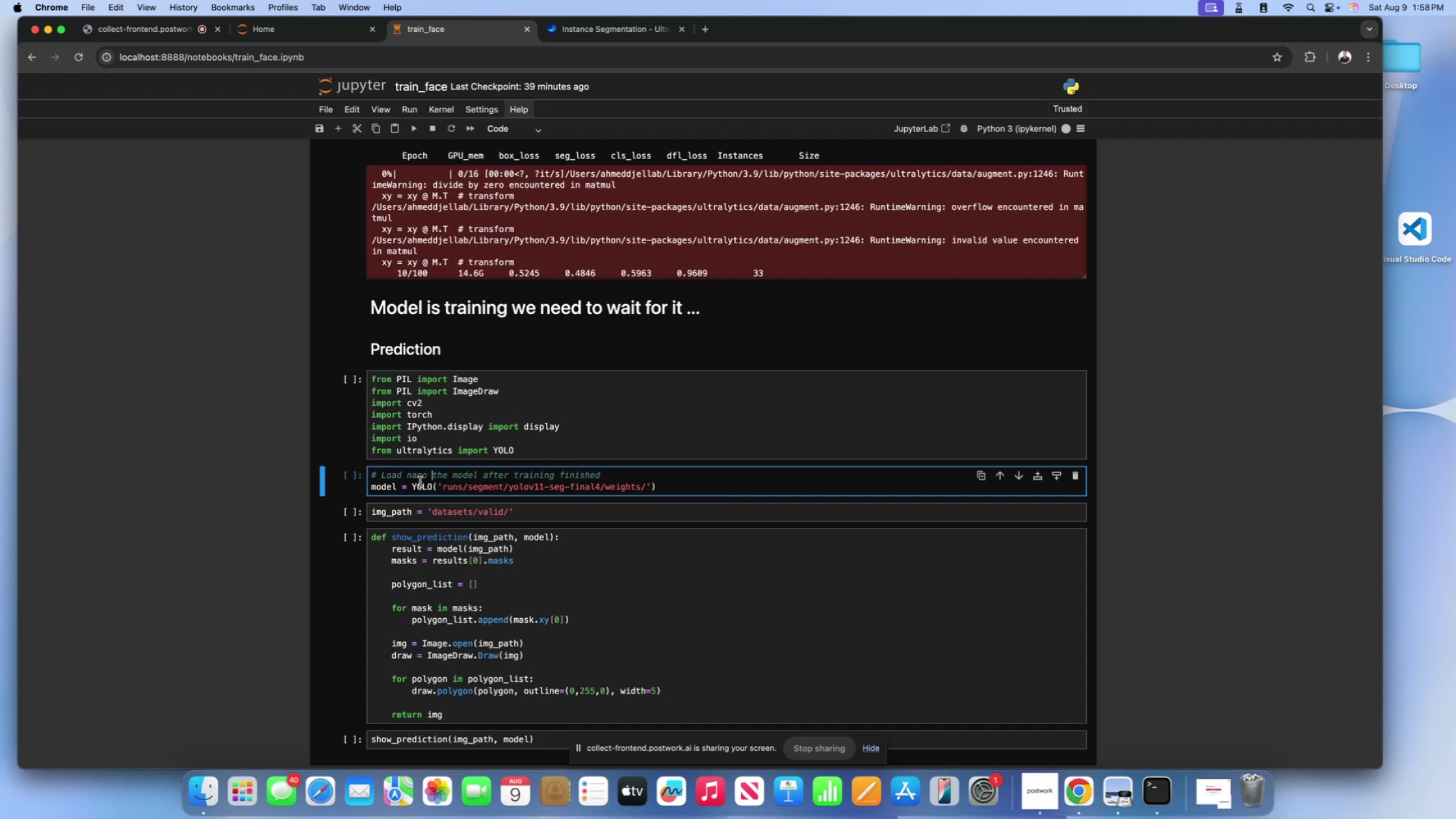 
left_click([406, 478])
 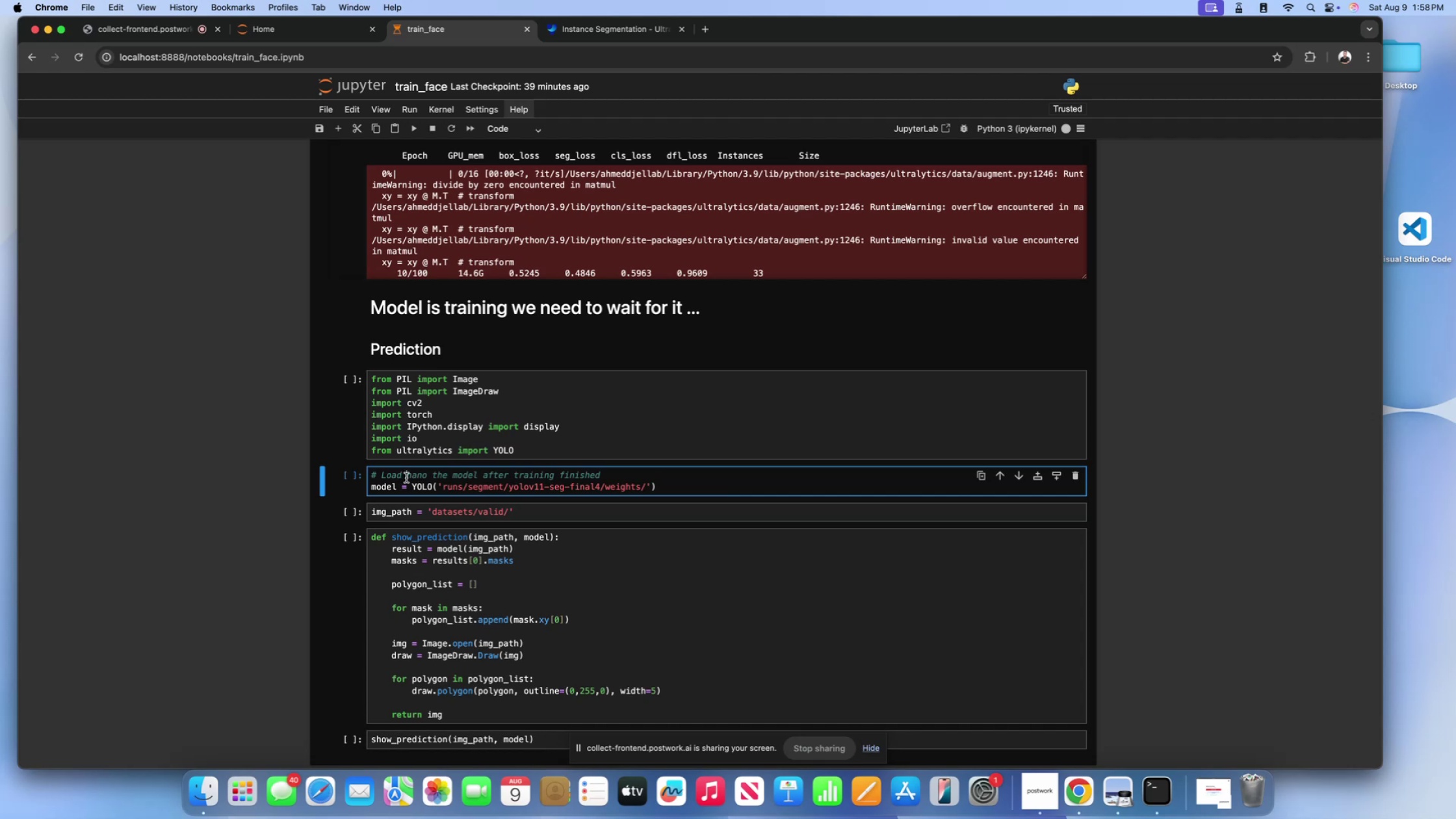 
type(the )
 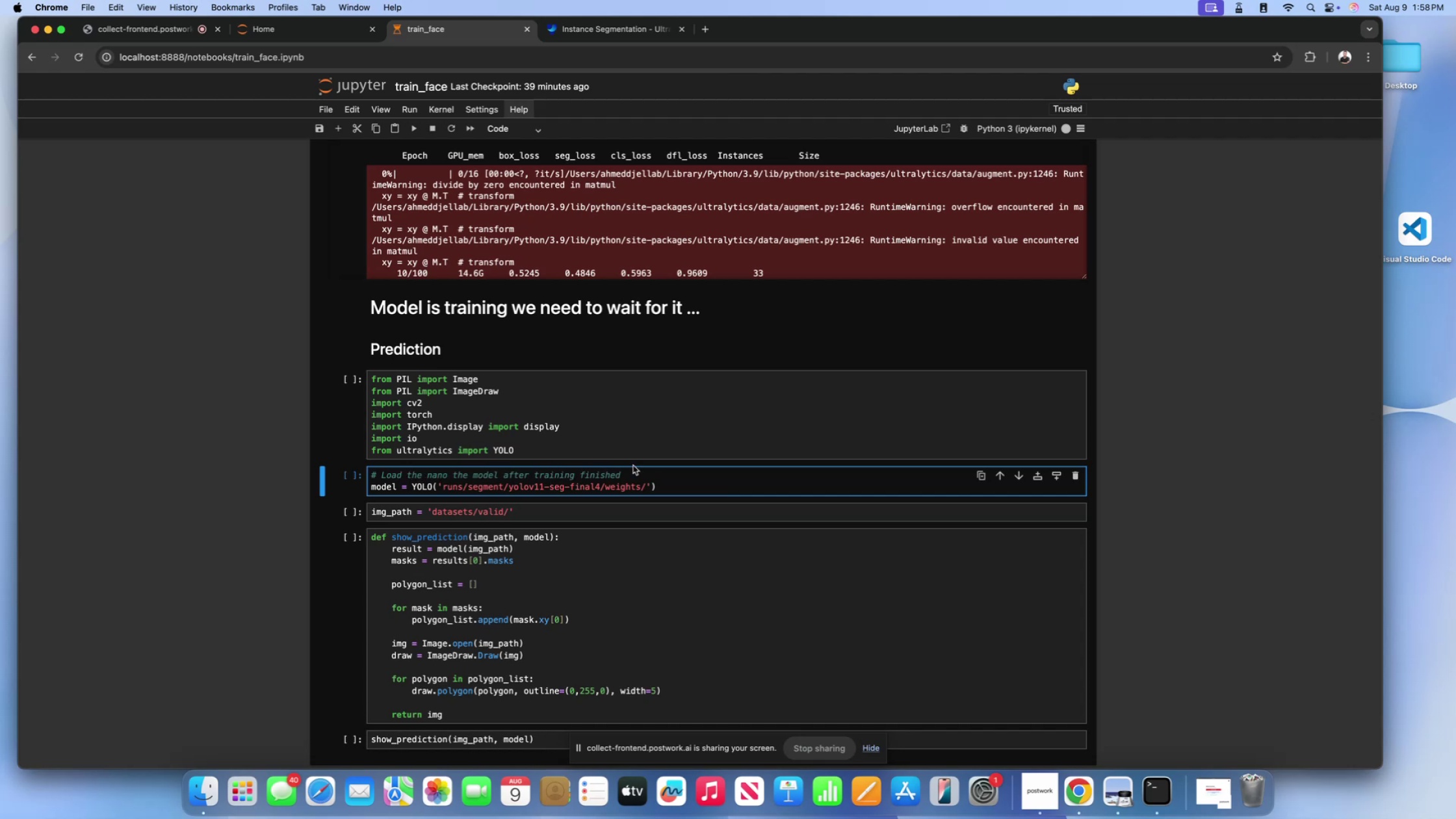 
left_click_drag(start_coordinate=[627, 471], to_coordinate=[449, 479])
 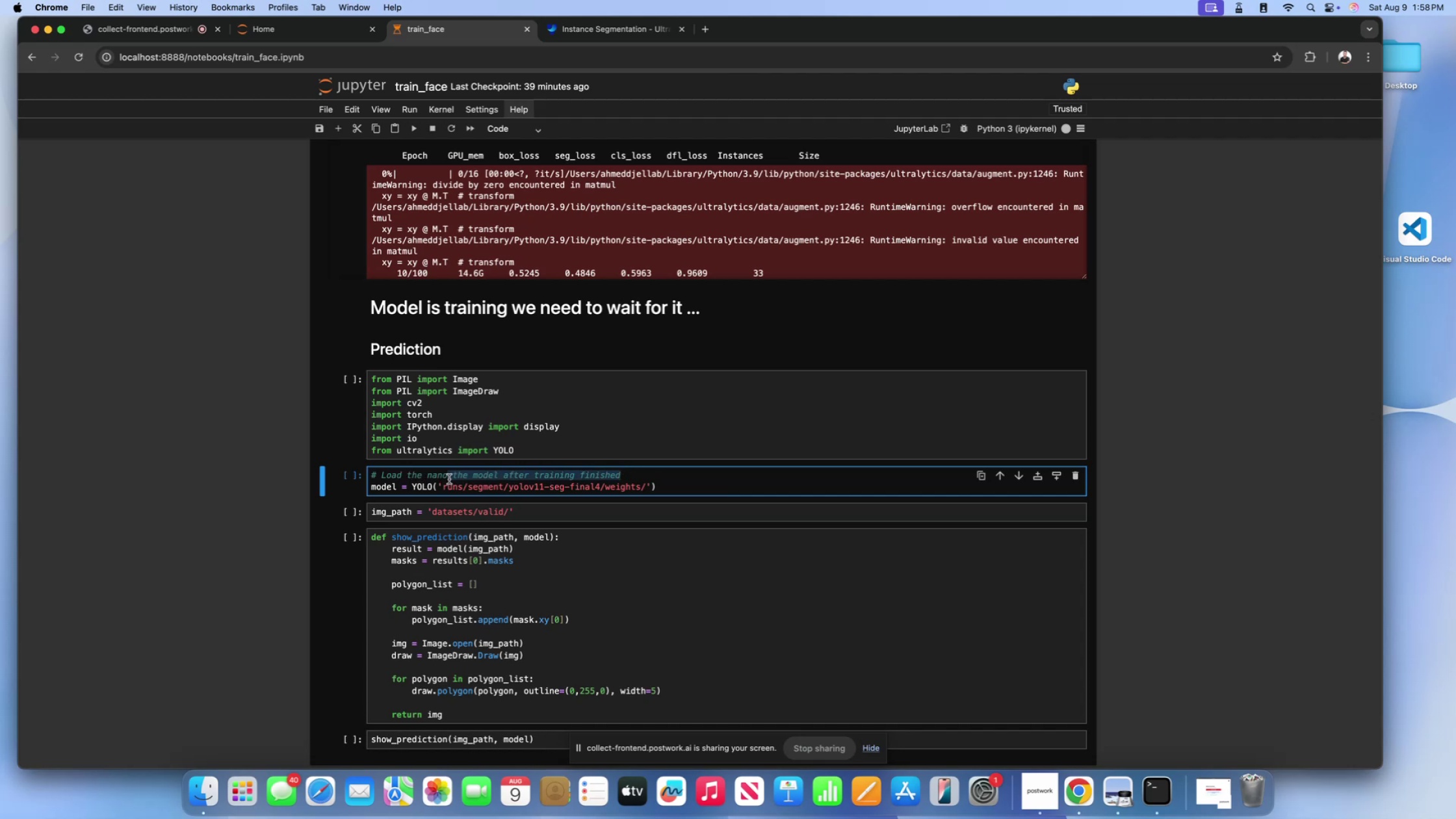 
key(Backspace)
type( model)
 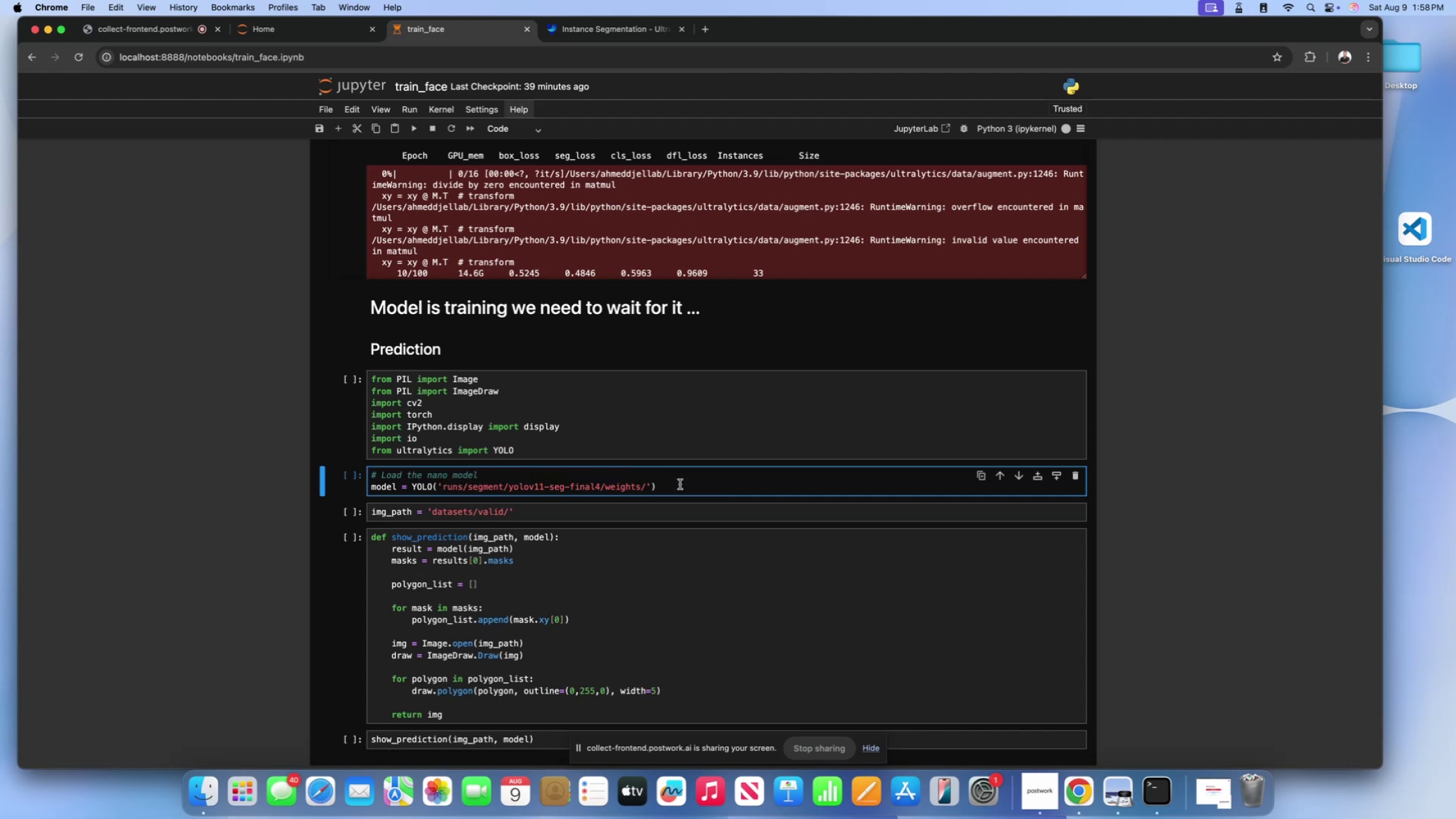 
left_click([681, 483])
 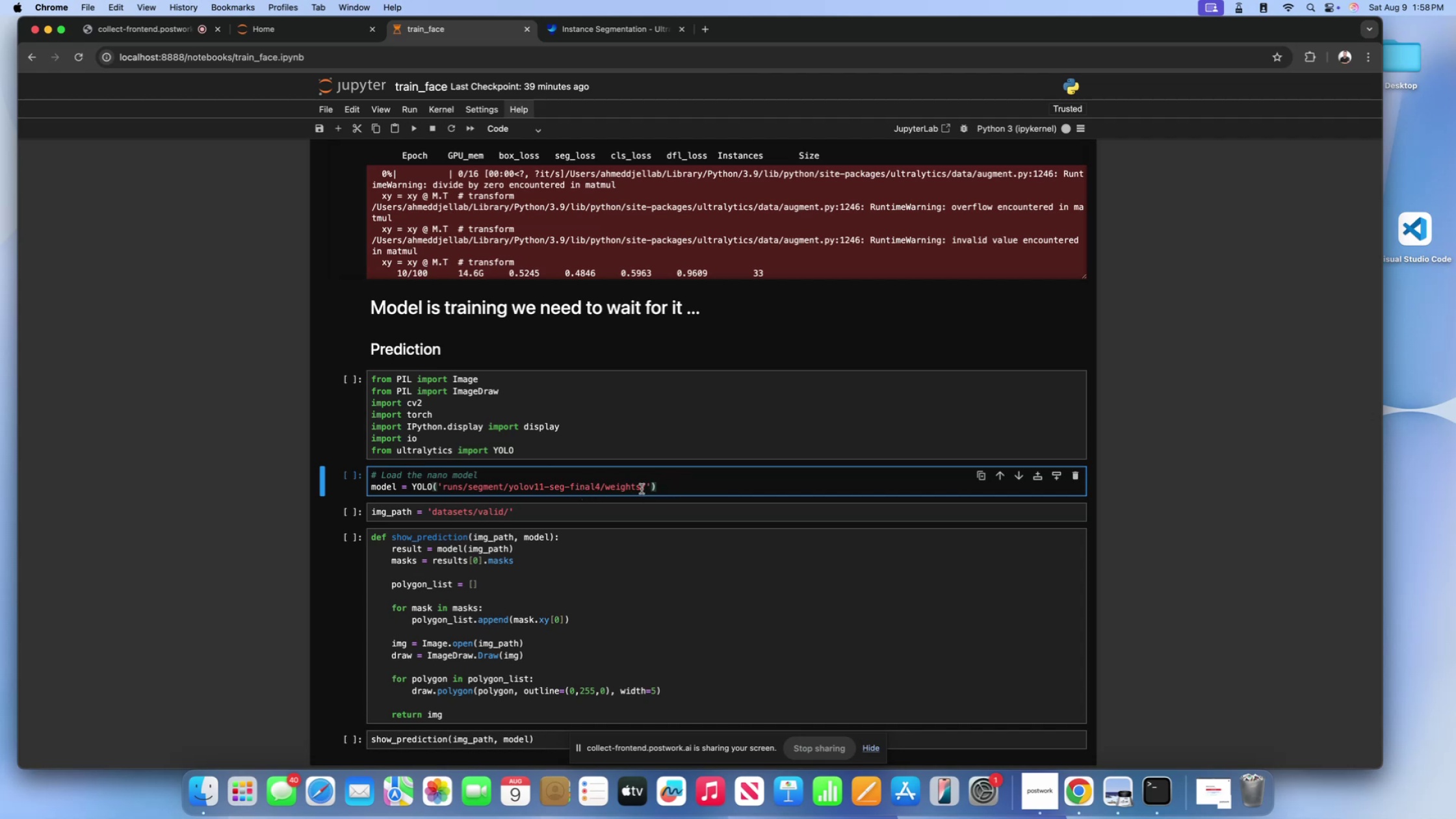 
left_click([583, 509])
 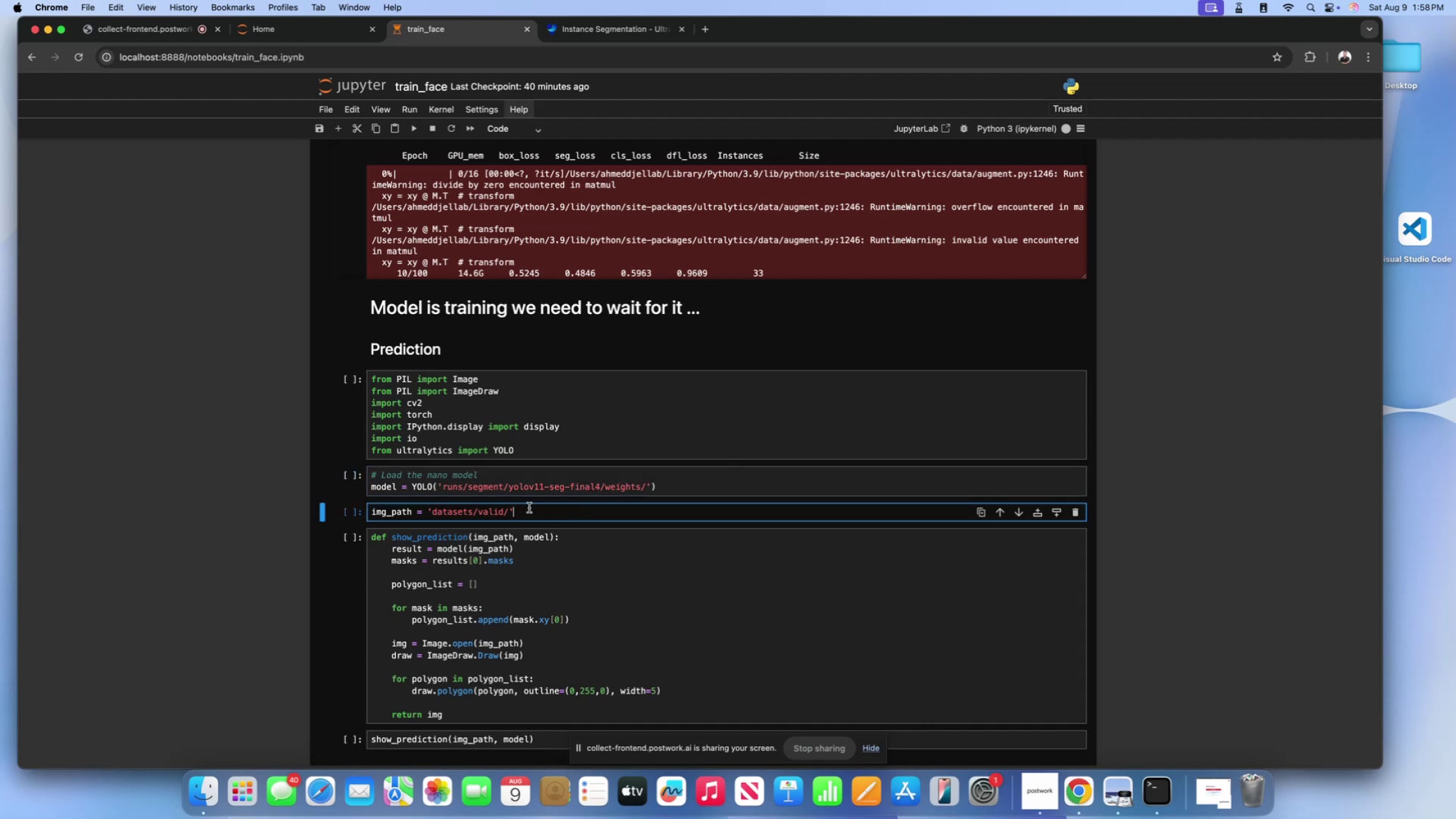 
scroll: coordinate [528, 506], scroll_direction: down, amount: 8.0
 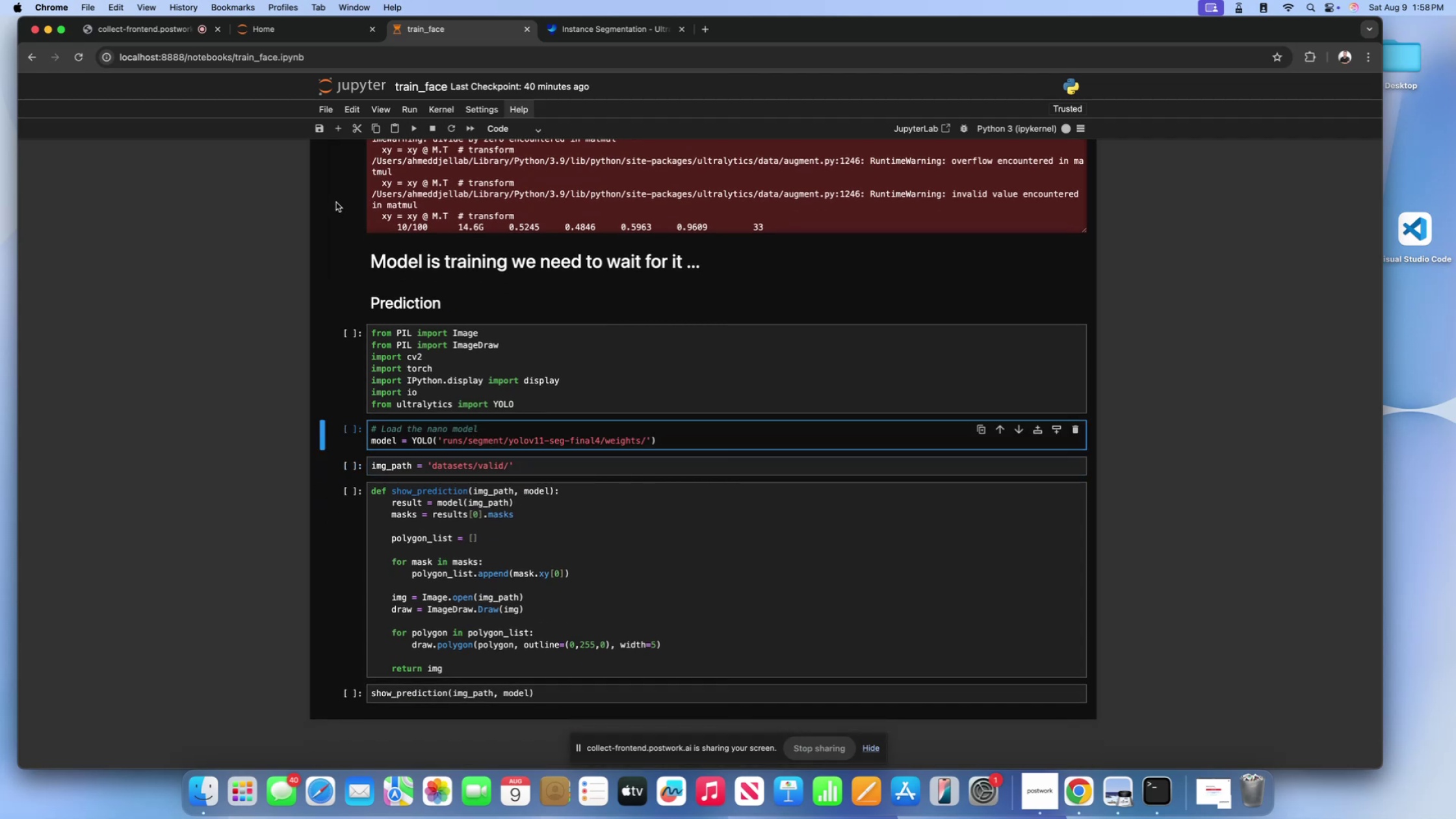 
left_click([339, 131])
 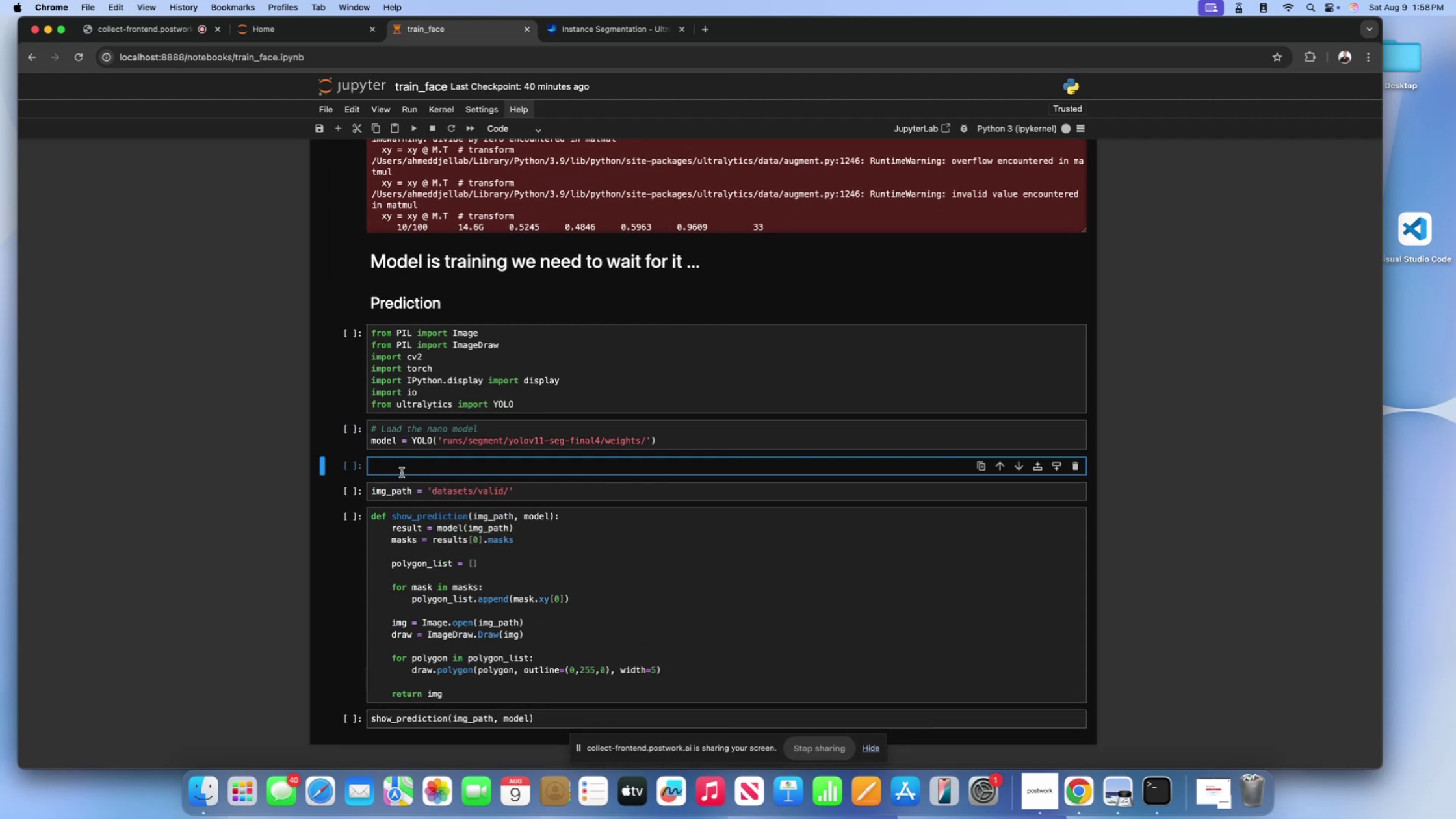 
type(# Load the largest model)
 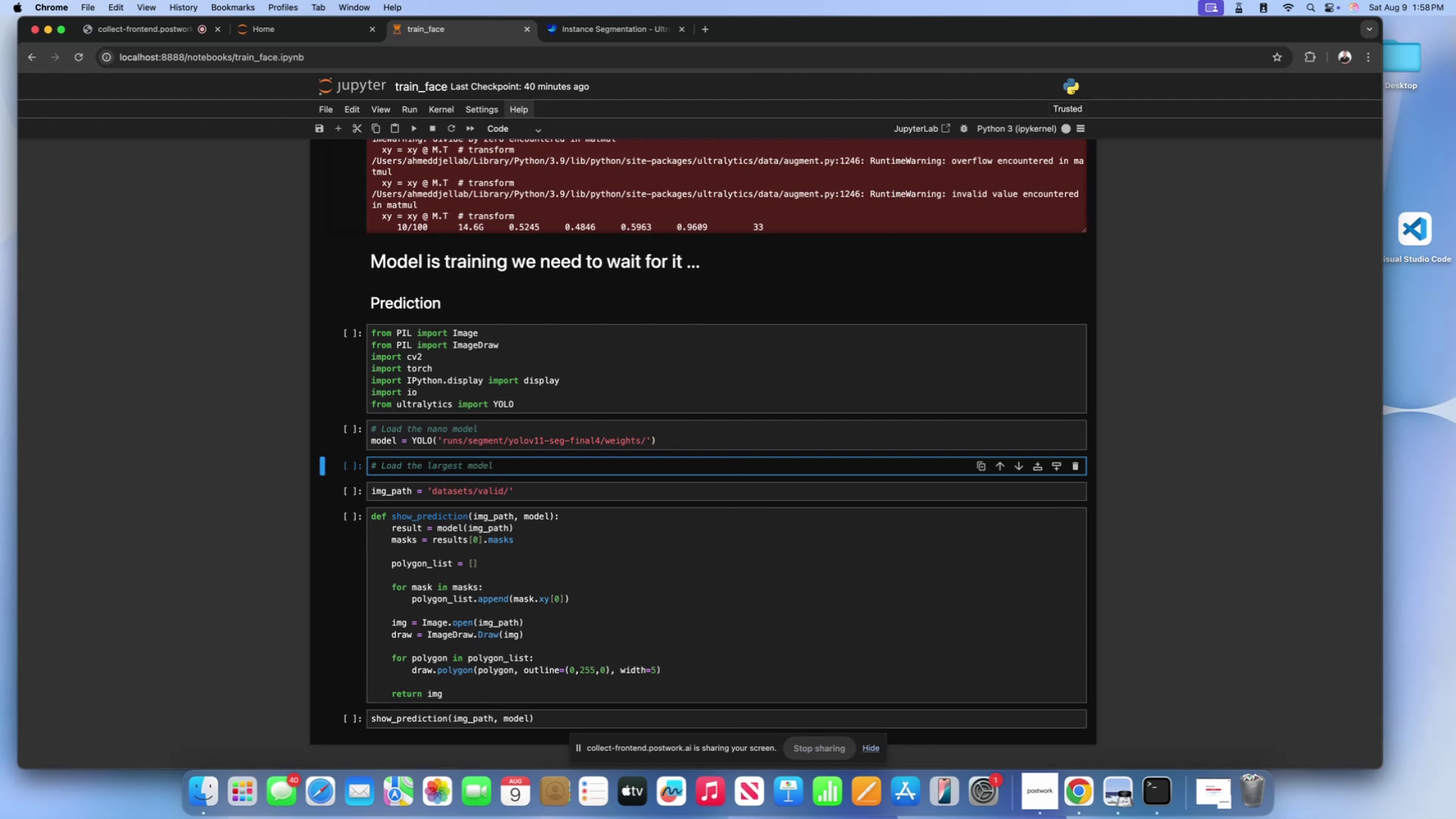 
key(Enter)
 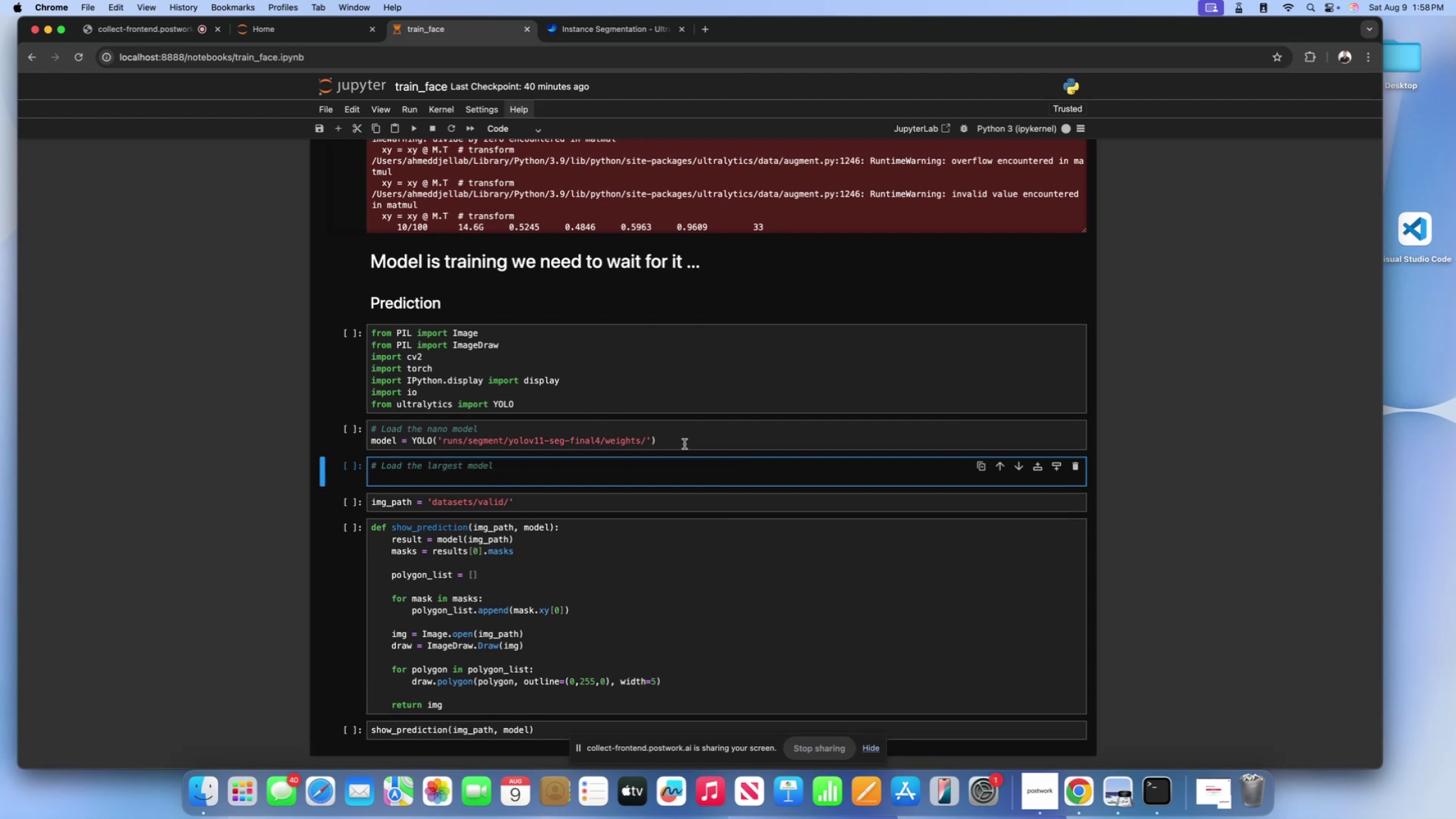 
left_click_drag(start_coordinate=[686, 441], to_coordinate=[340, 441])
 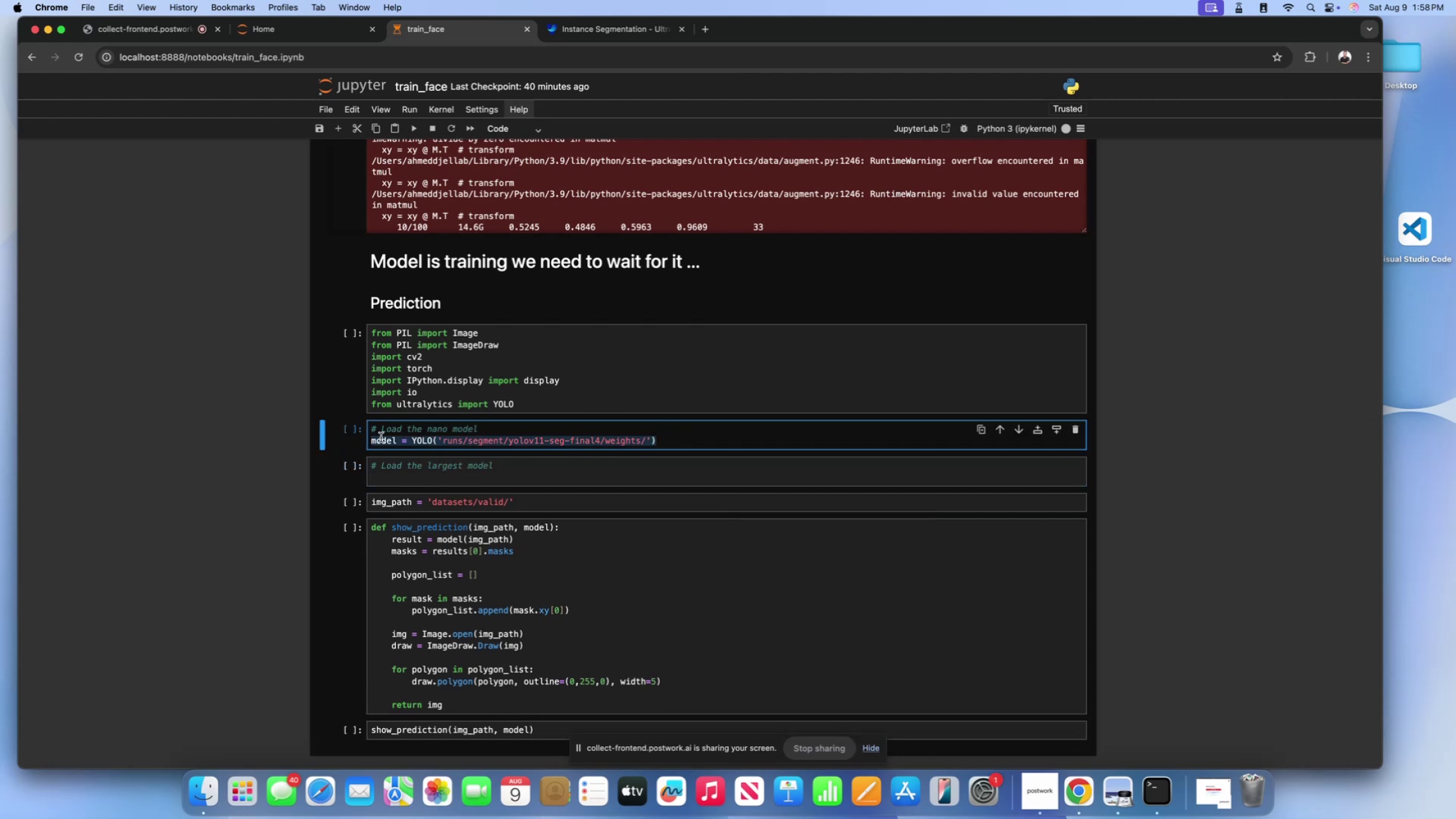 
key(Meta+C)
 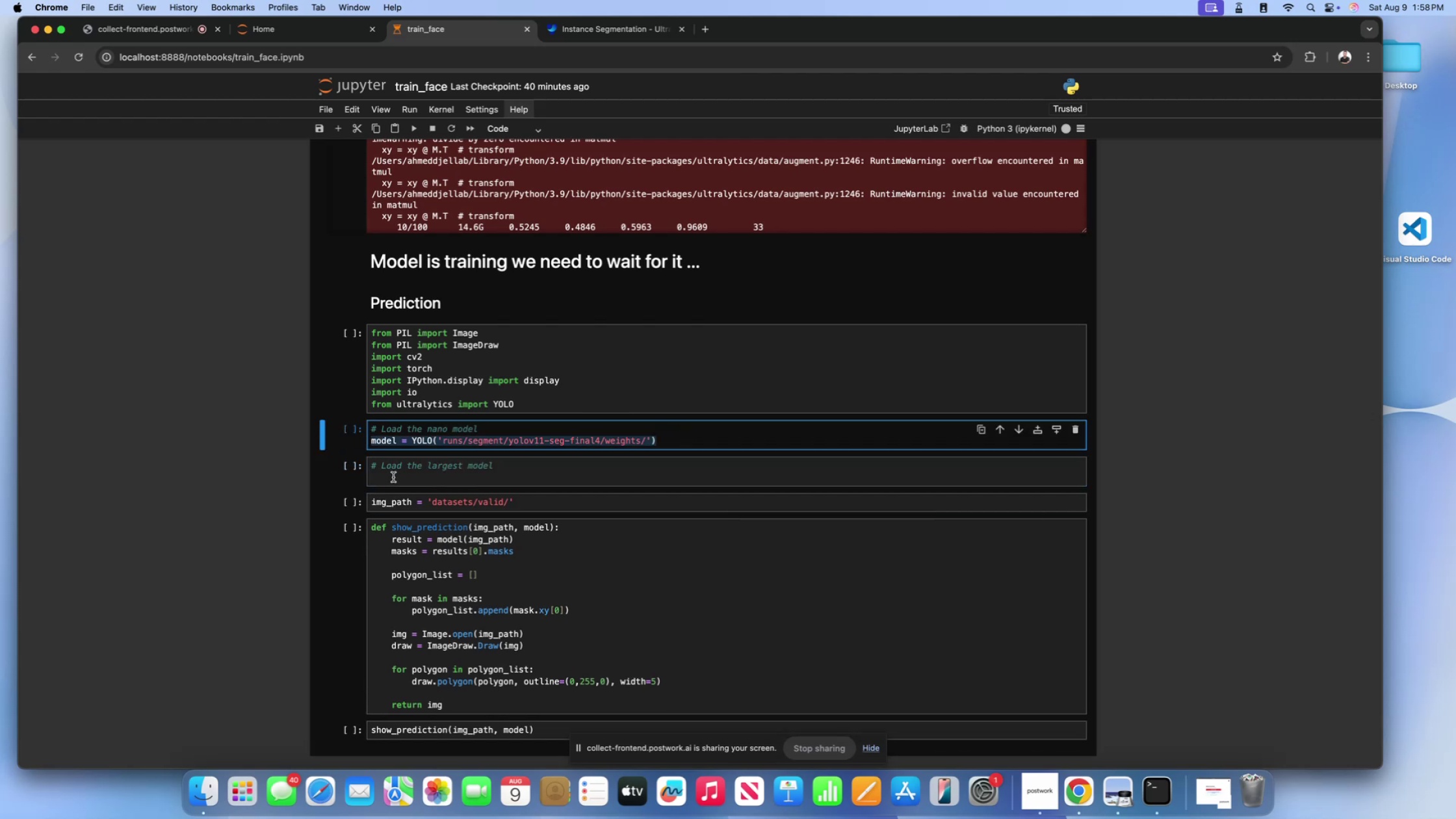 
left_click([395, 480])
 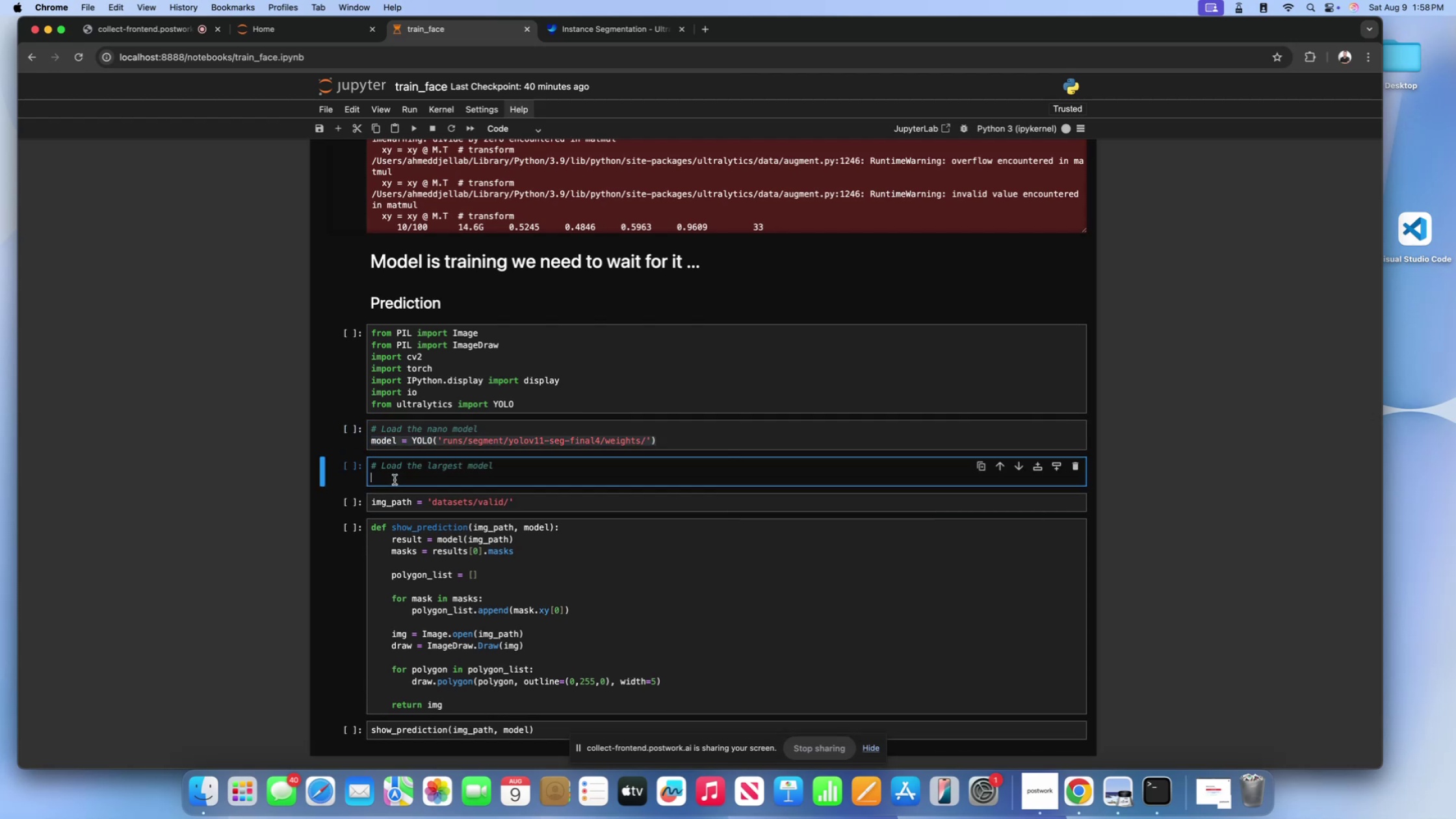 
key(Meta+V)
 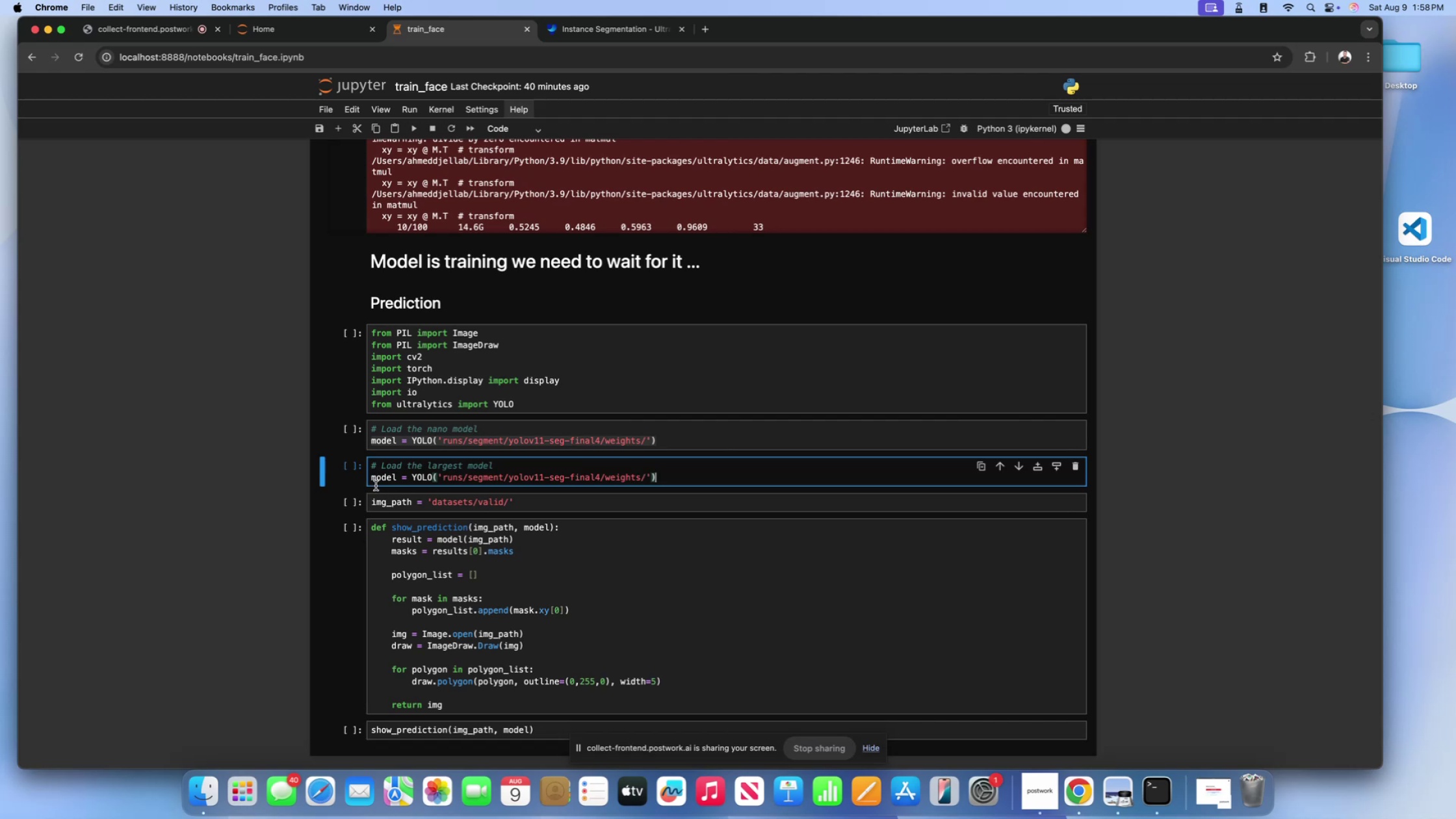 
left_click([375, 480])
 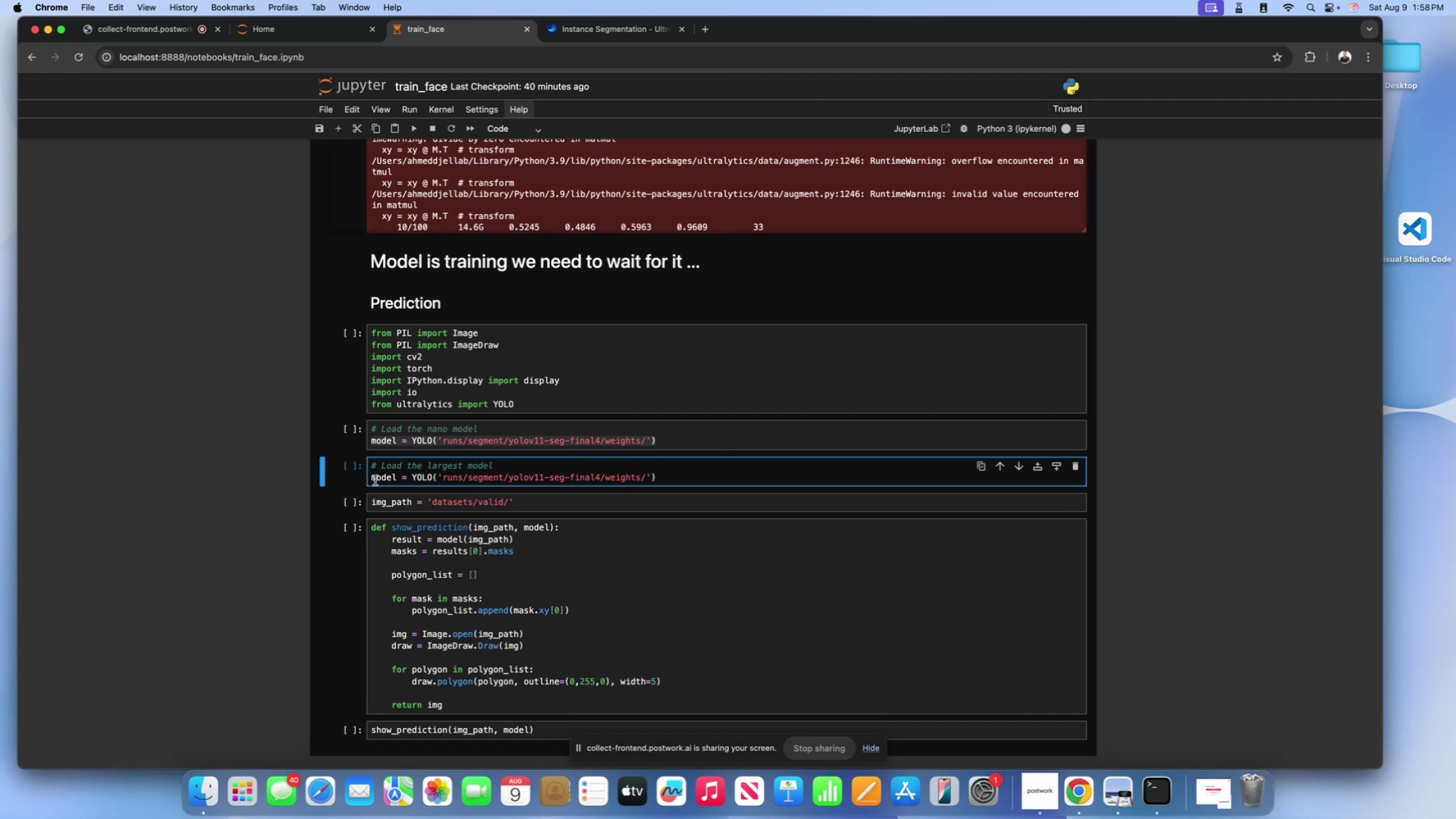 
key(ArrowLeft)
 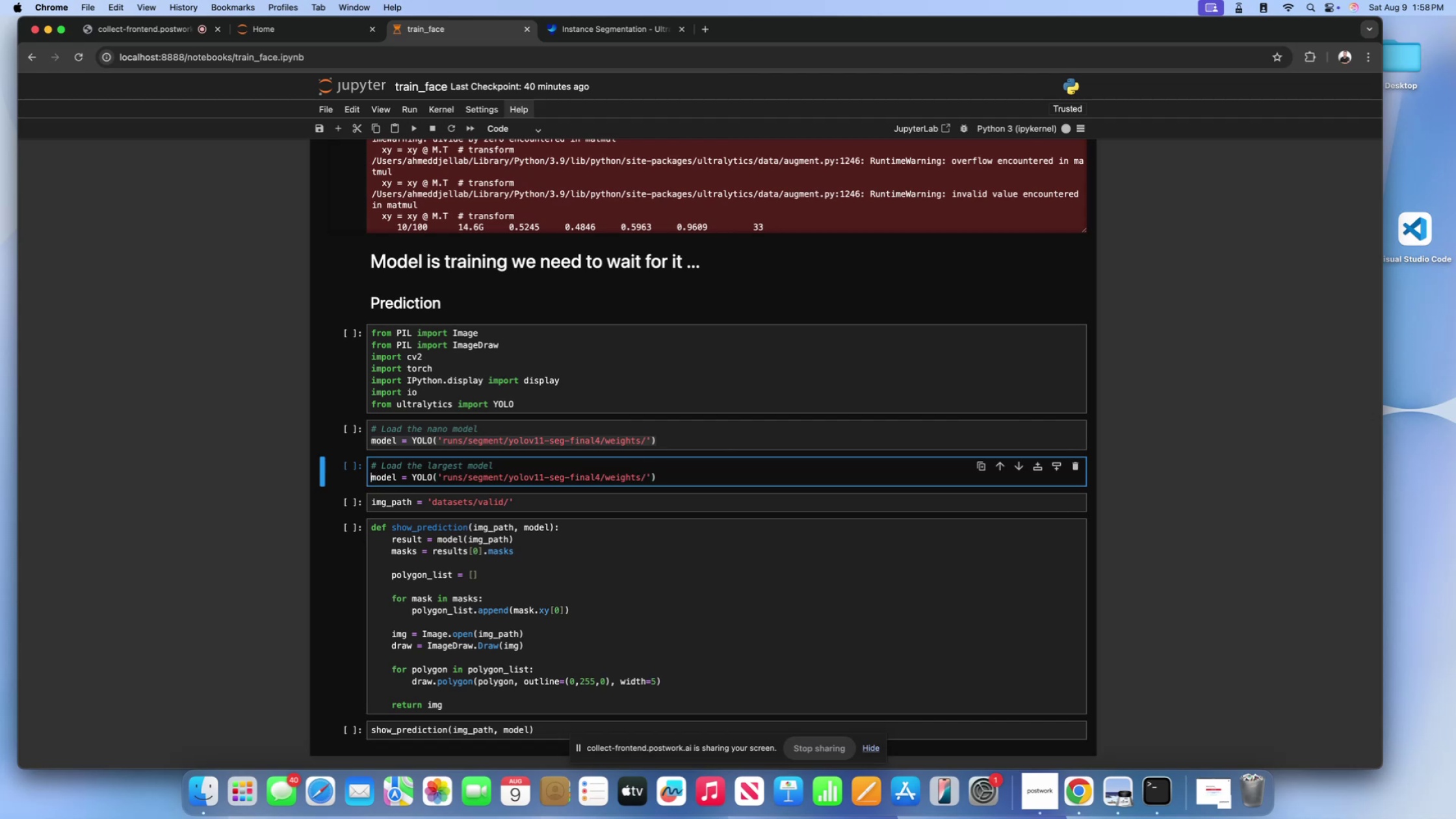 
key(Shift+ShiftLeft)
 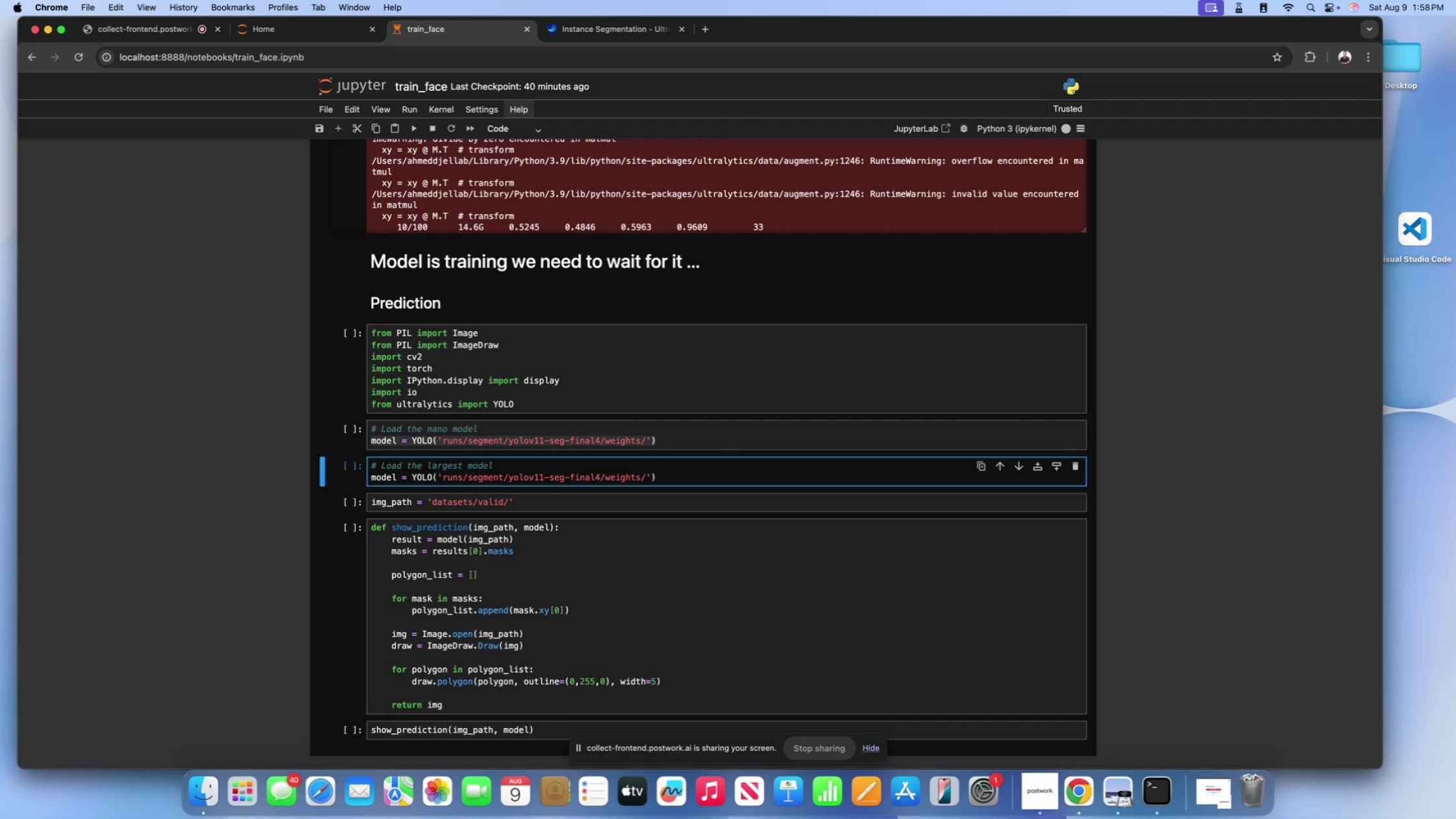 
key(Shift+3)
 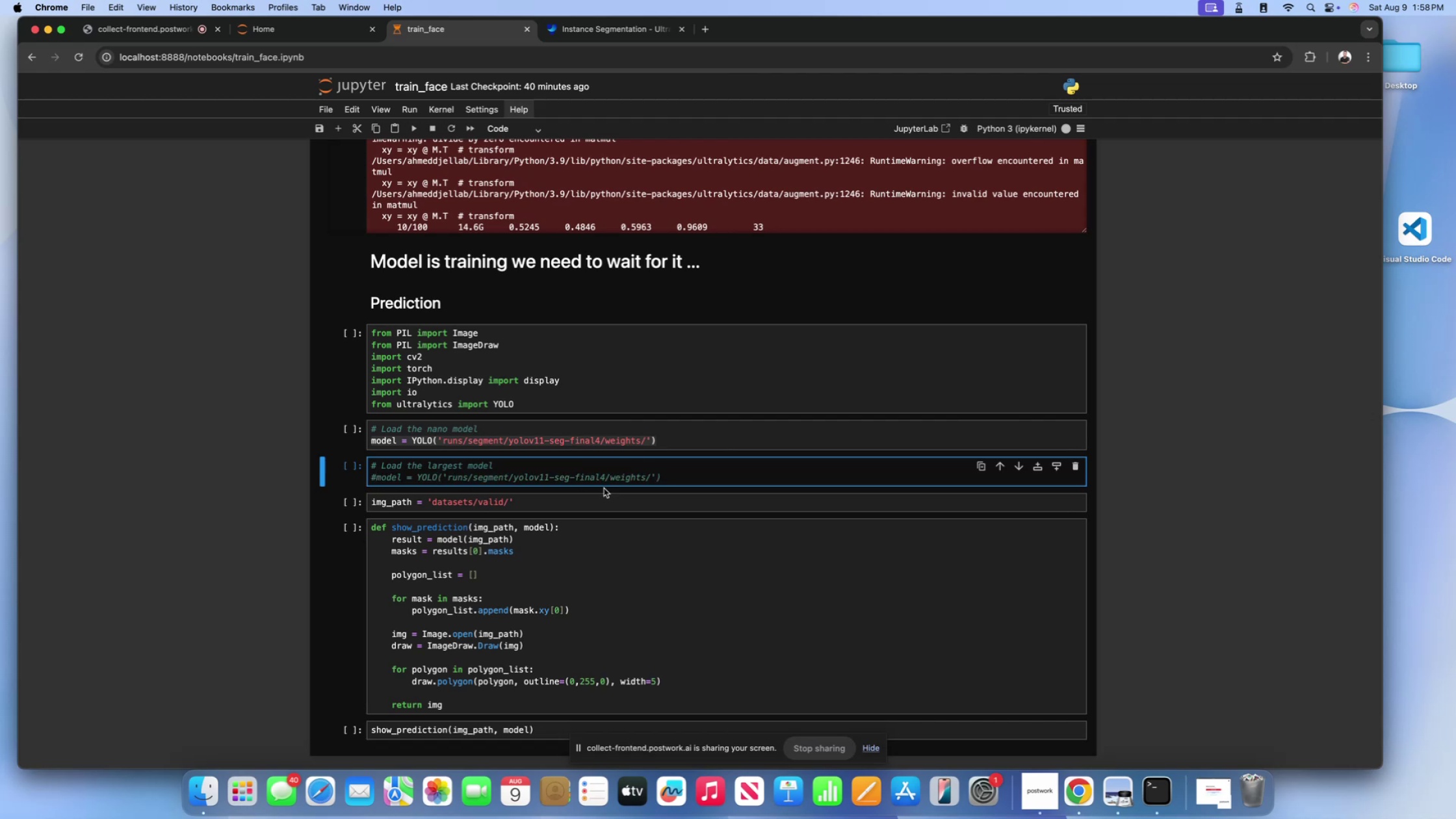 
scroll: coordinate [604, 490], scroll_direction: down, amount: 20.0
 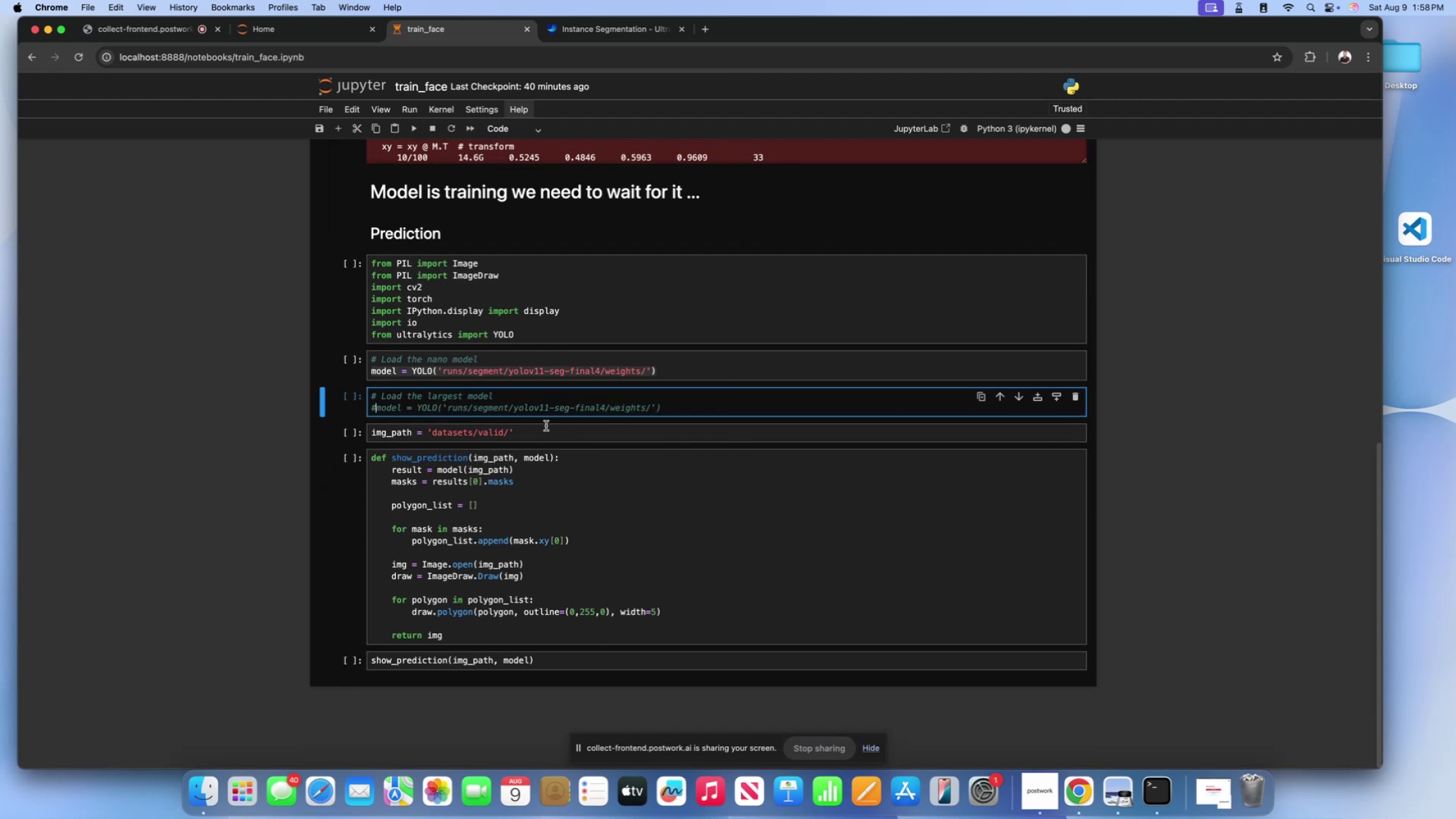 
left_click([546, 432])
 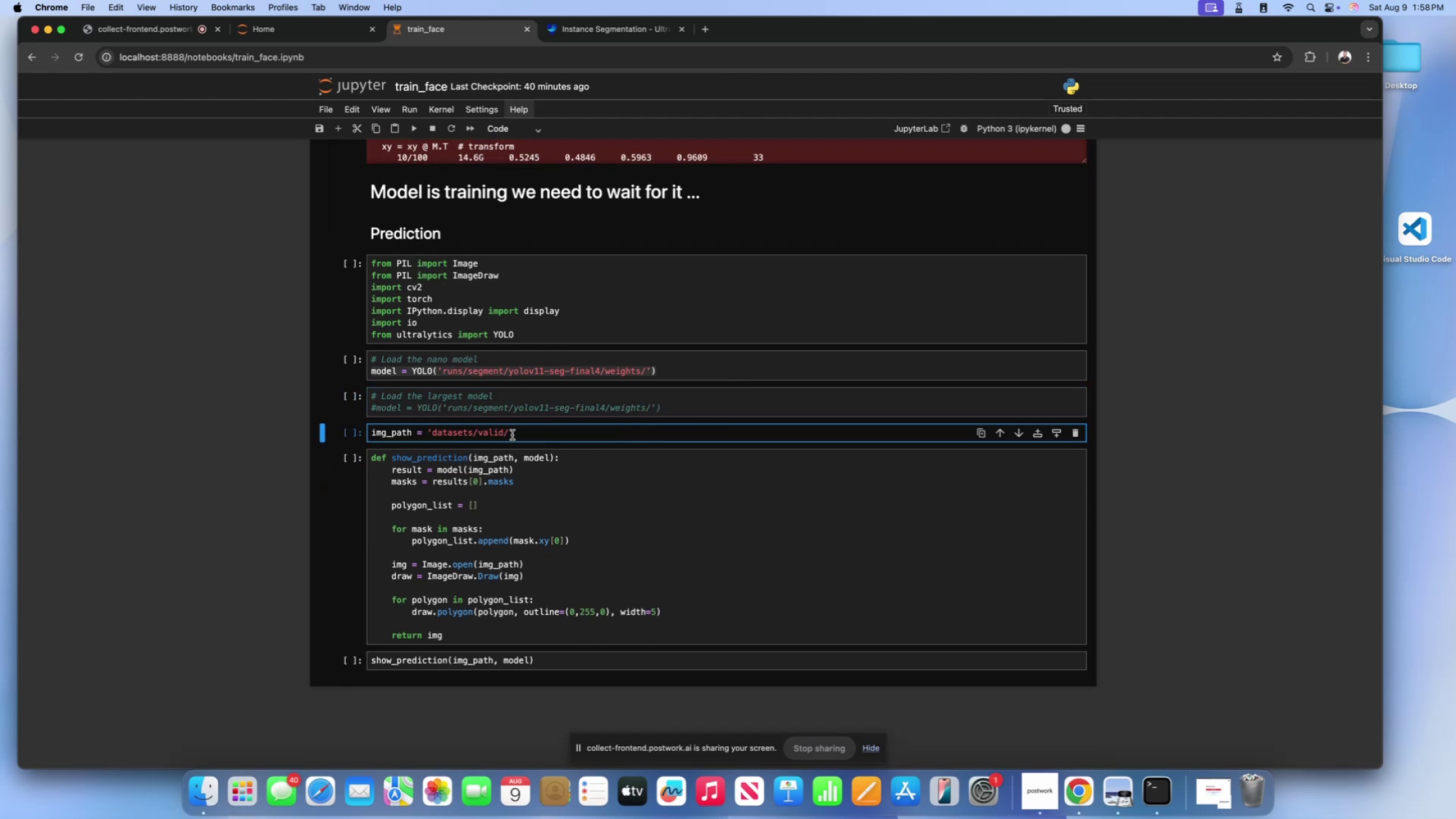 
left_click([512, 435])
 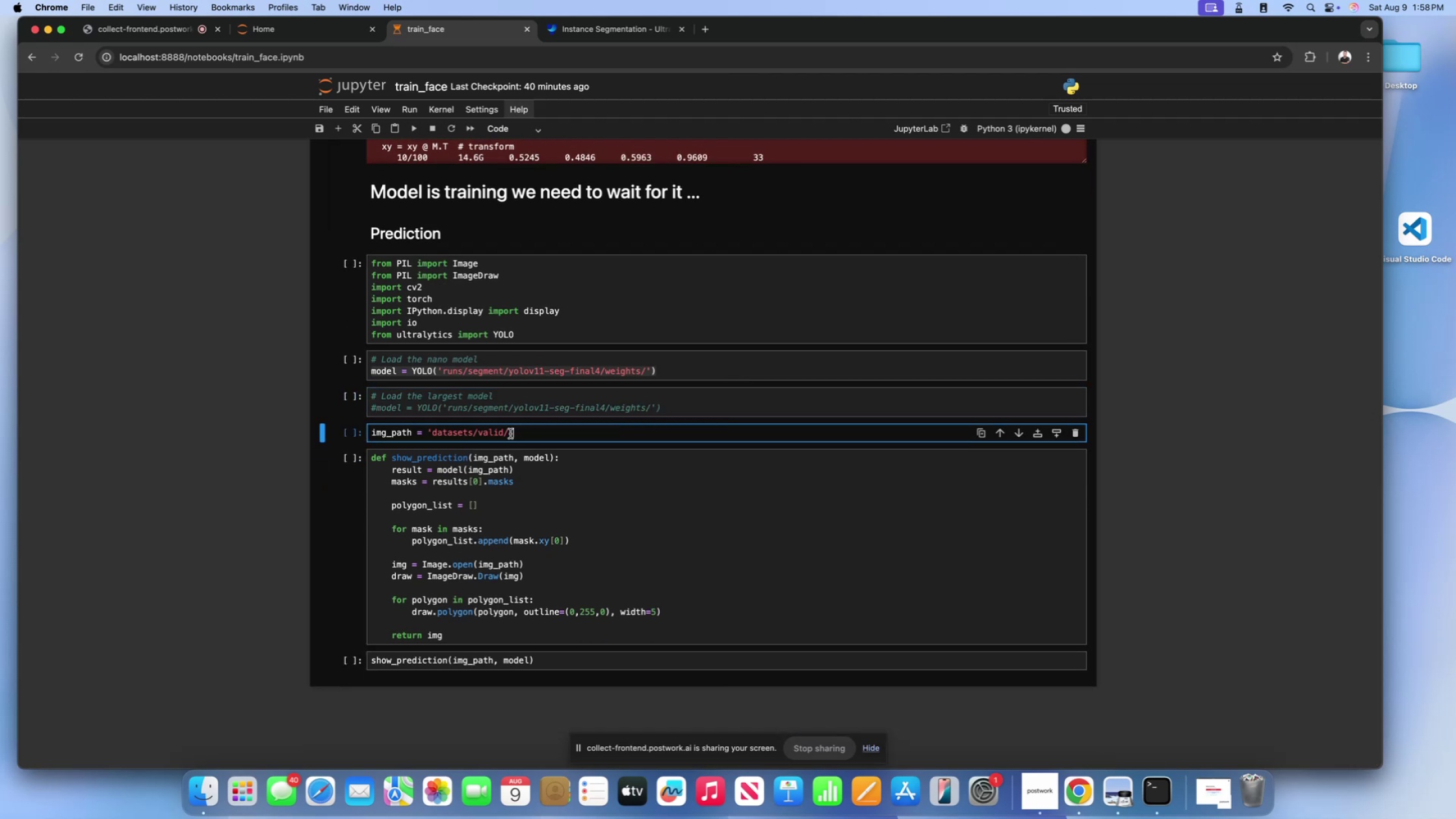 
left_click([510, 434])
 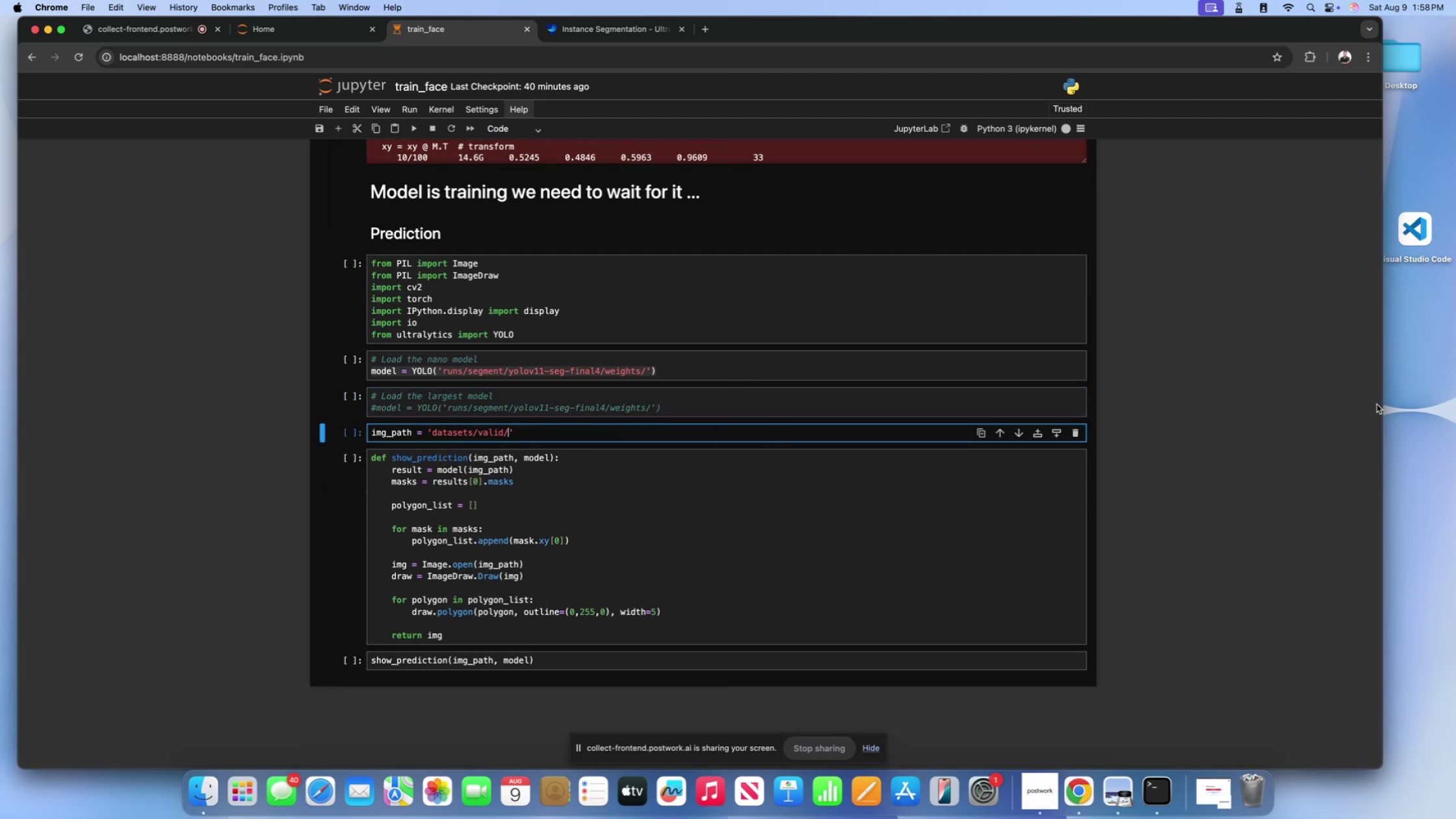 
left_click([1391, 410])
 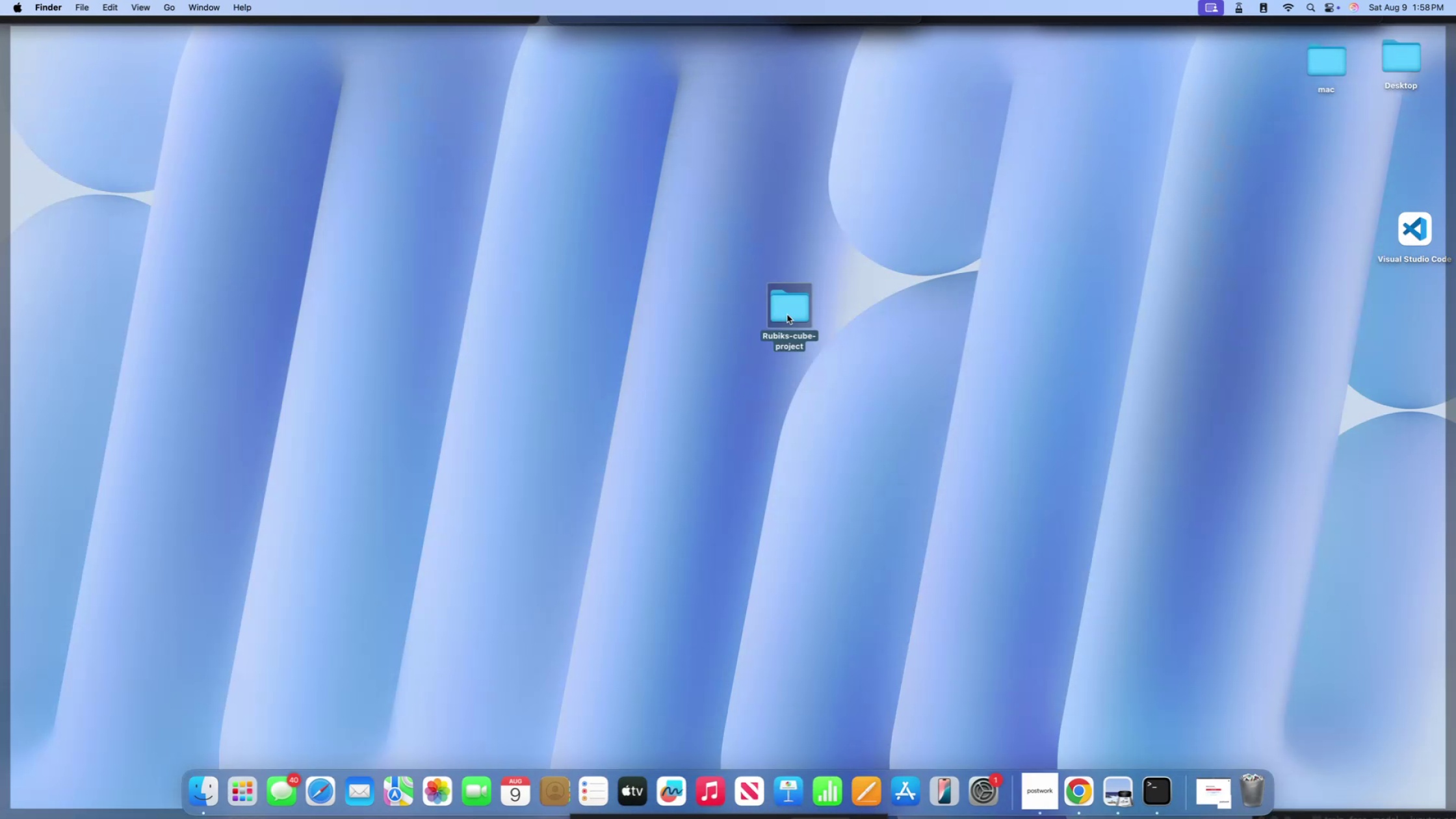 
double_click([792, 311])
 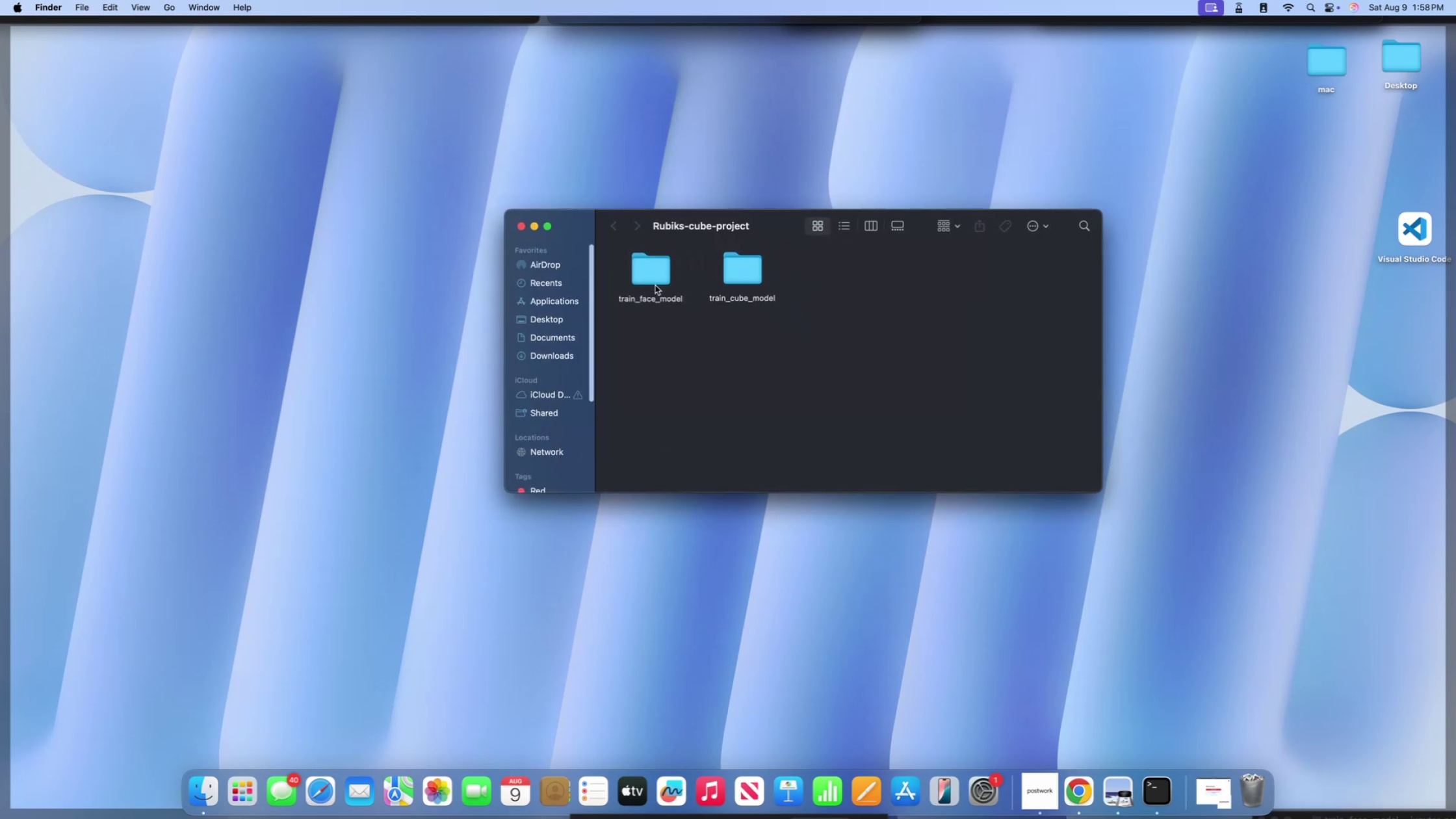 
left_click([654, 281])
 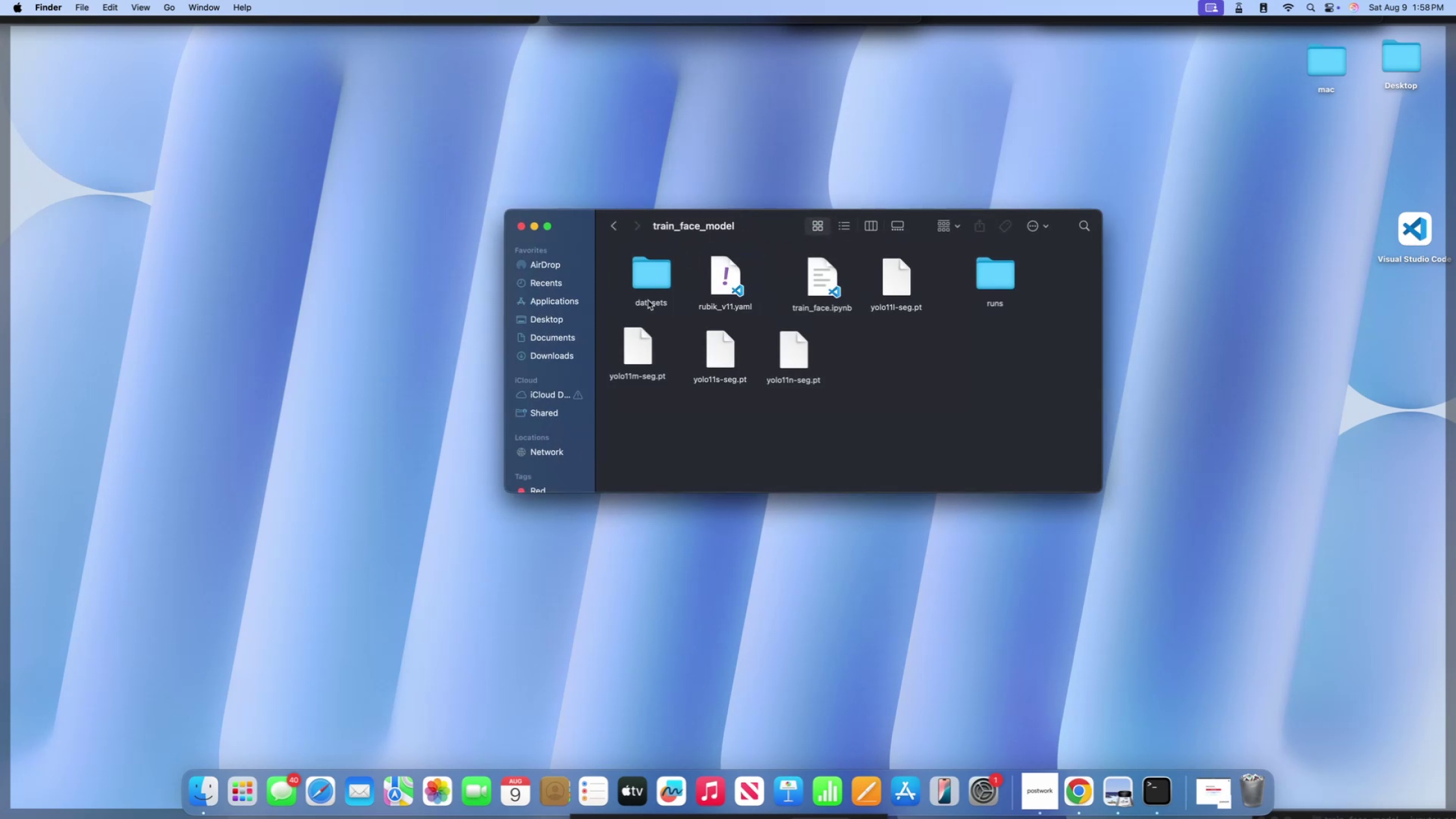 
double_click([649, 285])
 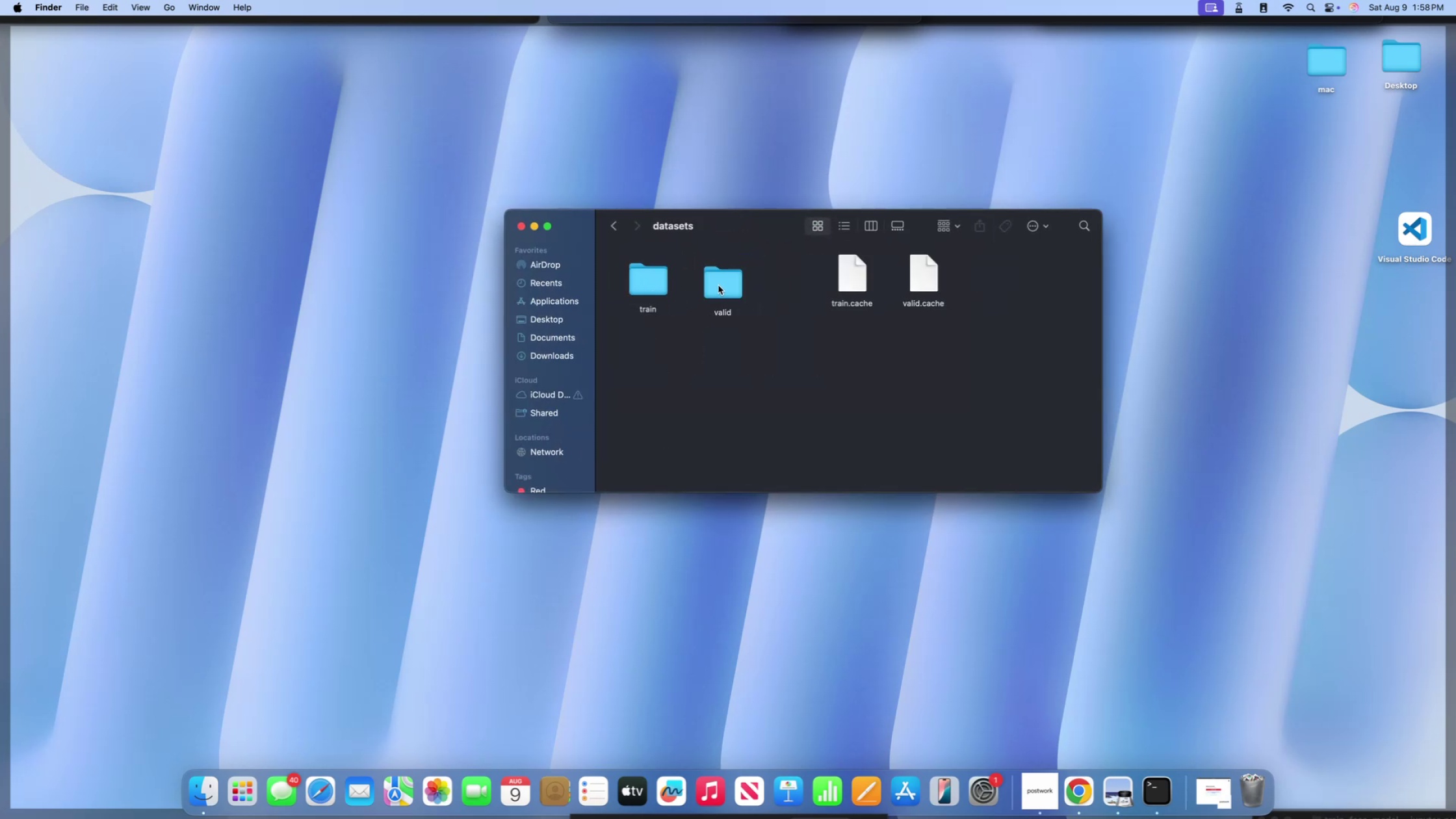 
double_click([718, 285])
 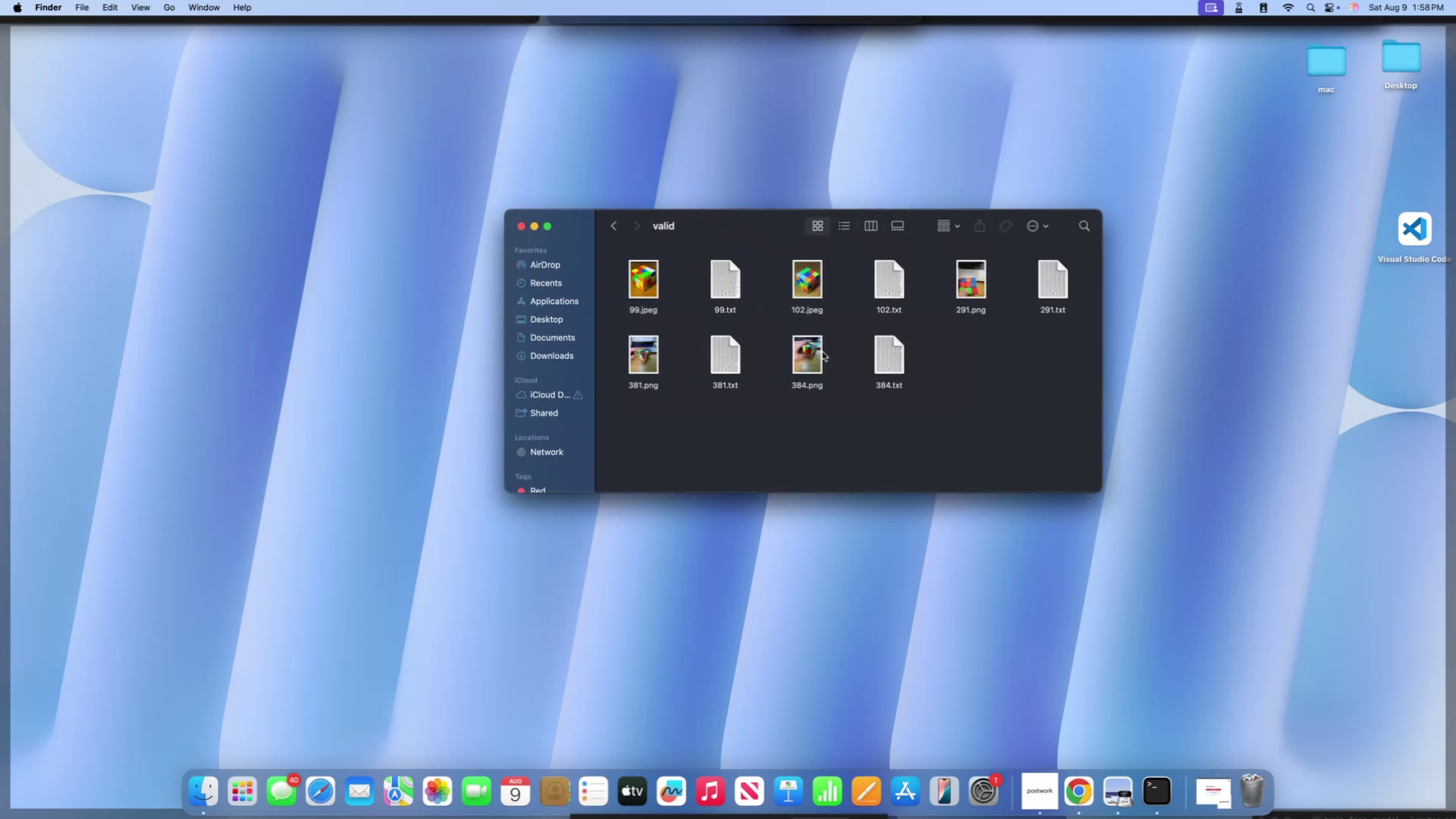 
left_click([818, 359])
 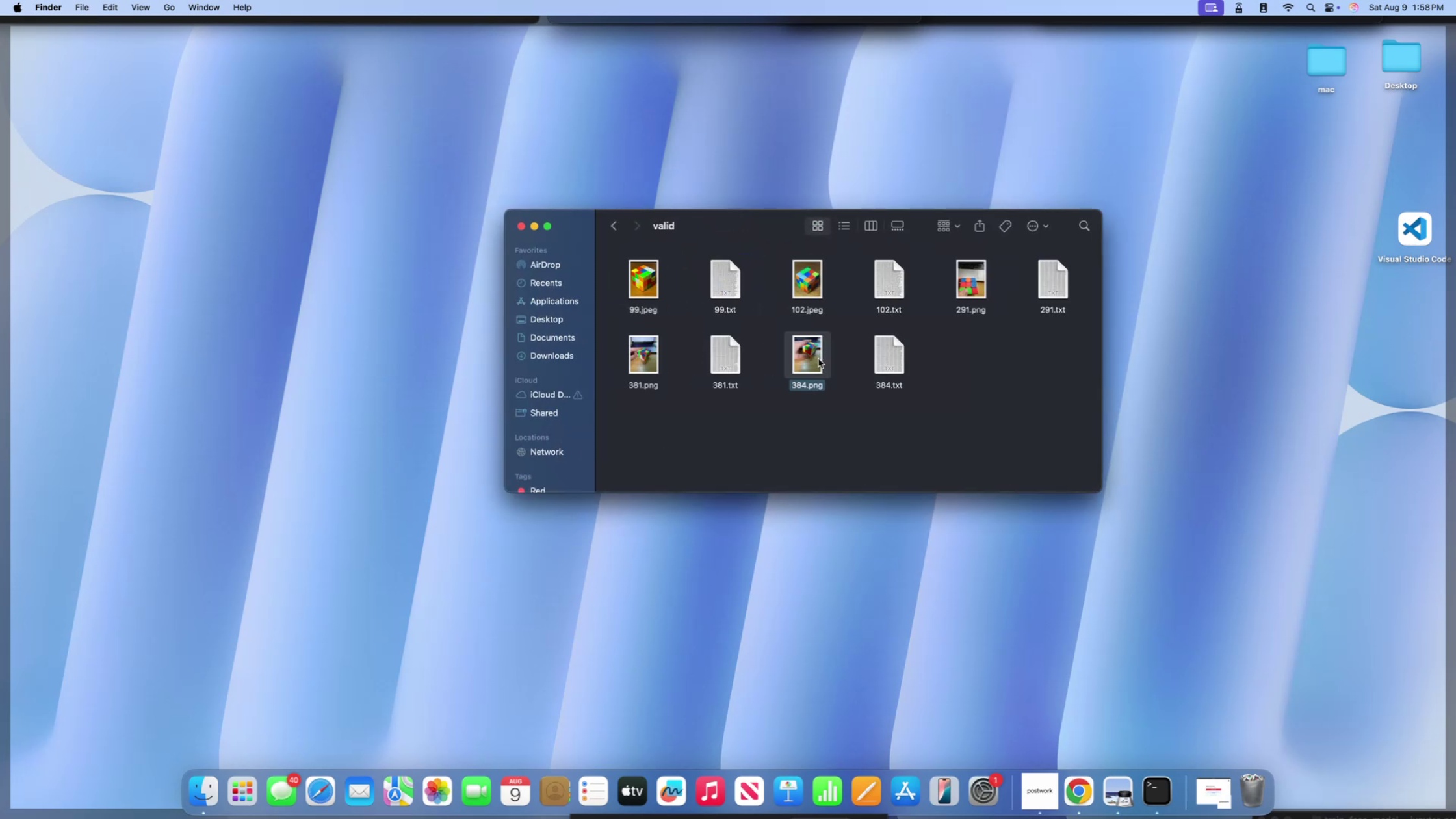 
key(Space)
 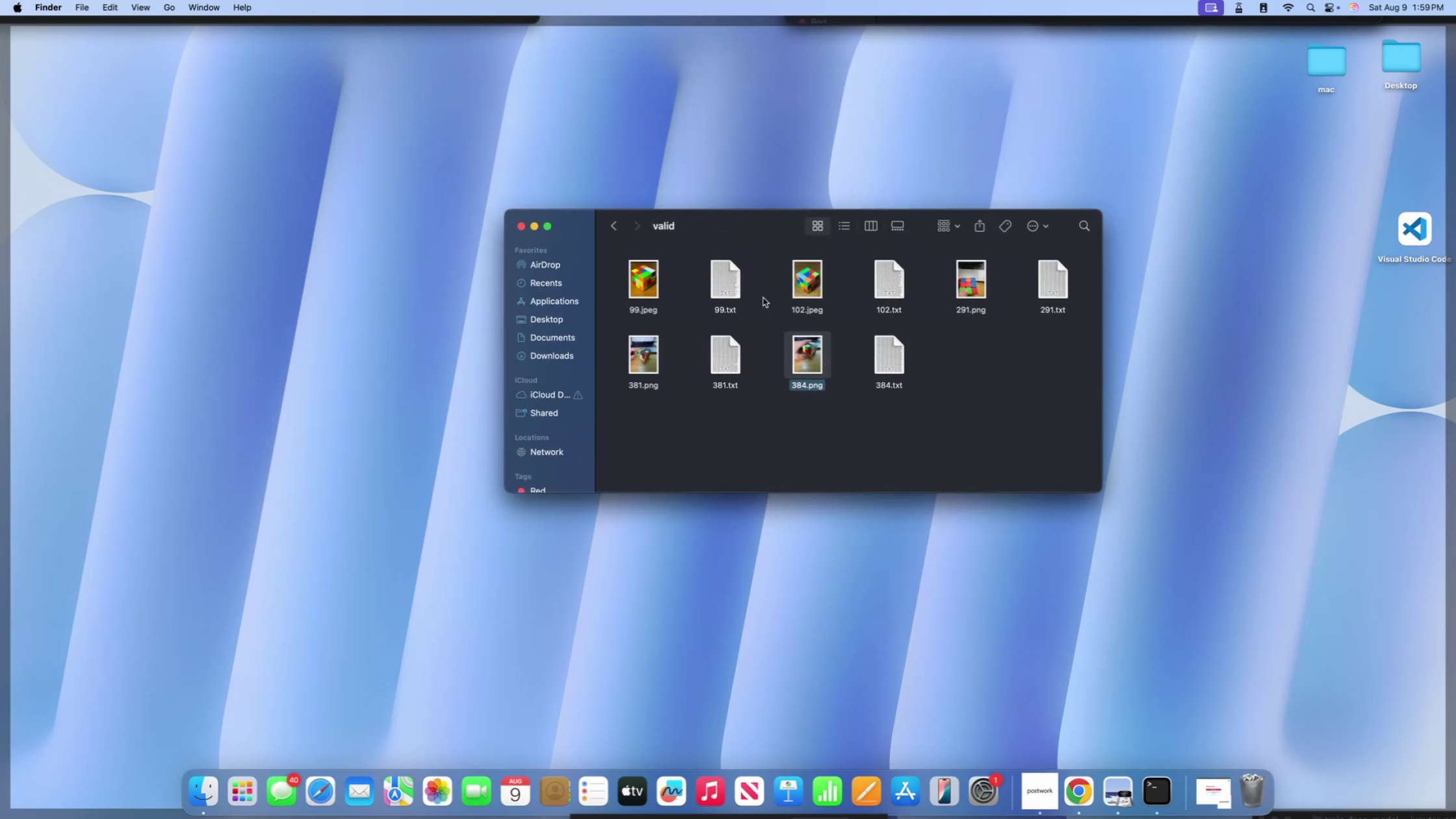 
left_click([633, 289])
 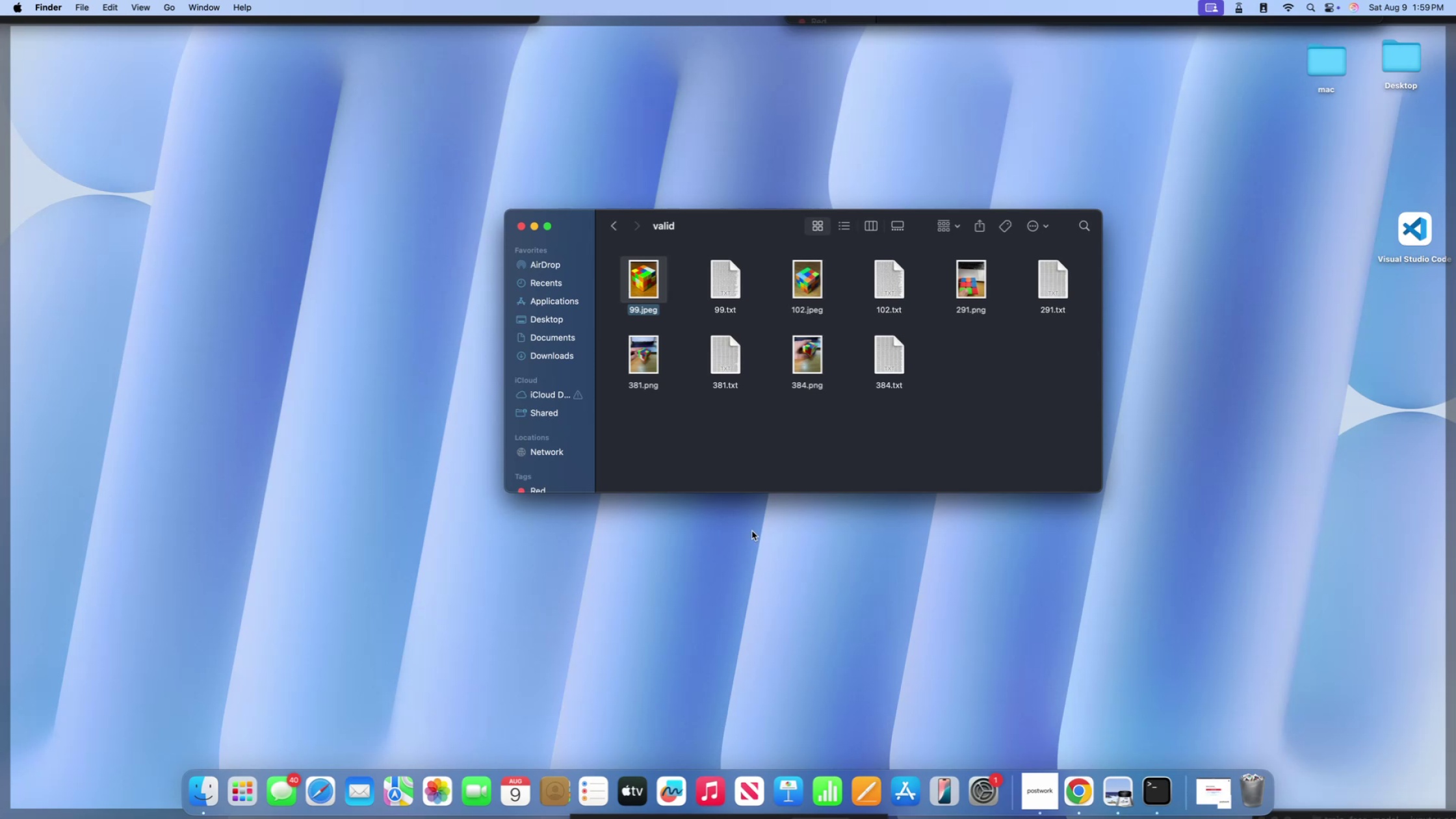 
wait(5.77)
 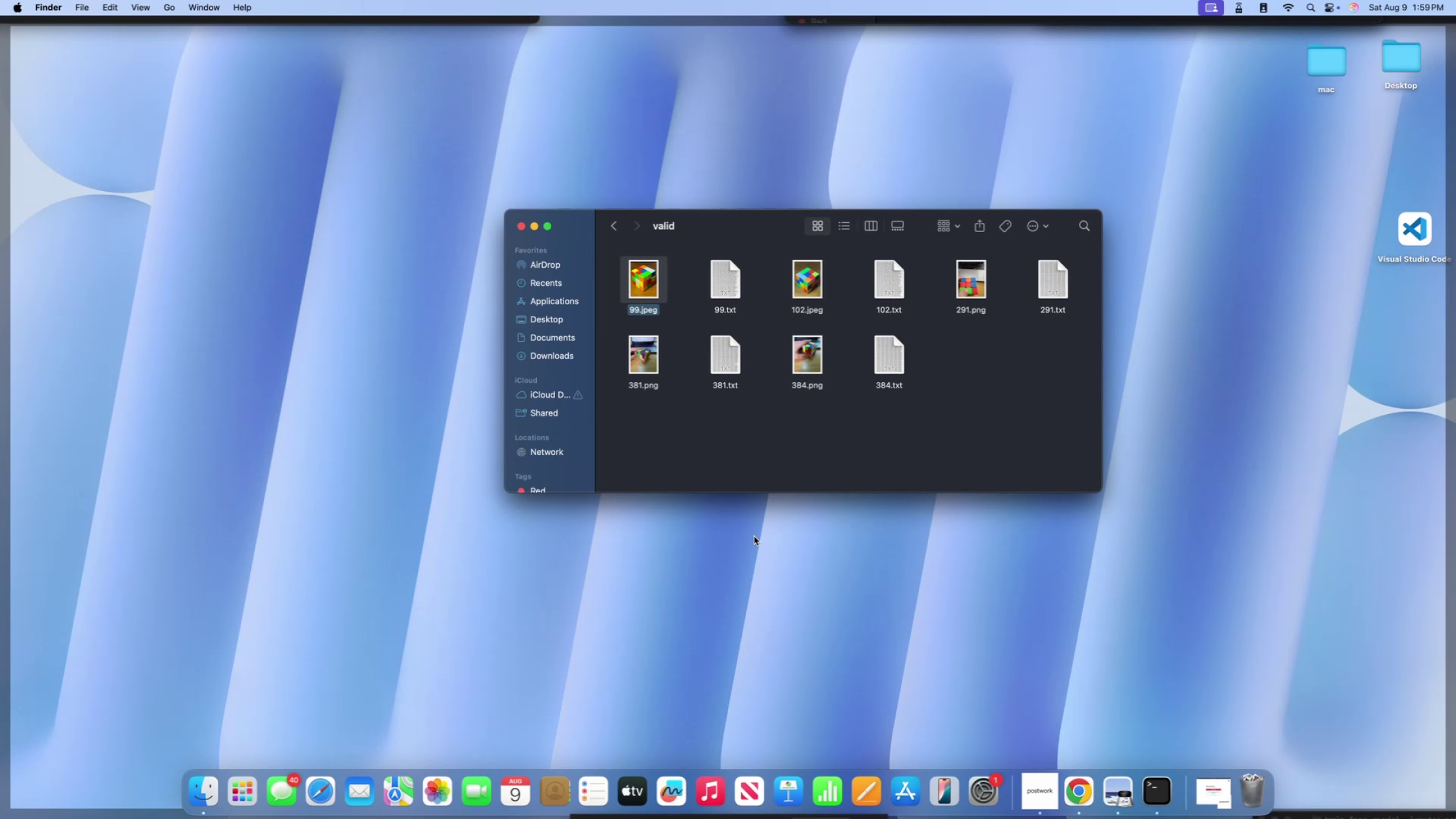 
left_click([752, 531])
 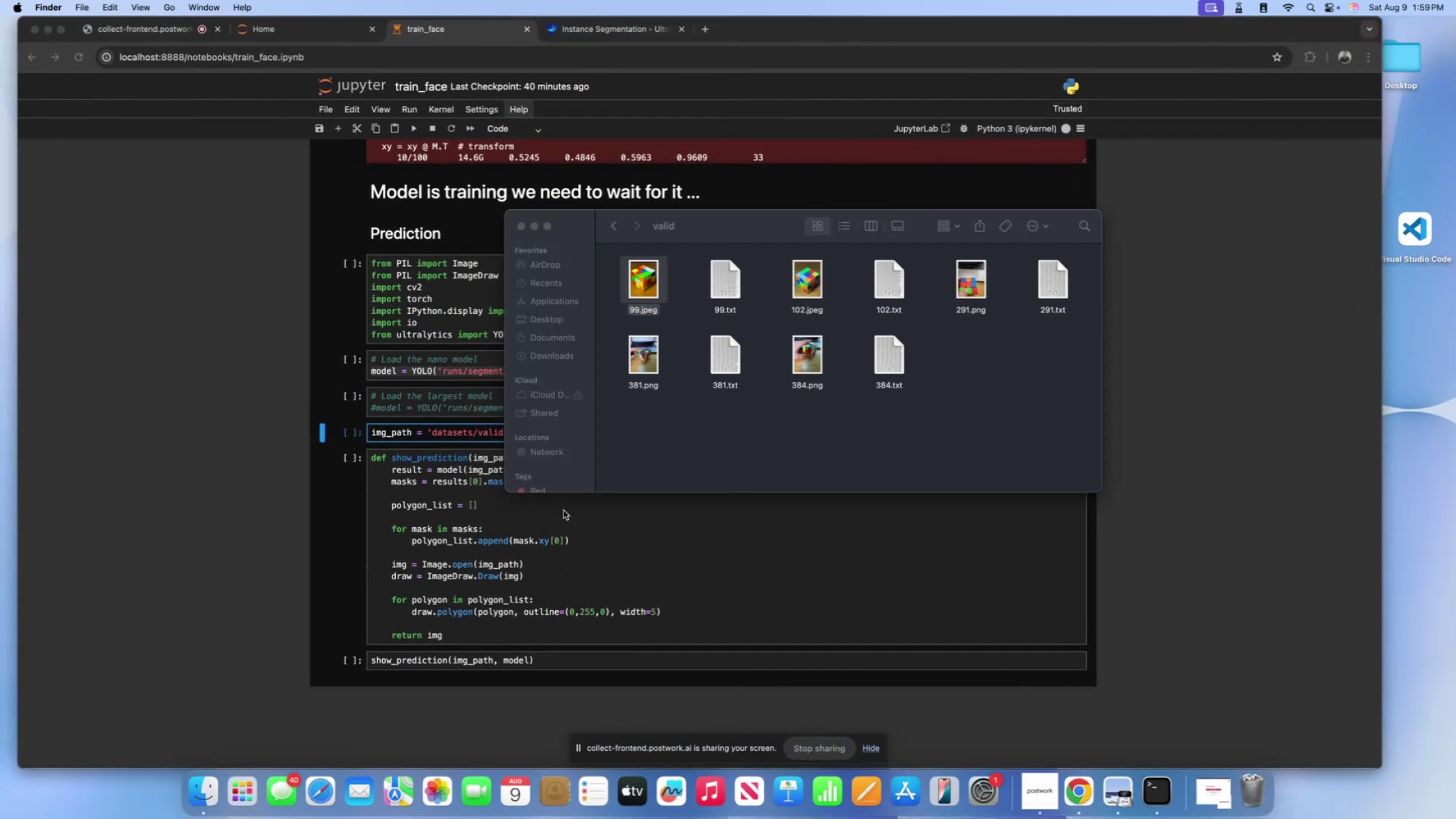 
left_click([529, 507])
 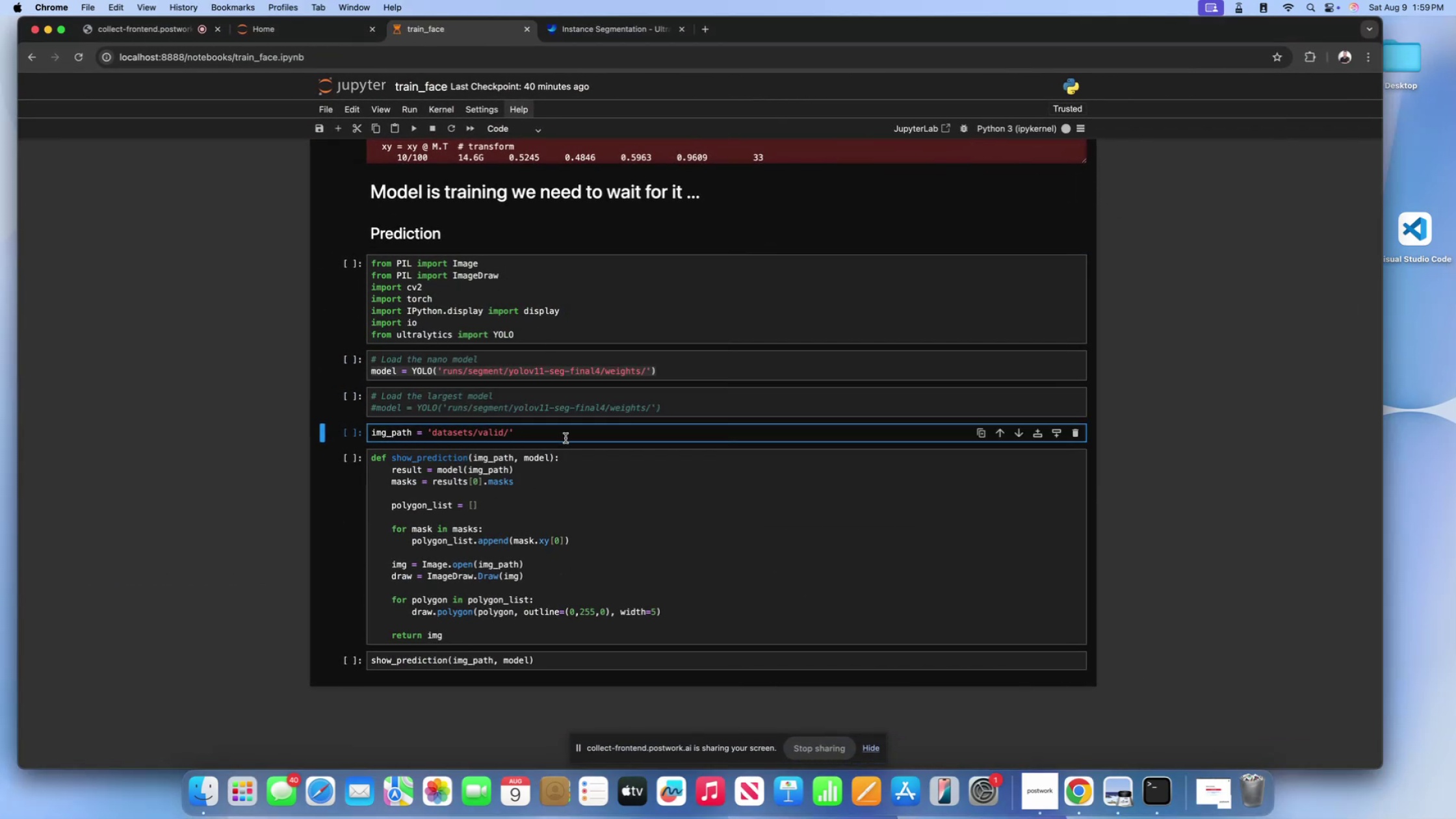 
type(99.jpeg)
 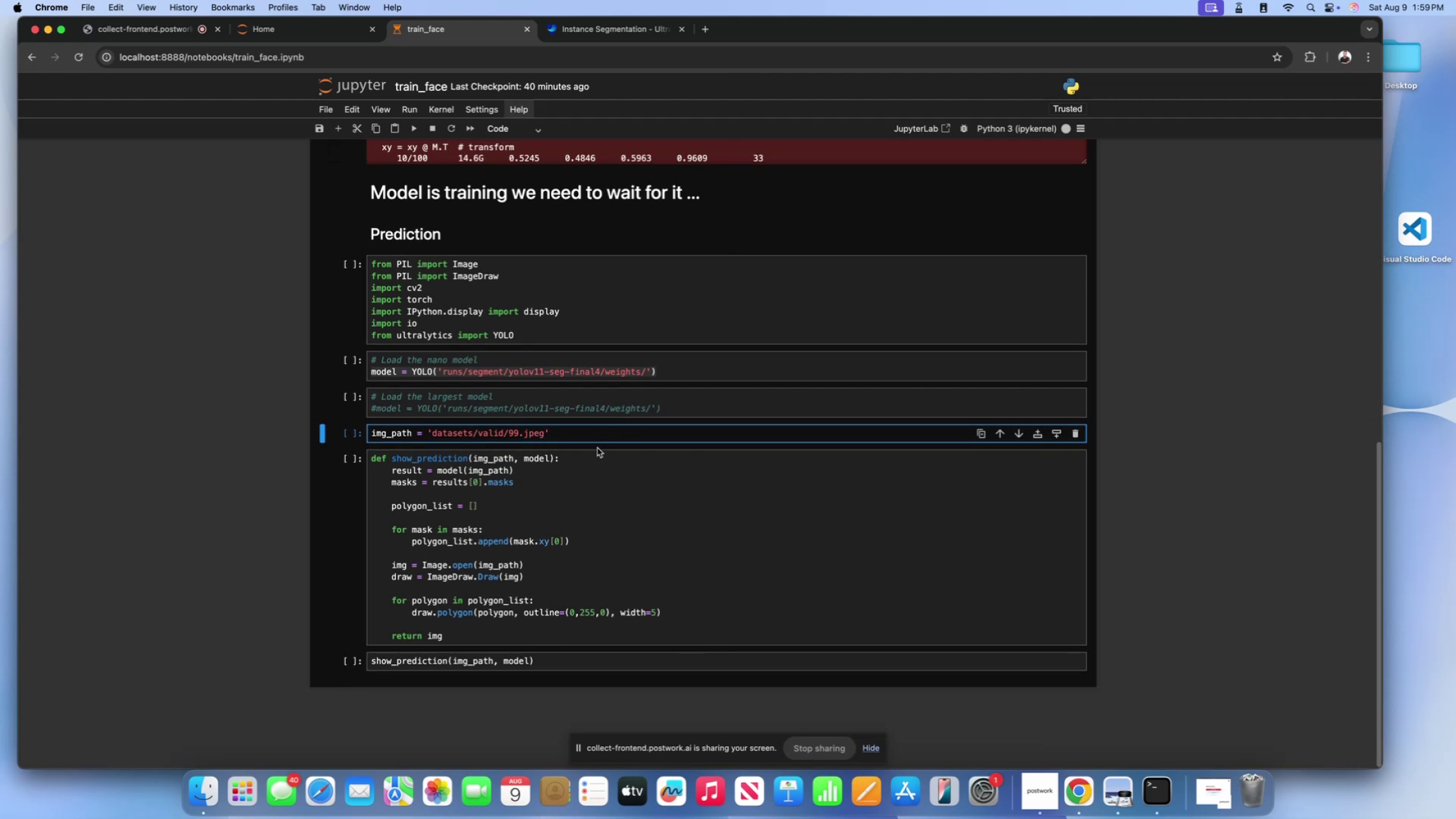 
left_click([585, 471])
 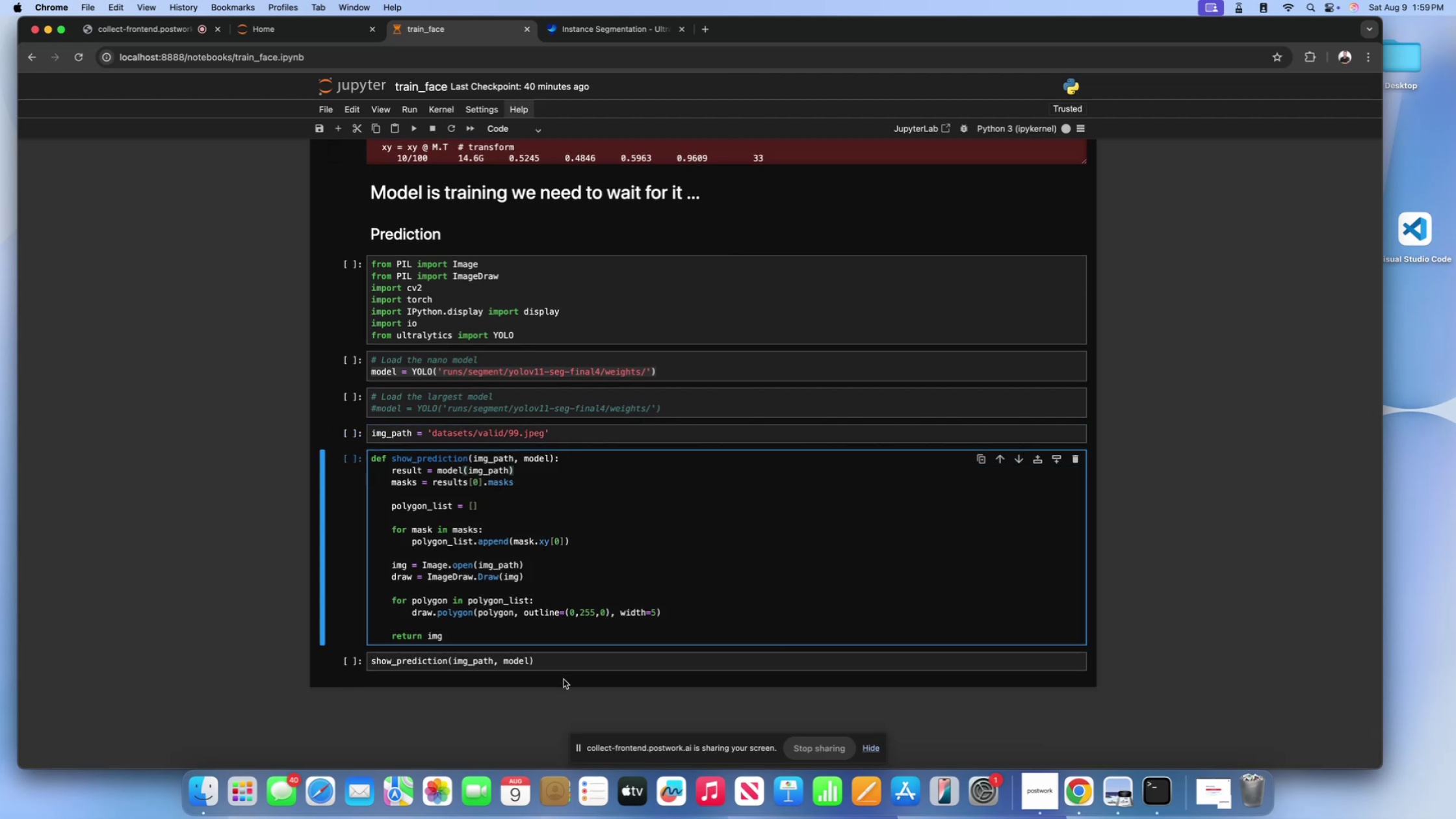 
left_click([556, 662])
 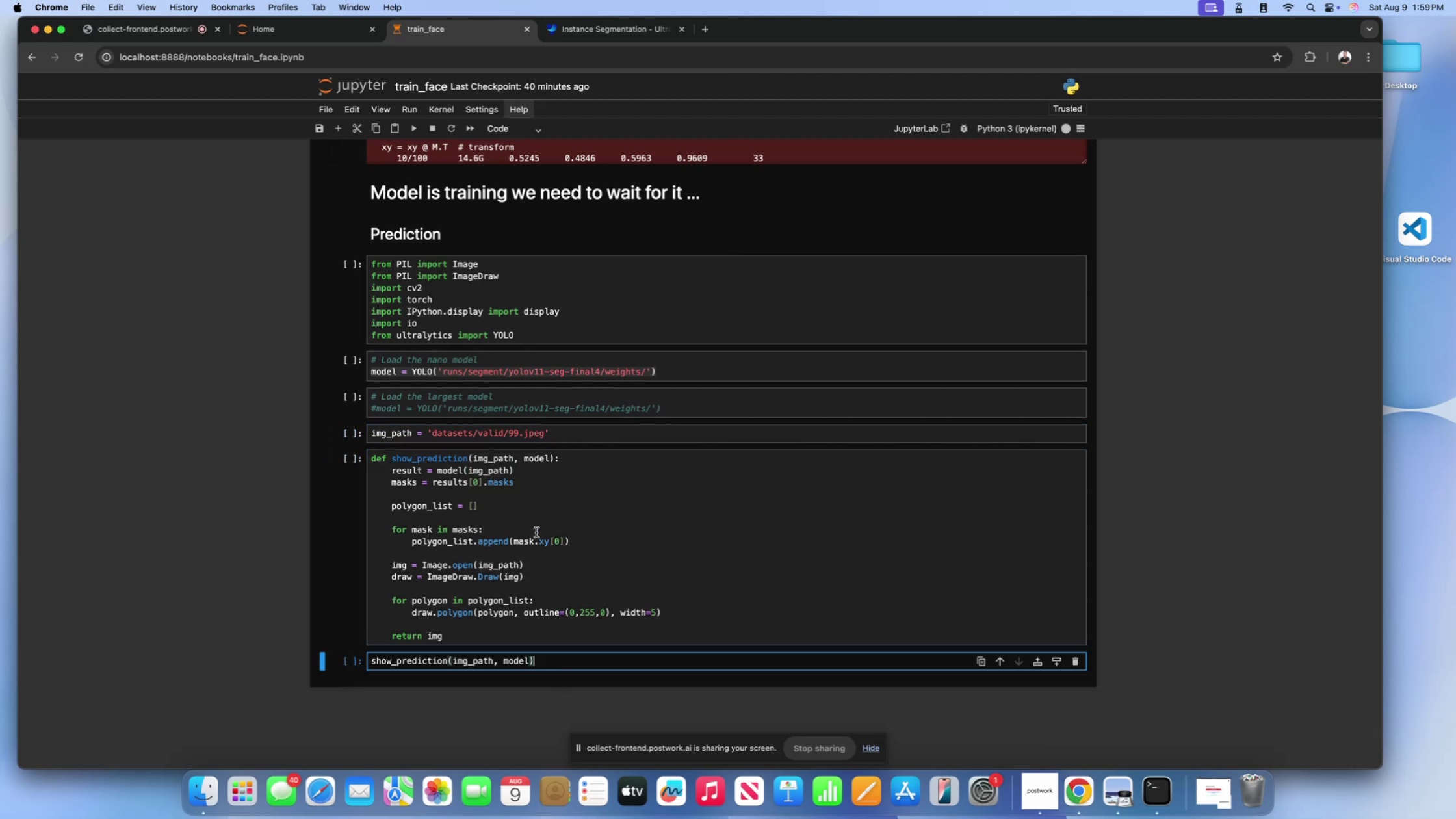 
scroll: coordinate [536, 532], scroll_direction: up, amount: 9.0
 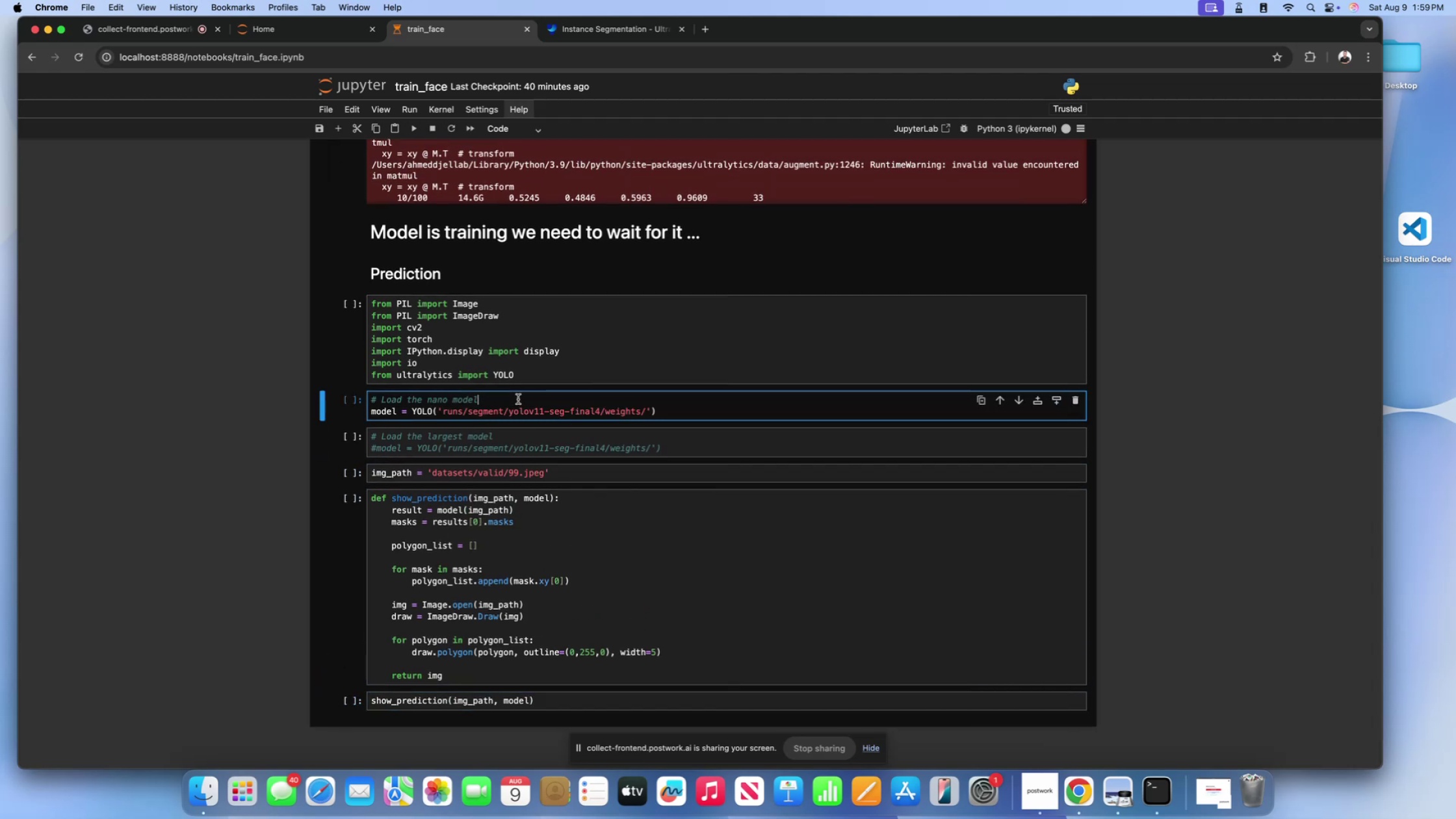 
scroll: coordinate [524, 348], scroll_direction: down, amount: 29.0
 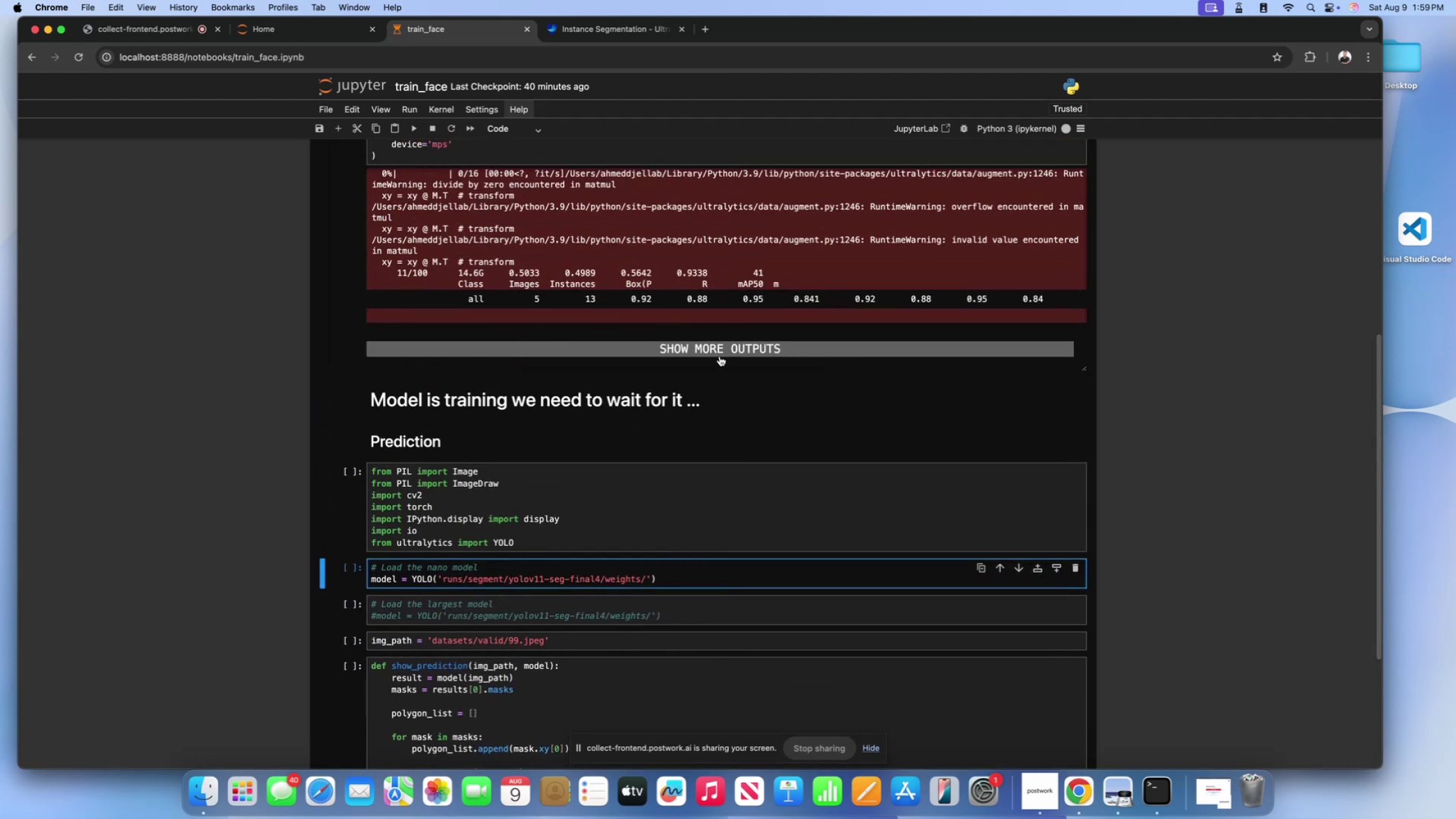 
left_click([722, 350])
 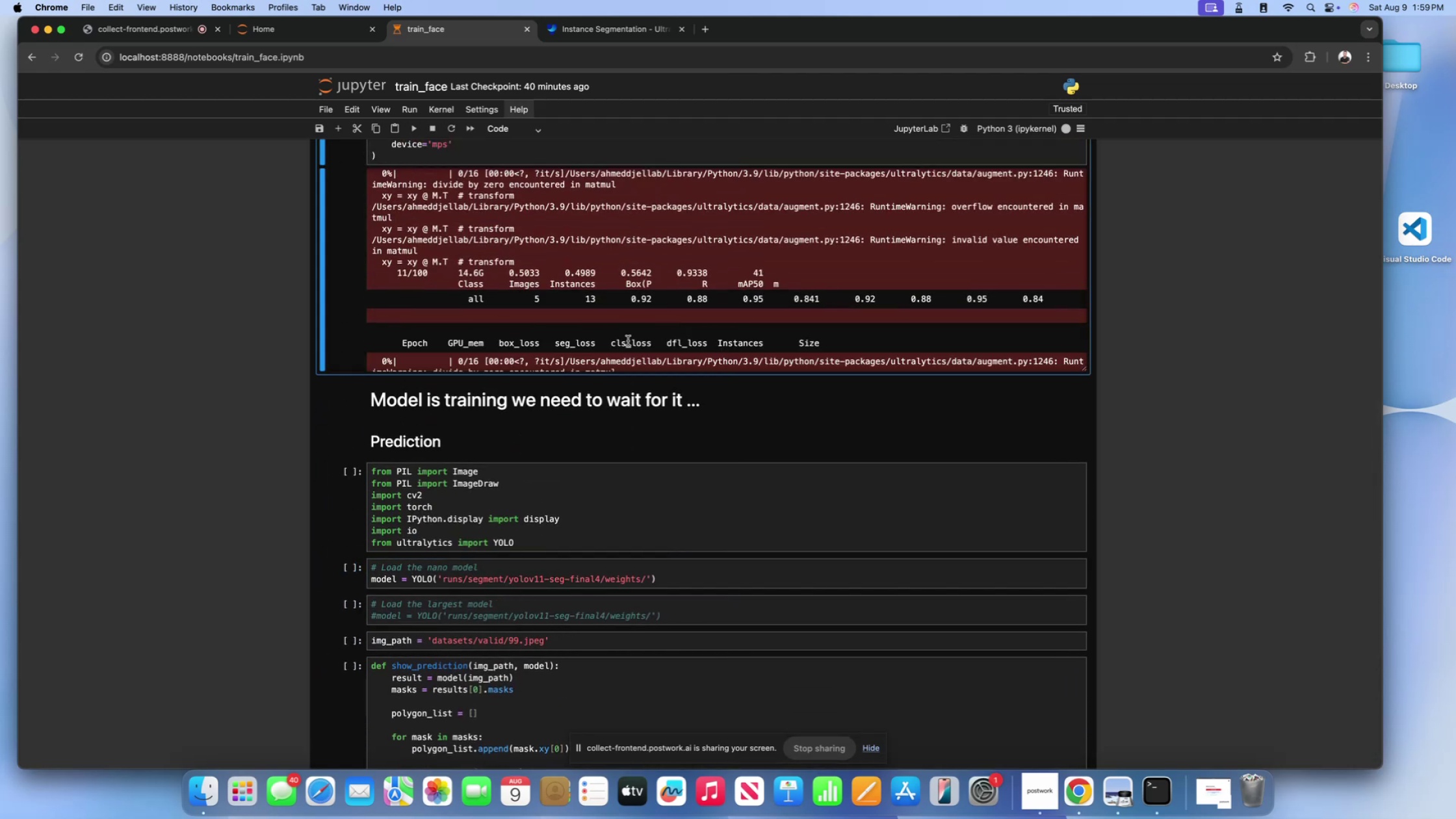 
scroll: coordinate [573, 396], scroll_direction: down, amount: 76.0
 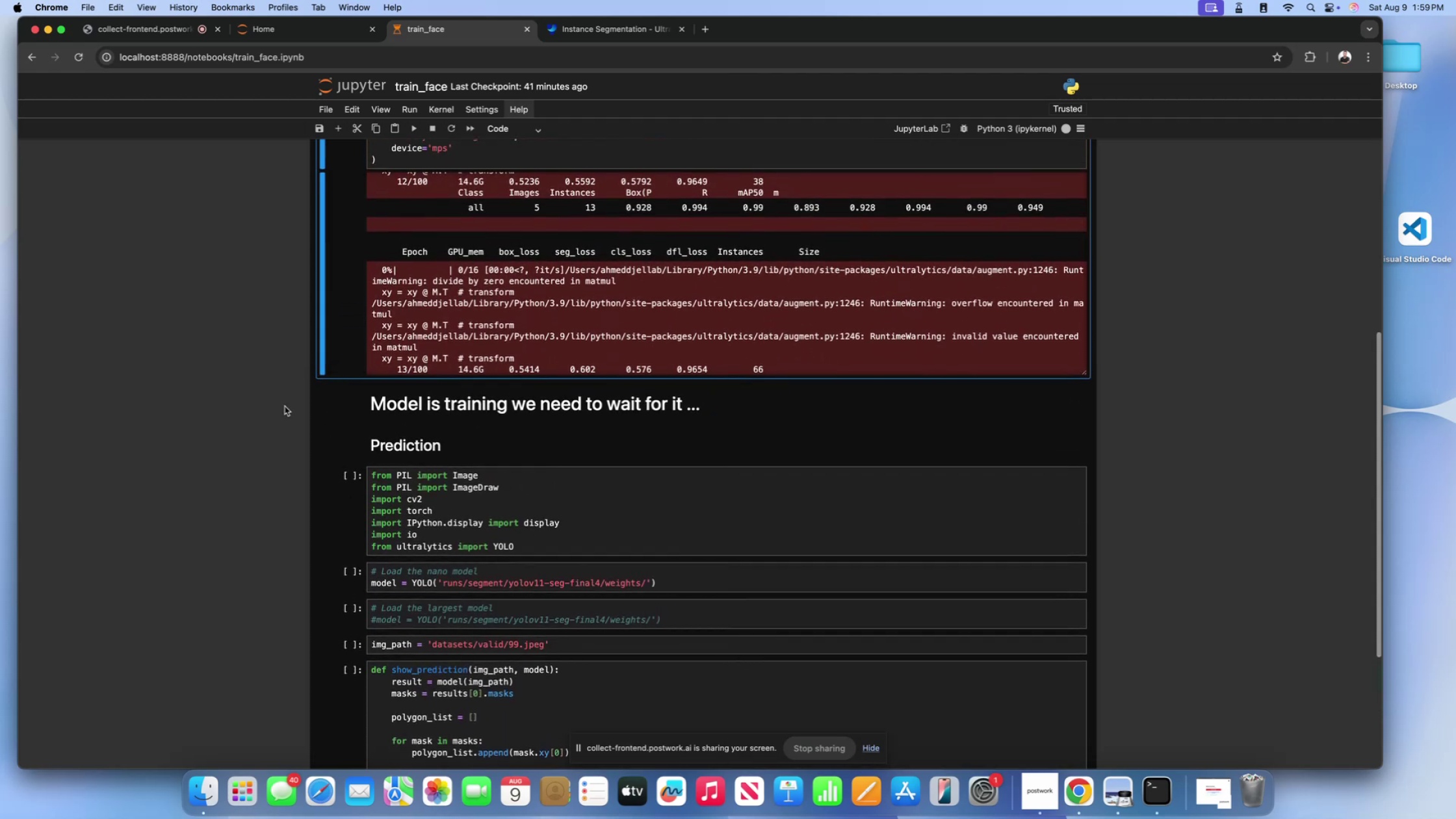 
scroll: coordinate [221, 408], scroll_direction: up, amount: 7.0
 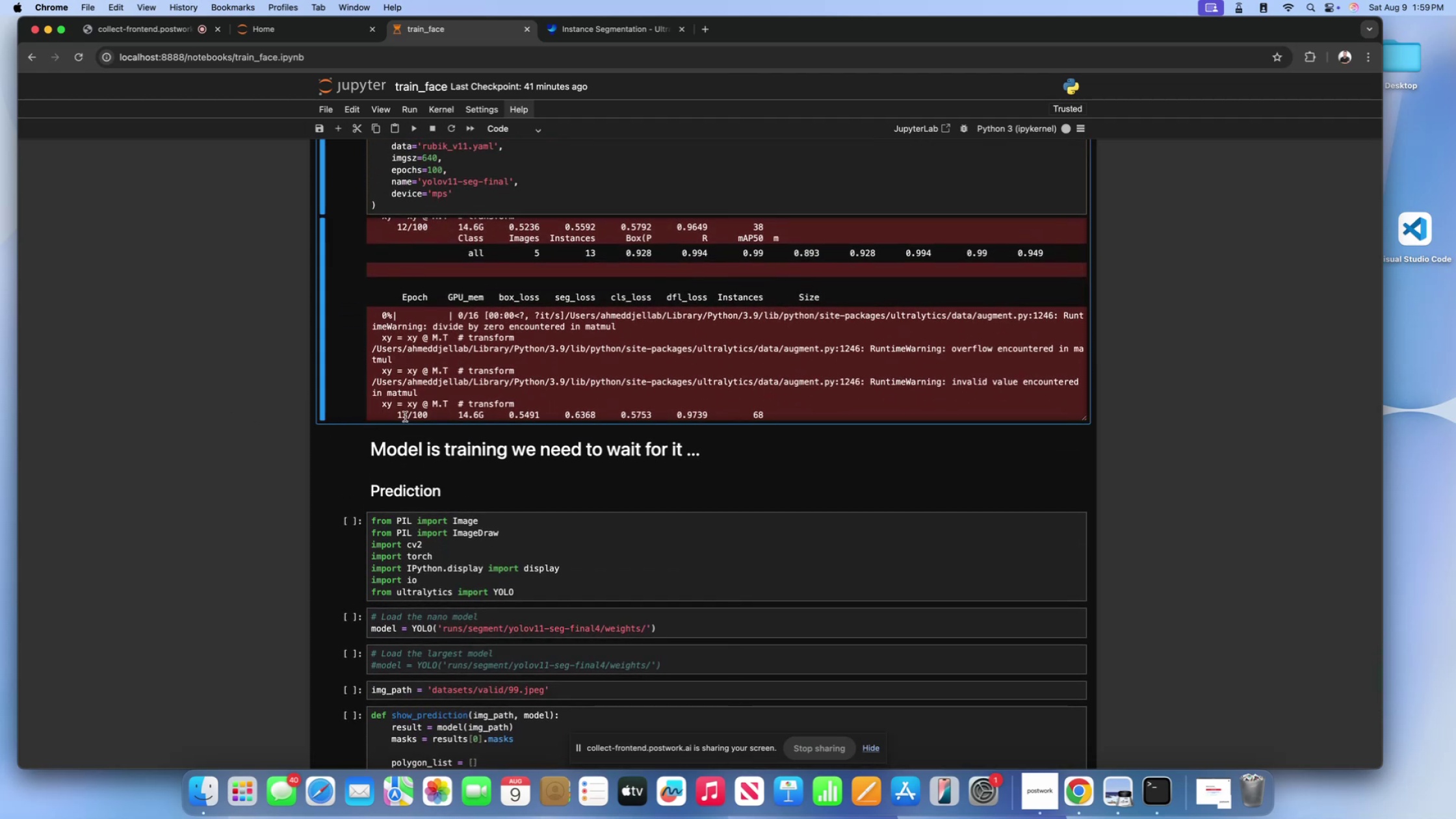 
left_click_drag(start_coordinate=[396, 416], to_coordinate=[436, 415])
 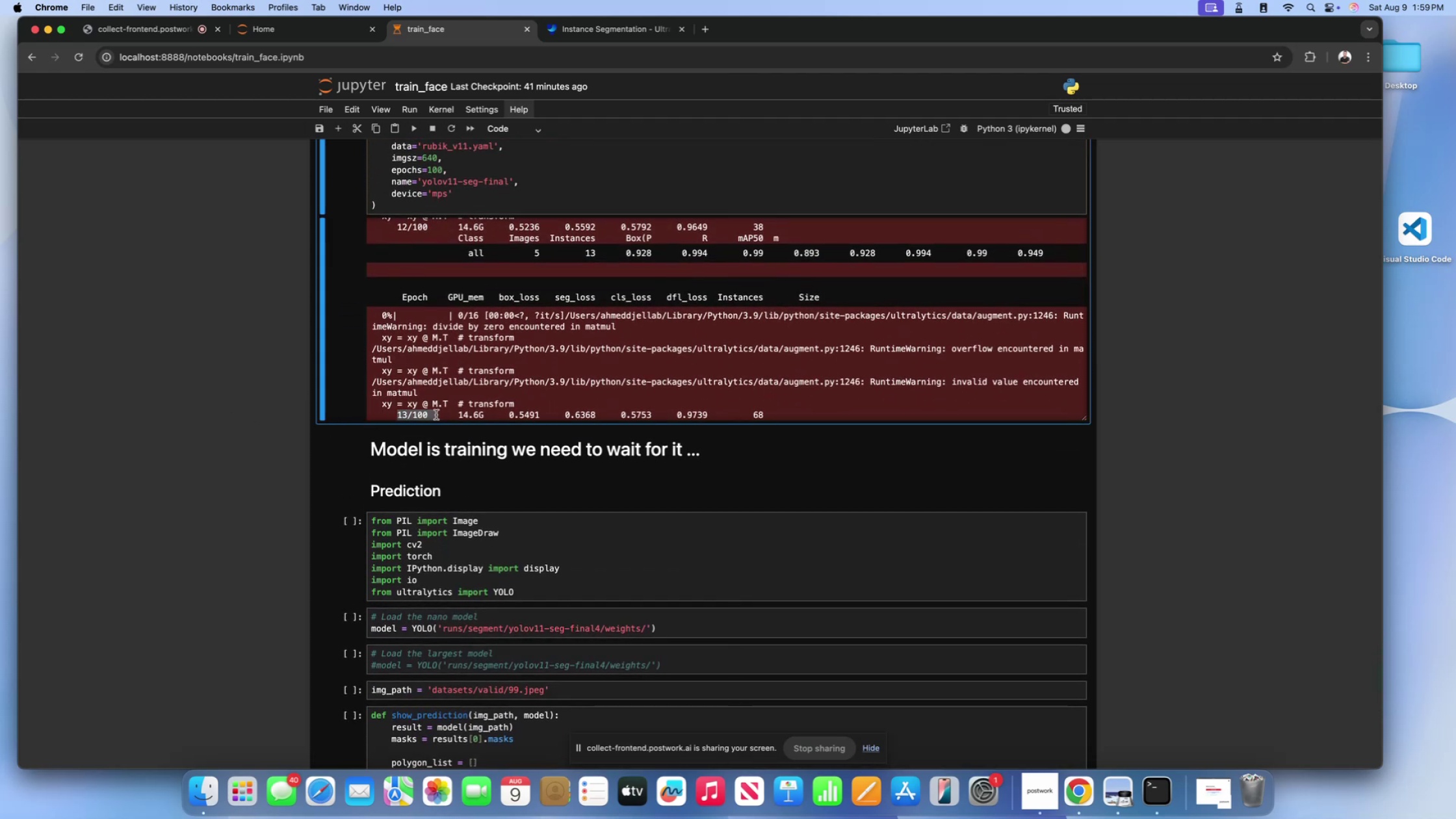 
left_click_drag(start_coordinate=[436, 415], to_coordinate=[439, 415])
 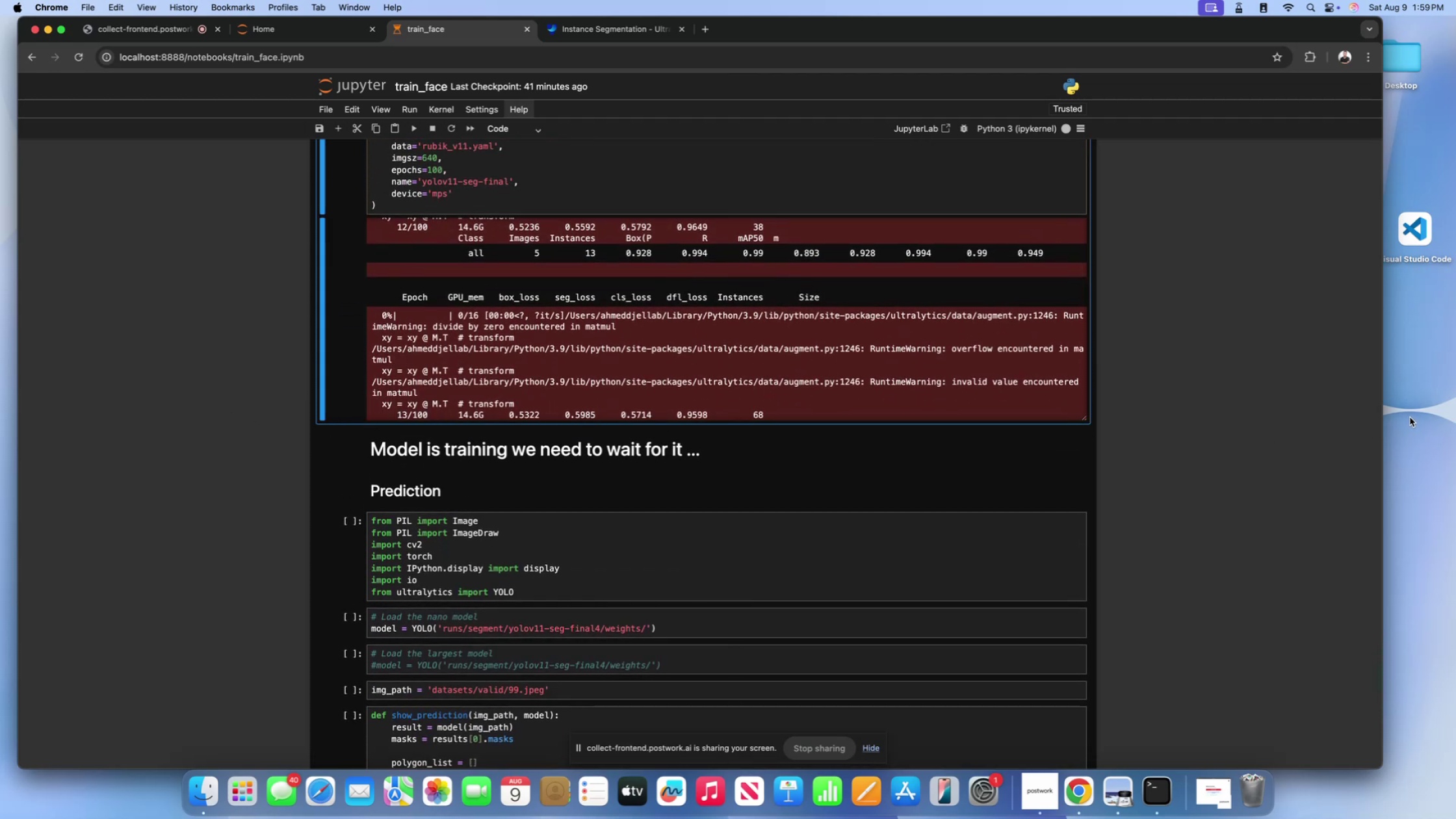 
left_click([1395, 406])
 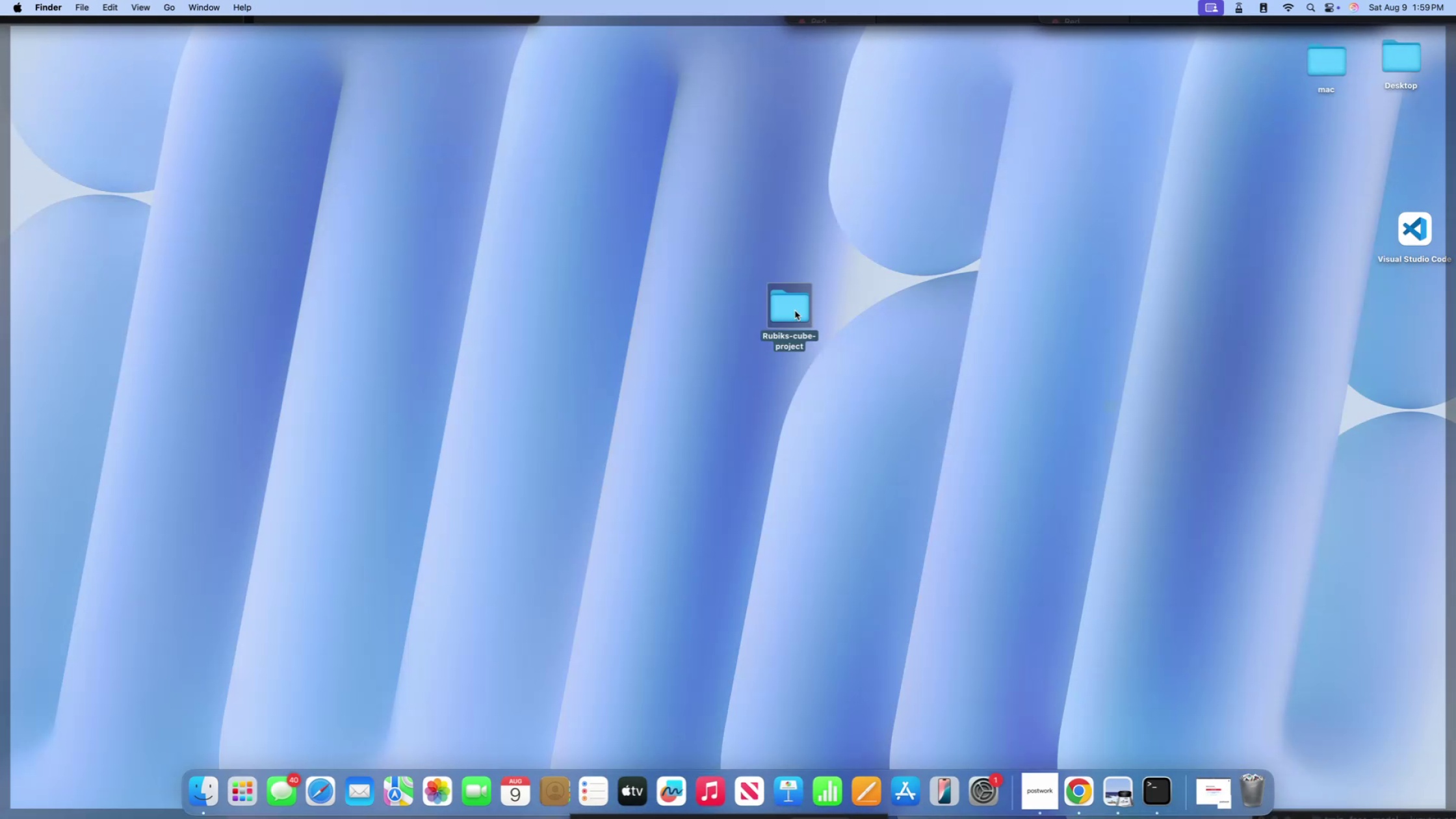 
double_click([795, 311])
 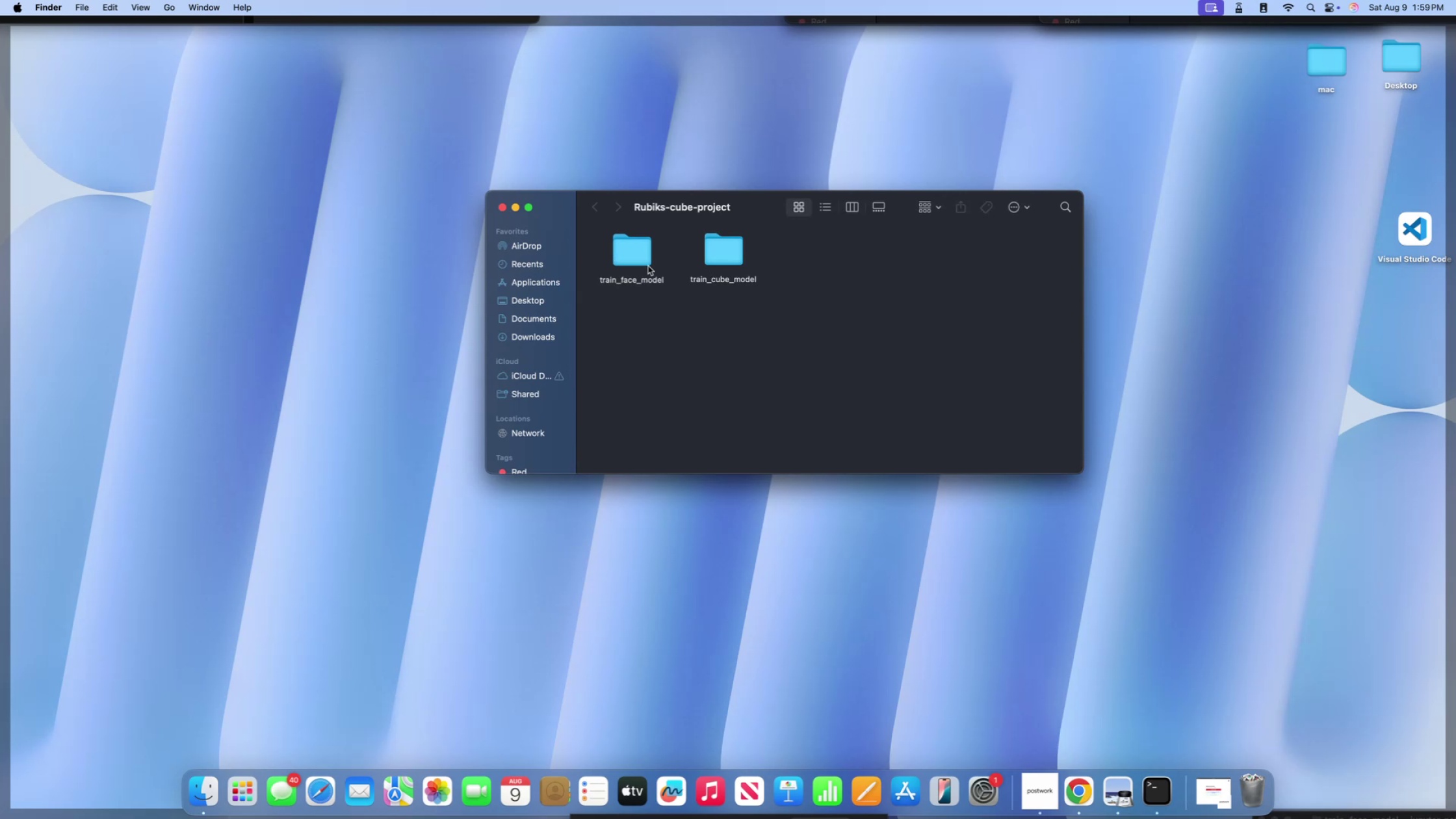 
double_click([644, 261])
 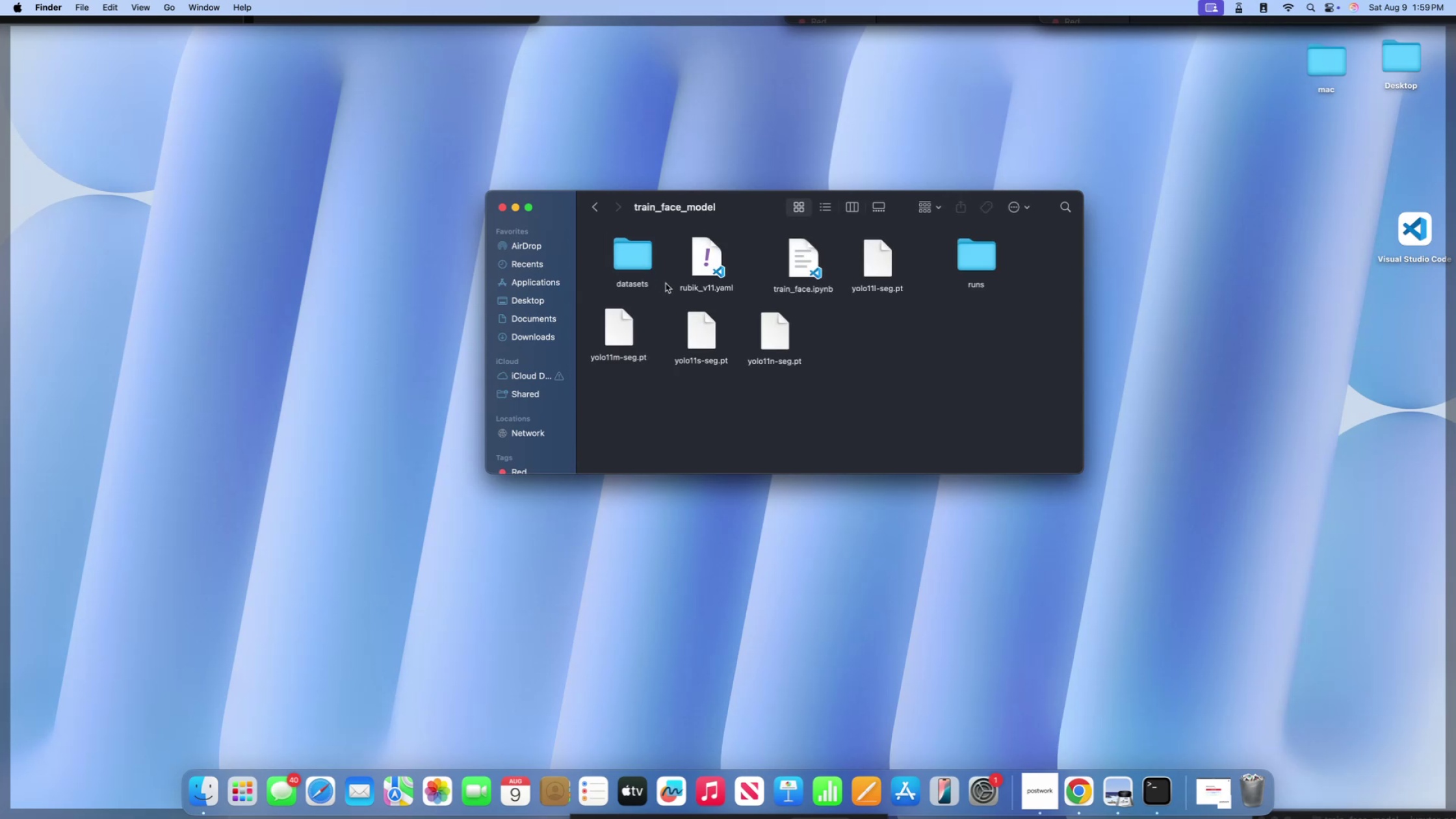 
wait(9.74)
 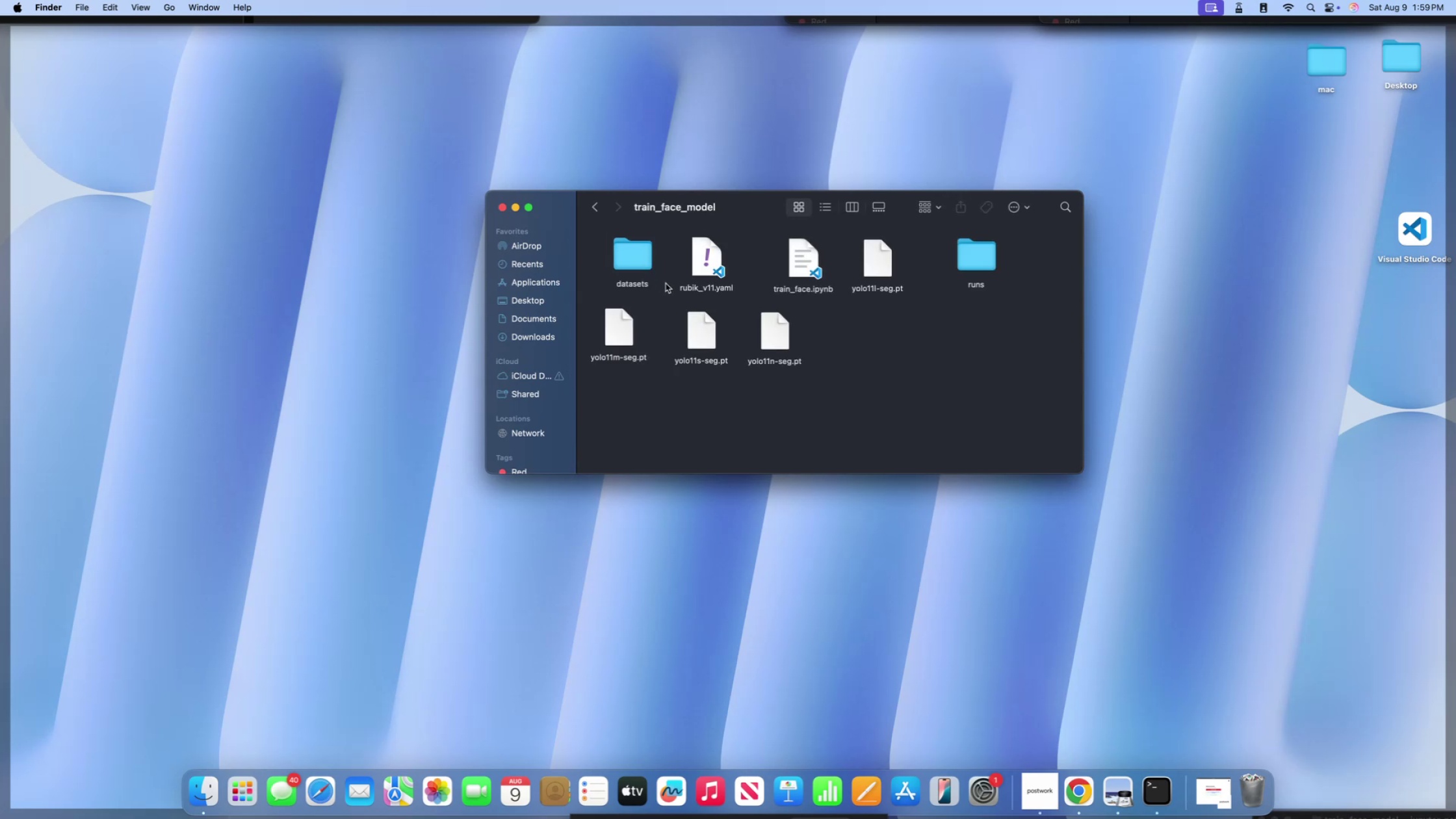 
key(Control+ControlLeft)
 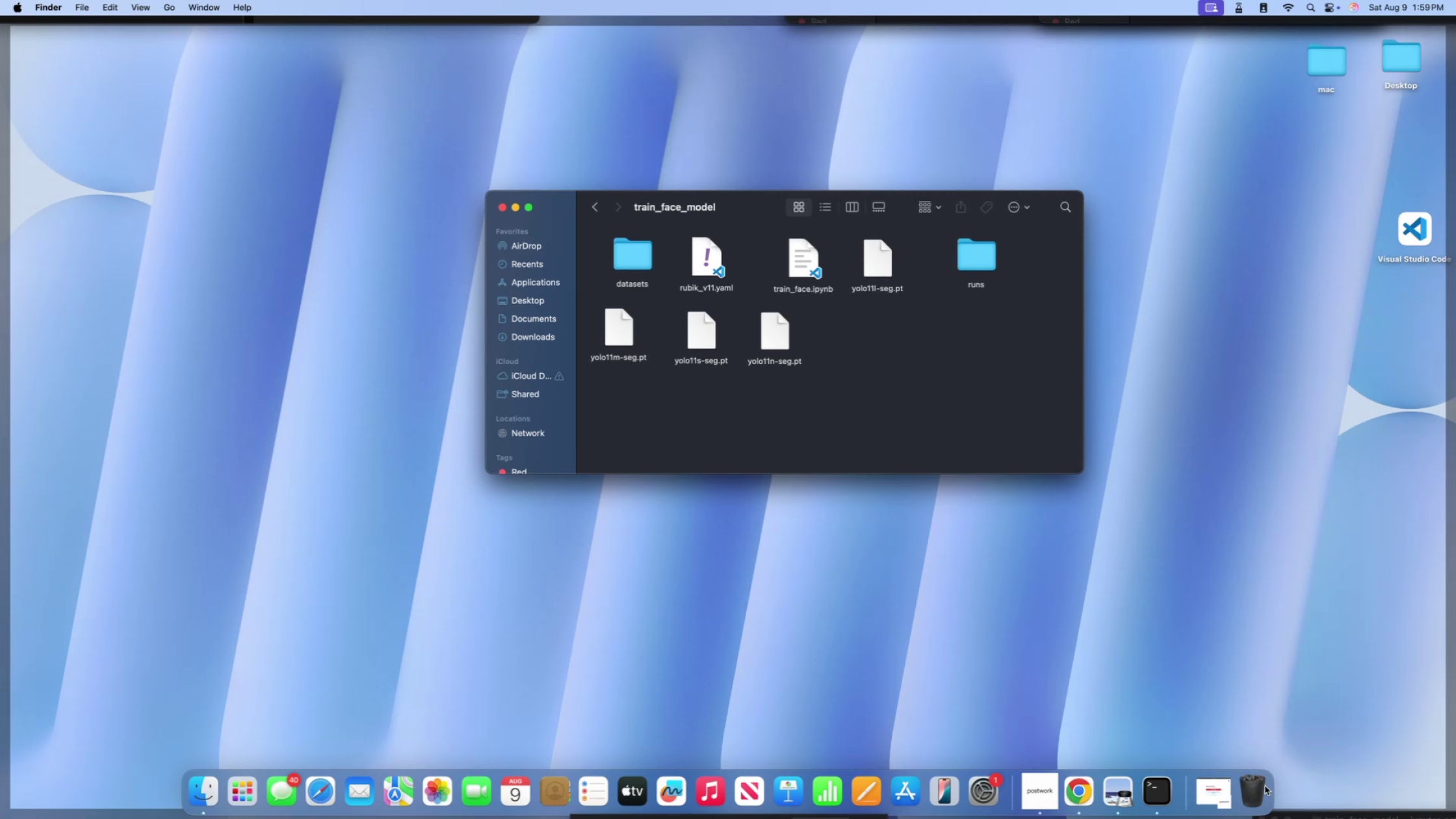 
left_click([1265, 786])
 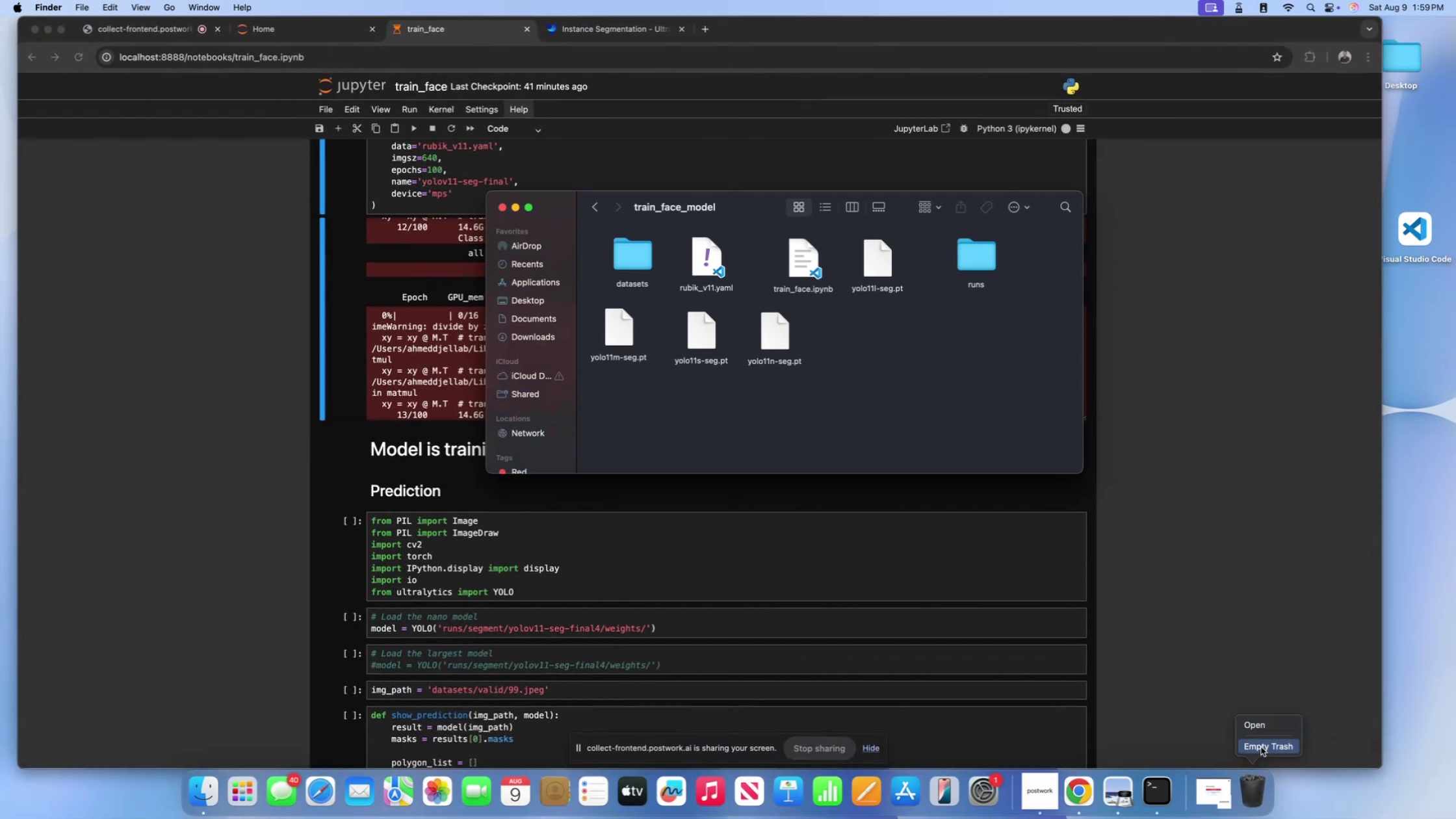 
left_click([1261, 745])
 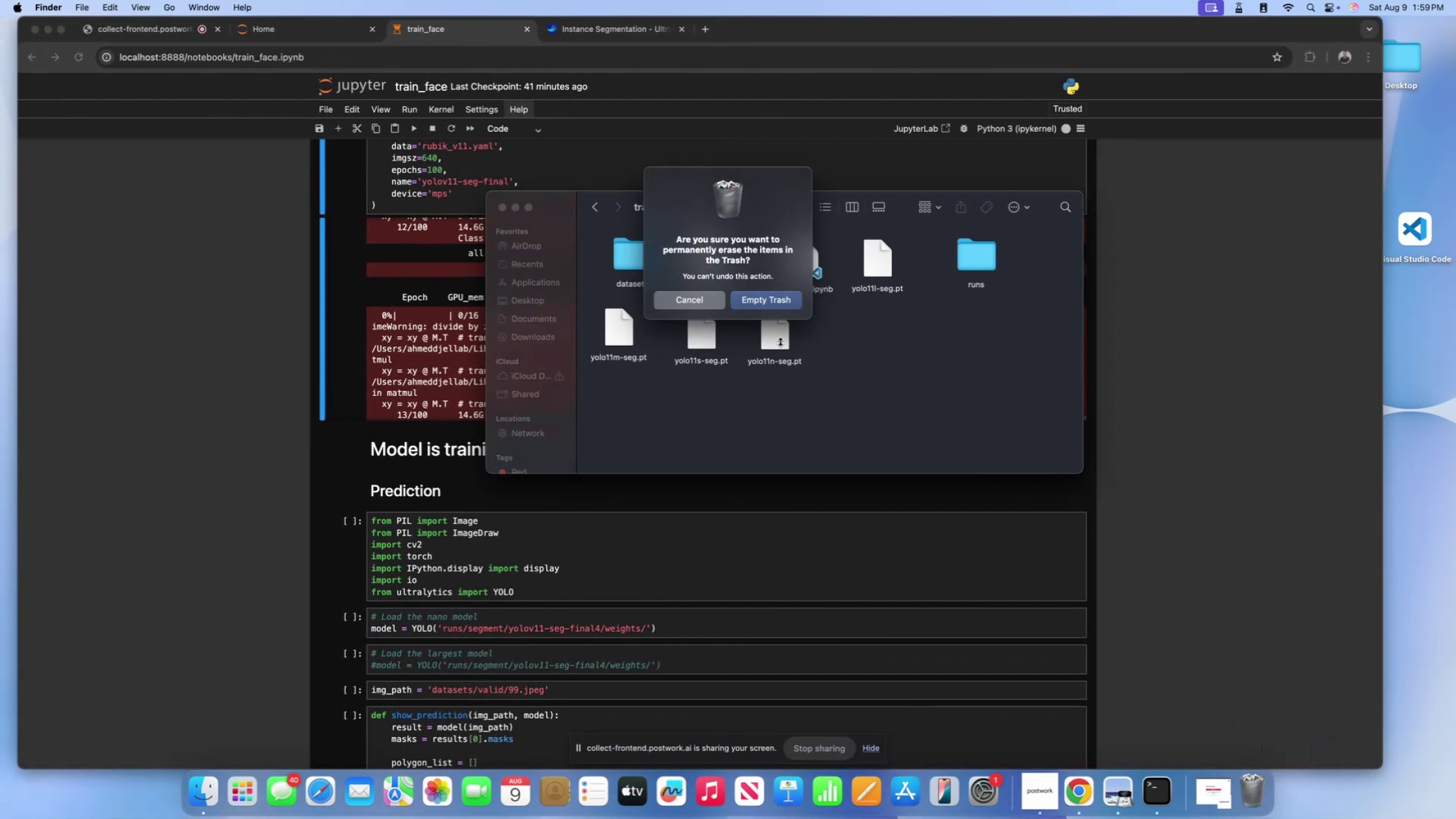 
left_click([762, 301])
 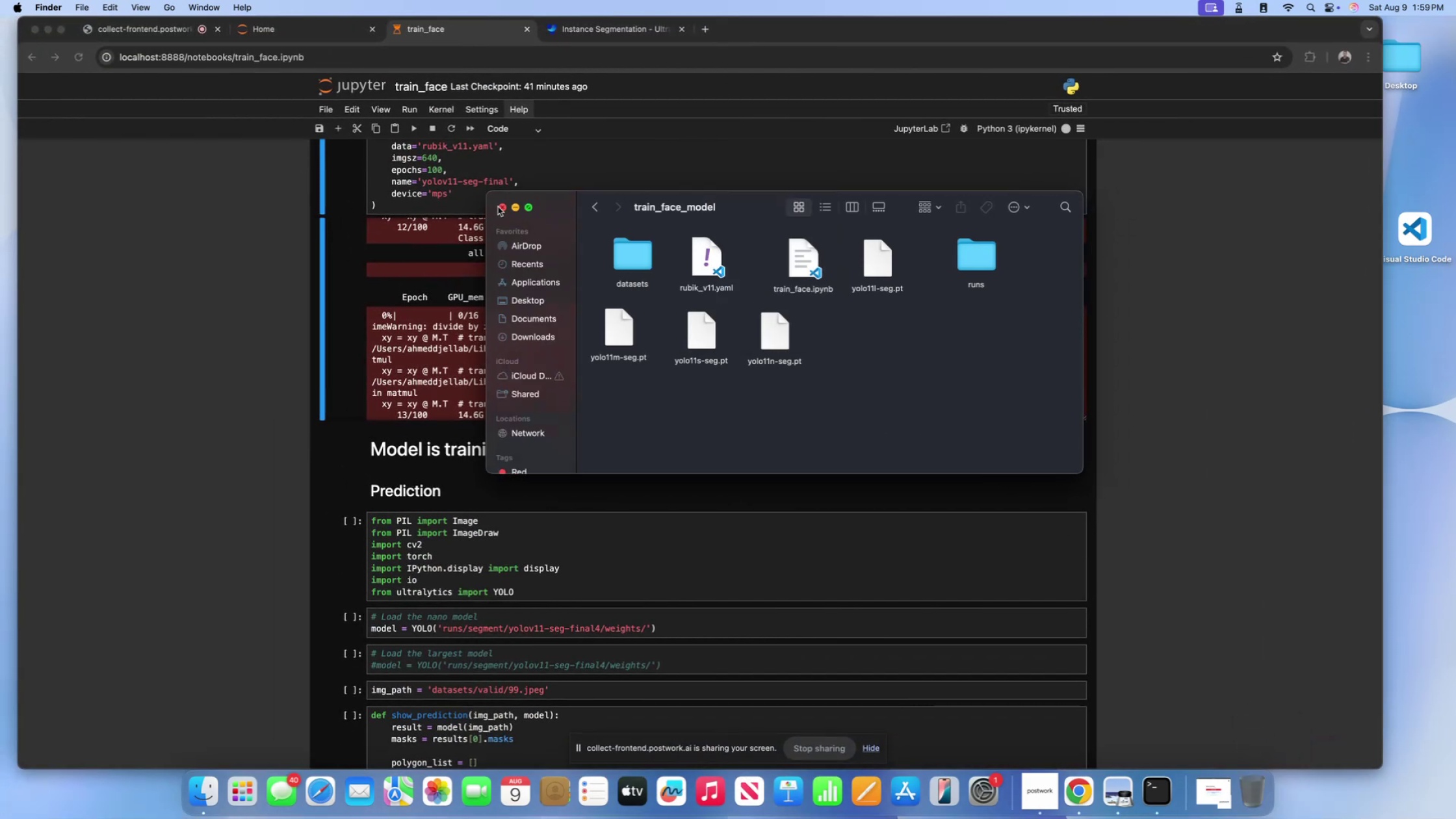 
left_click([500, 206])
 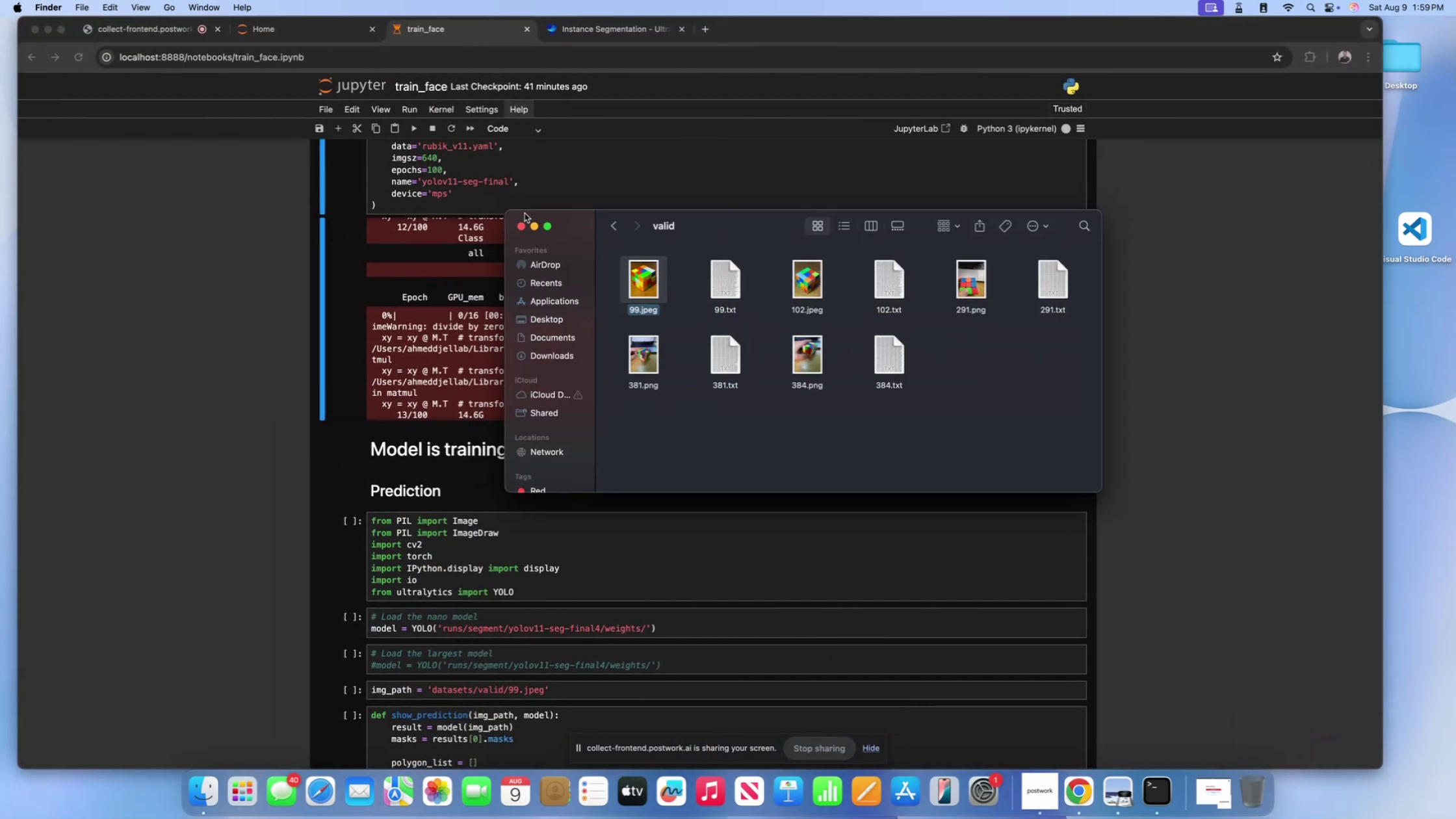 
left_click([525, 226])
 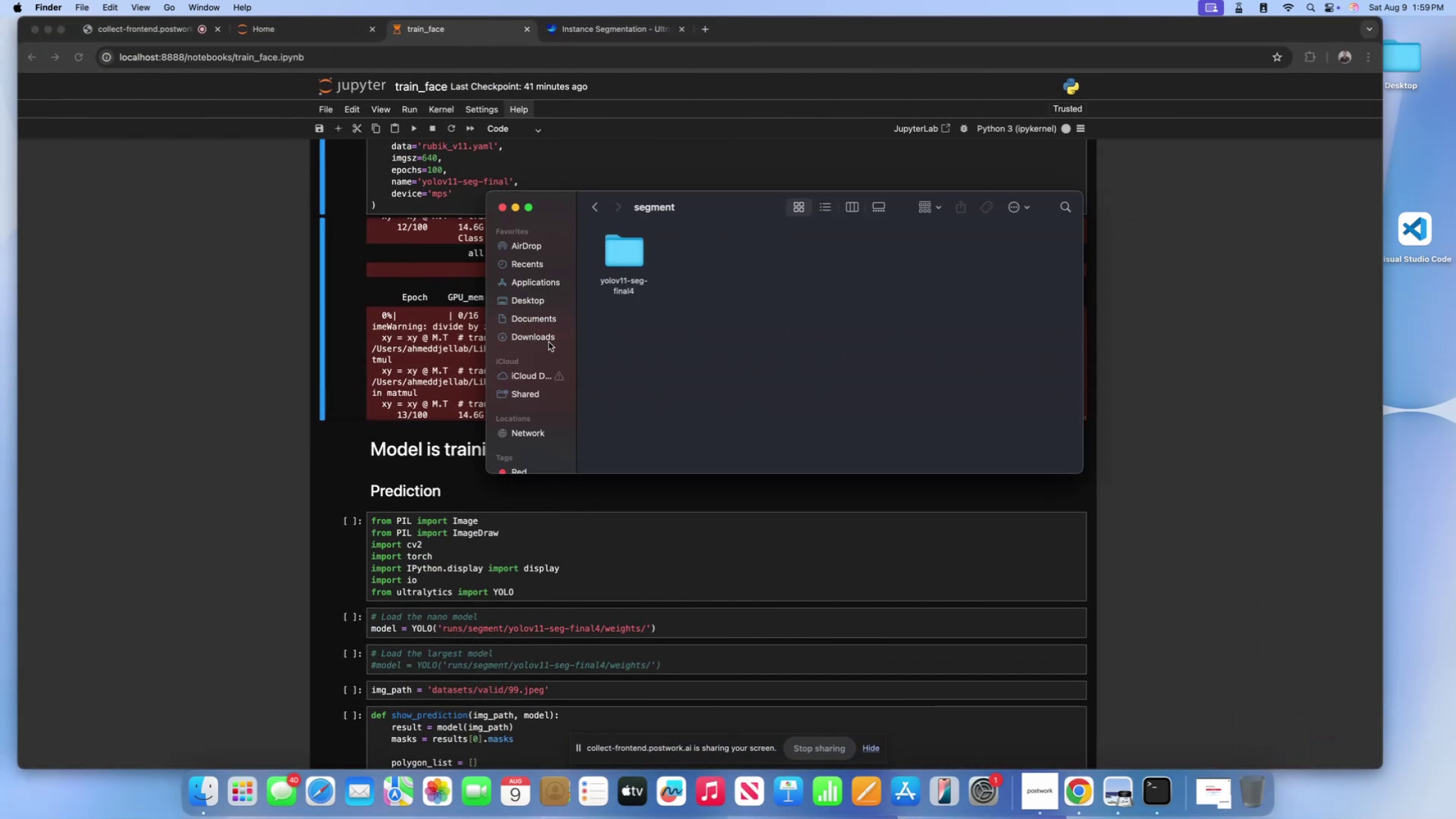 
scroll: coordinate [539, 268], scroll_direction: down, amount: 20.0
 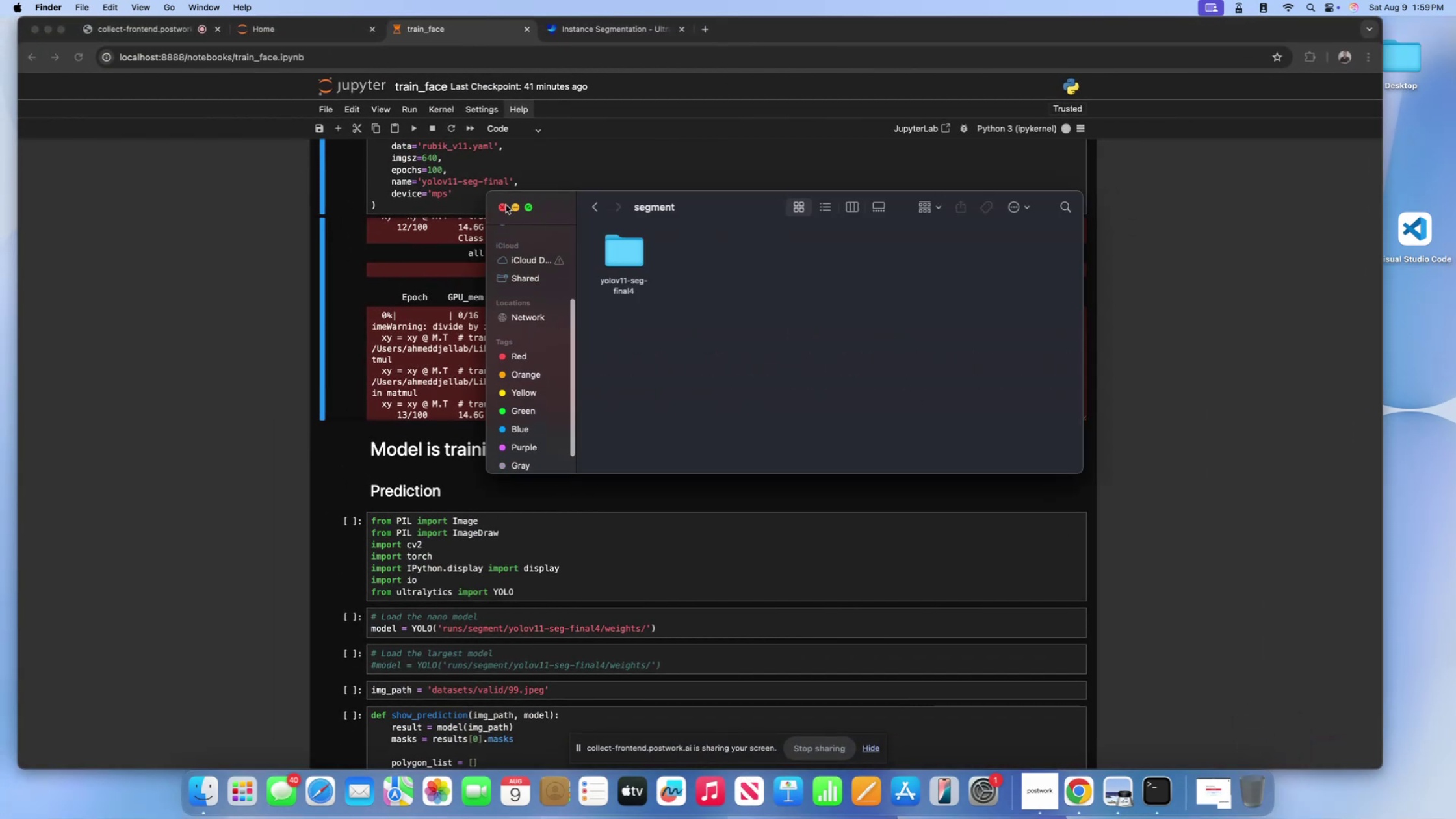 
left_click([504, 207])
 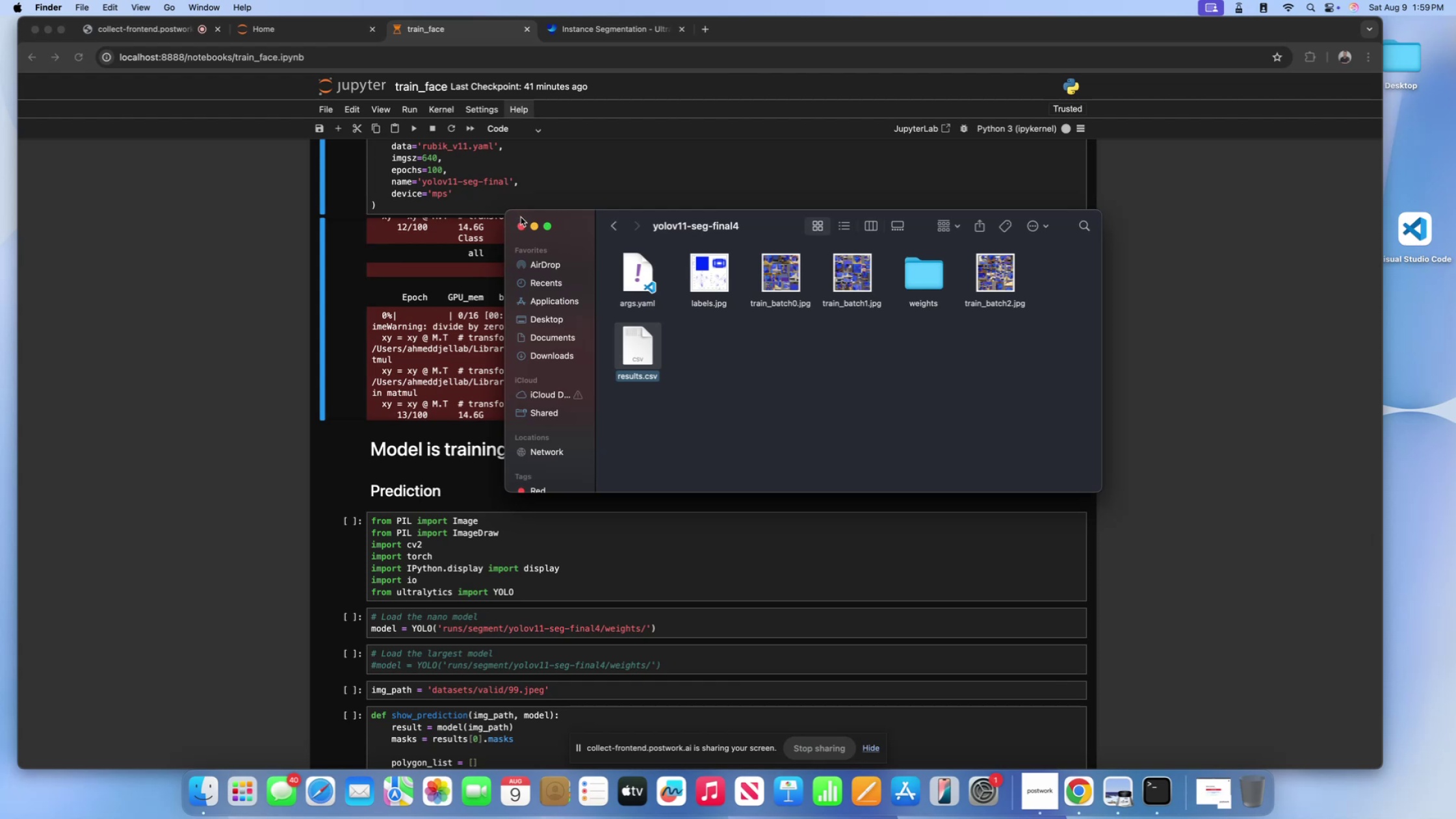 
left_click([523, 224])
 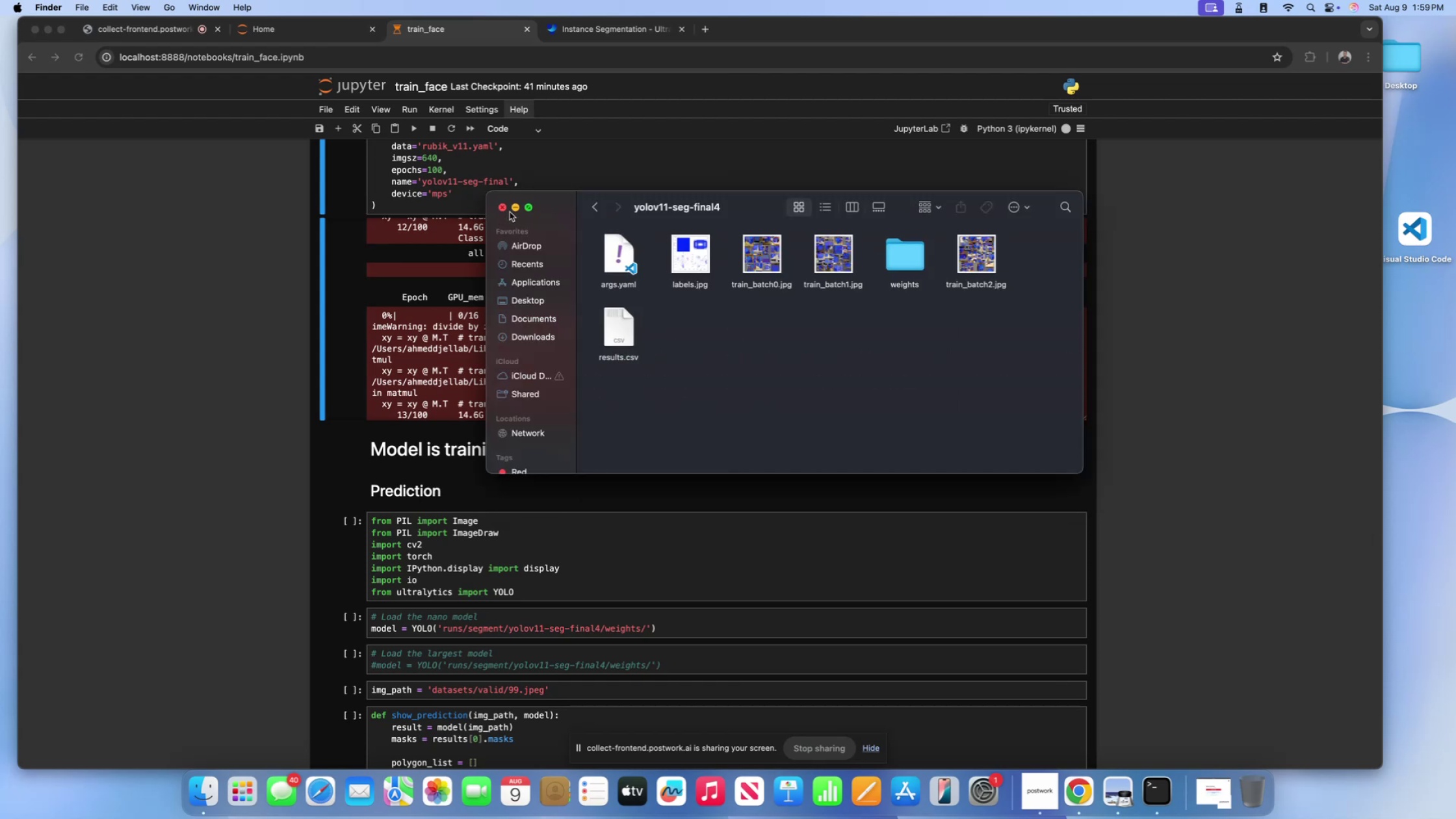 
left_click([505, 209])
 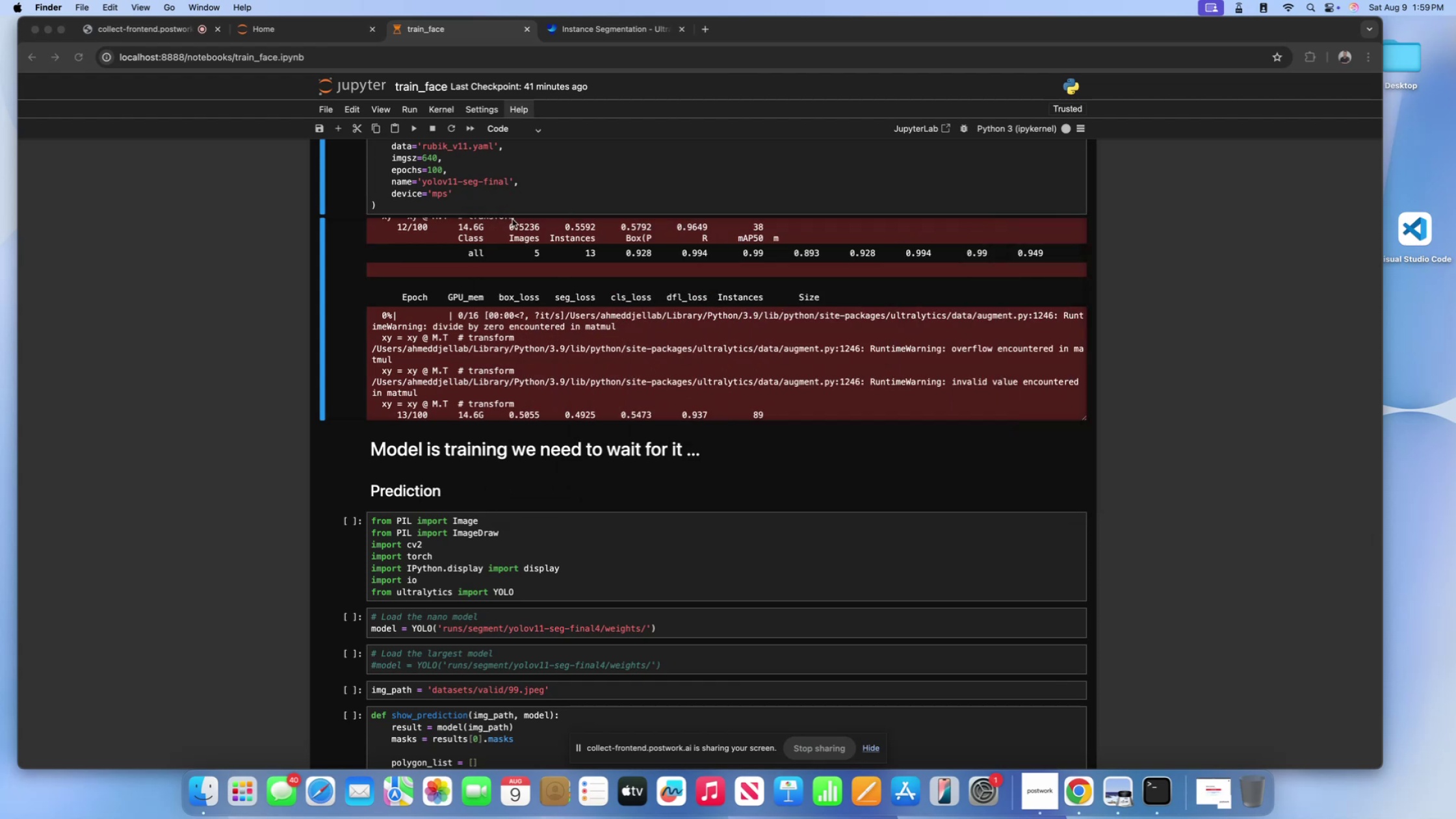 
scroll: coordinate [576, 332], scroll_direction: down, amount: 21.0
 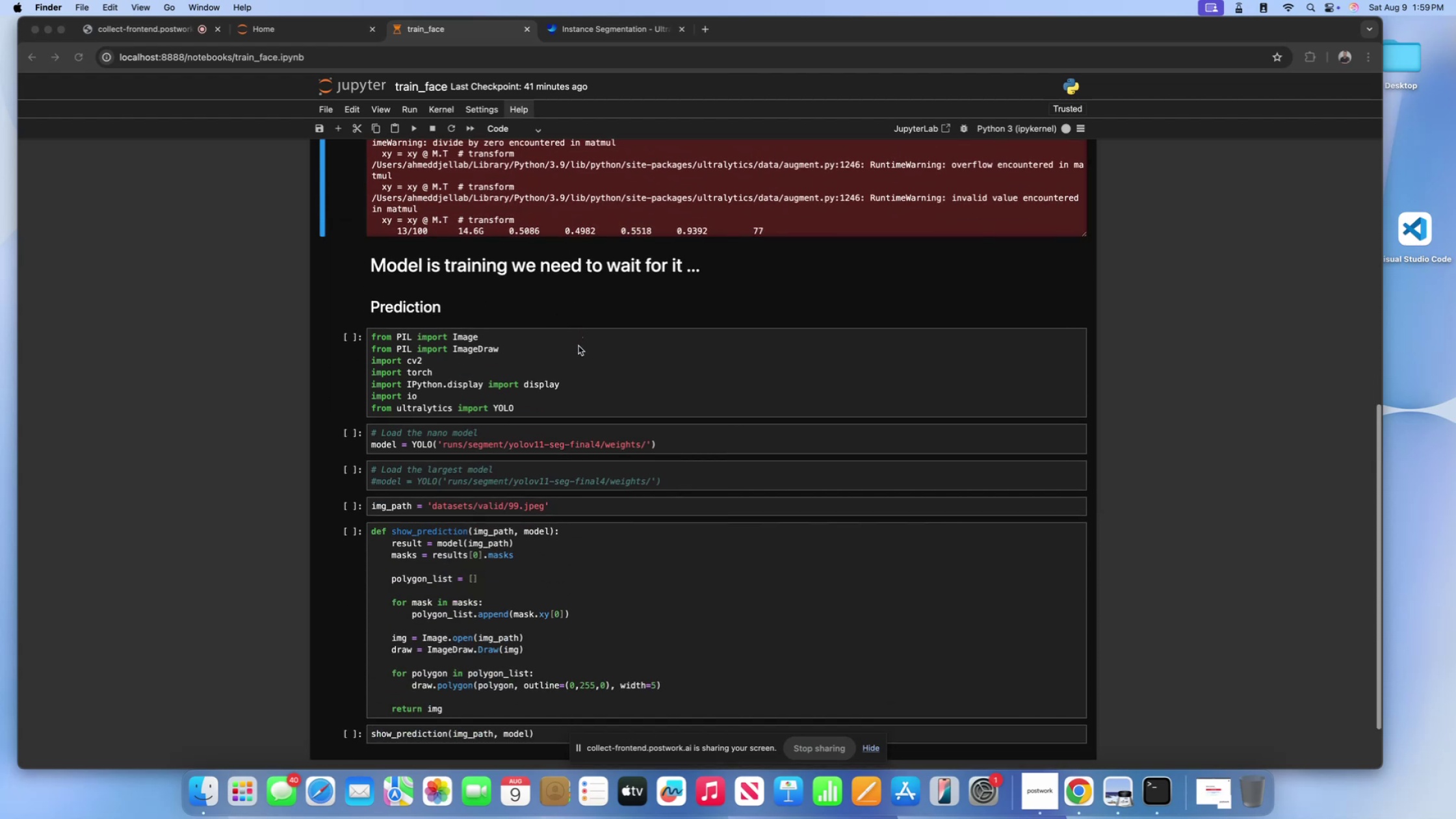 
left_click([578, 346])
 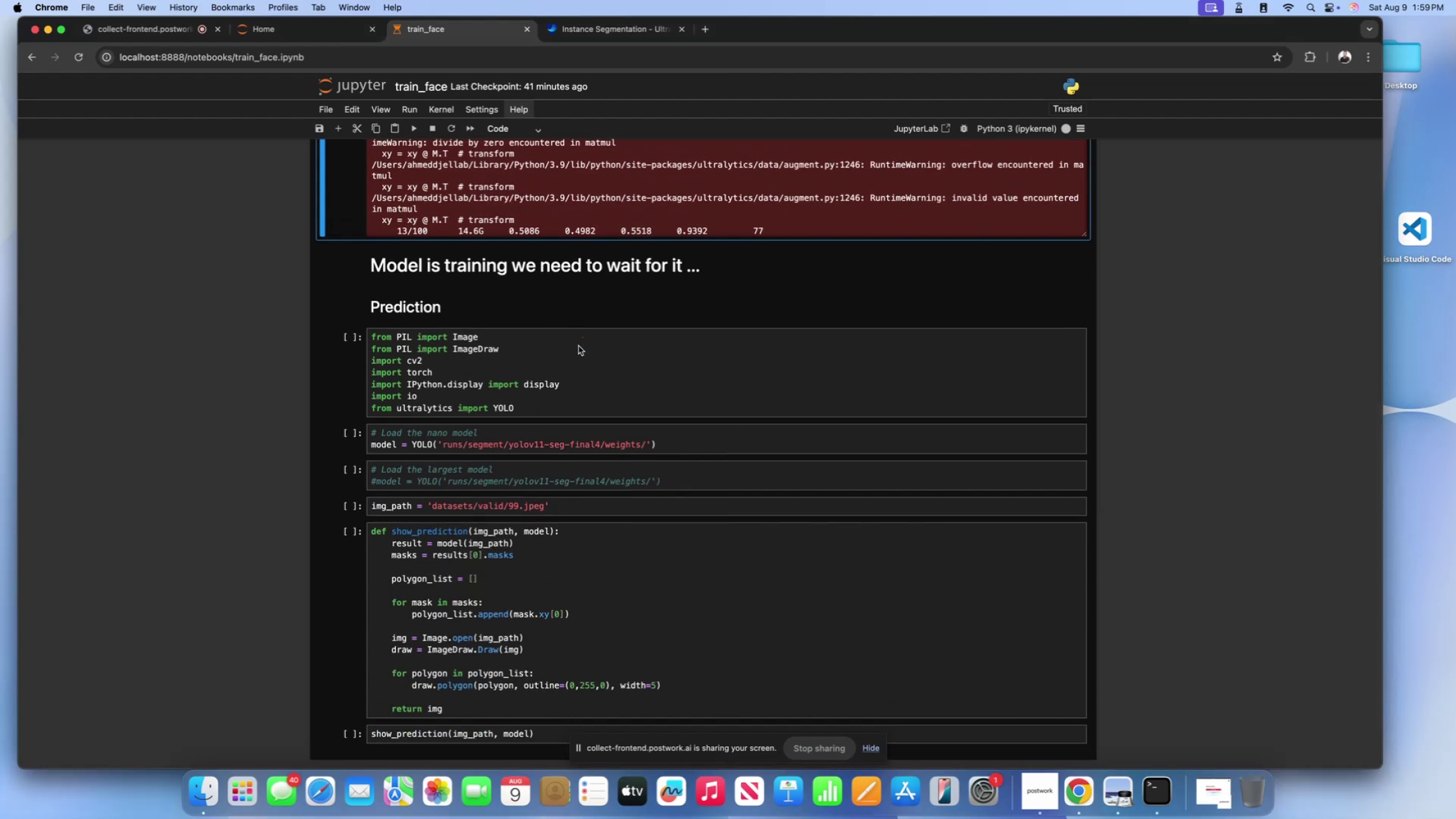 
scroll: coordinate [578, 346], scroll_direction: up, amount: 10.0
 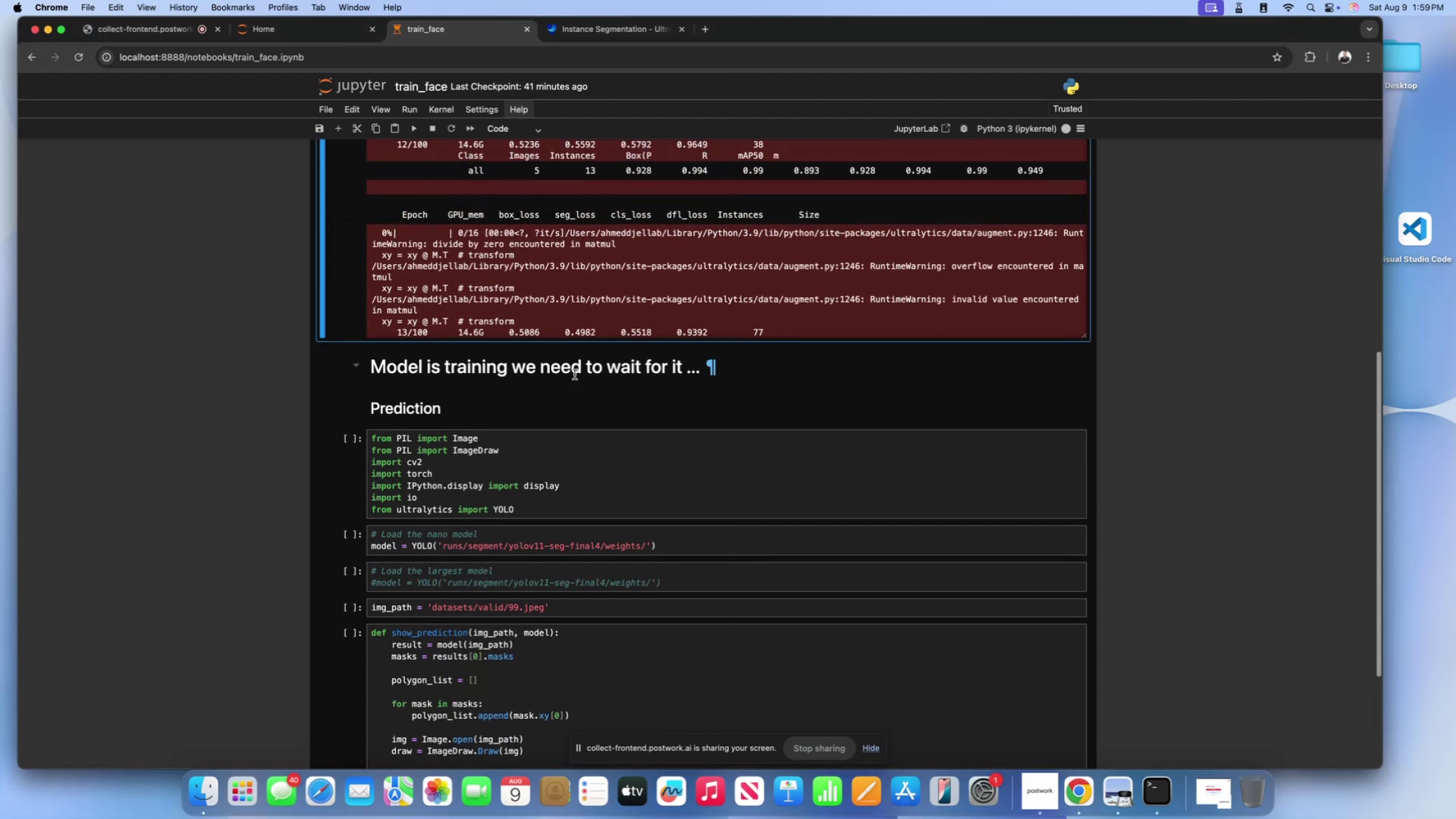 
scroll: coordinate [572, 434], scroll_direction: down, amount: 48.0
 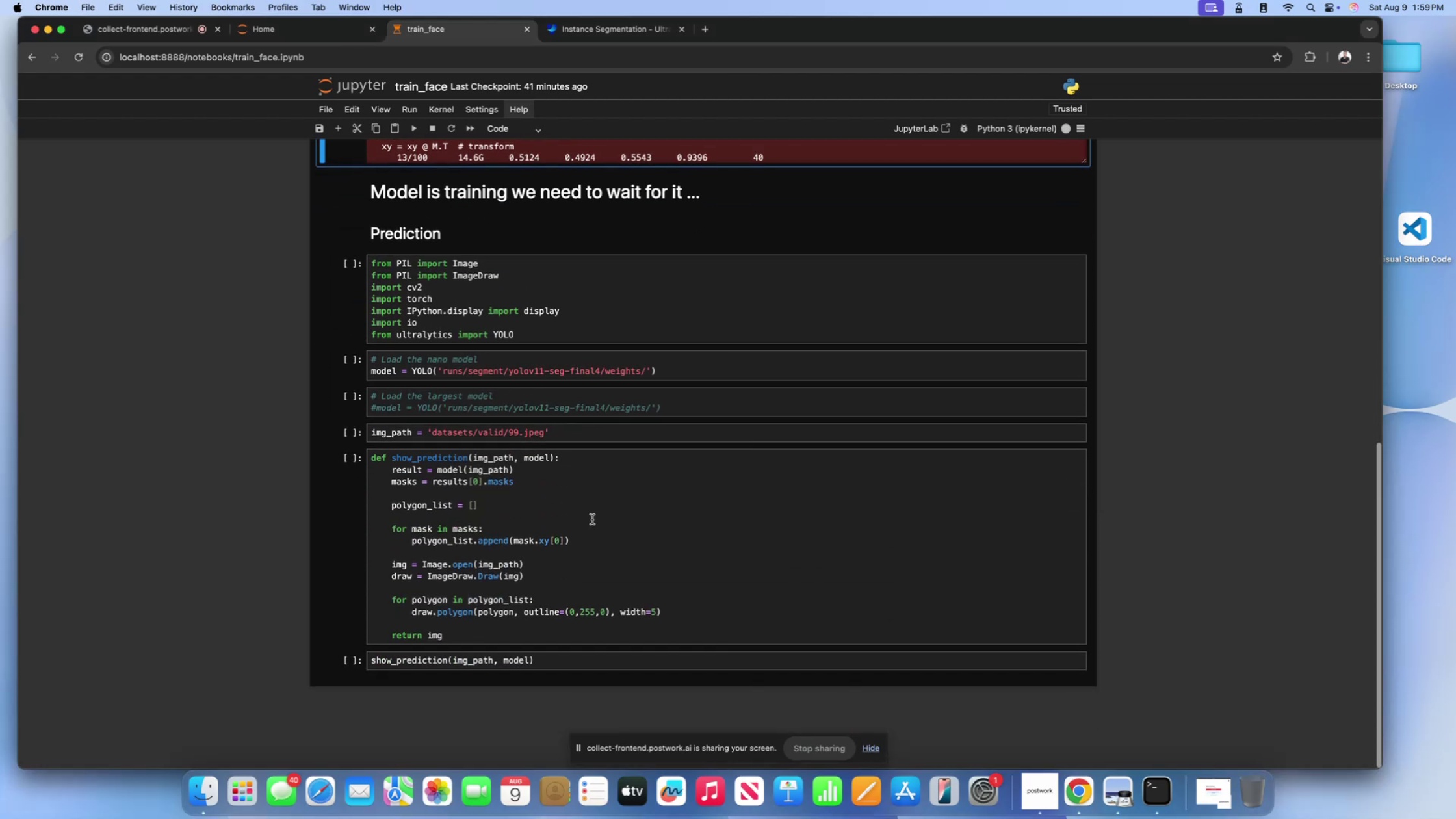 
left_click([592, 519])
 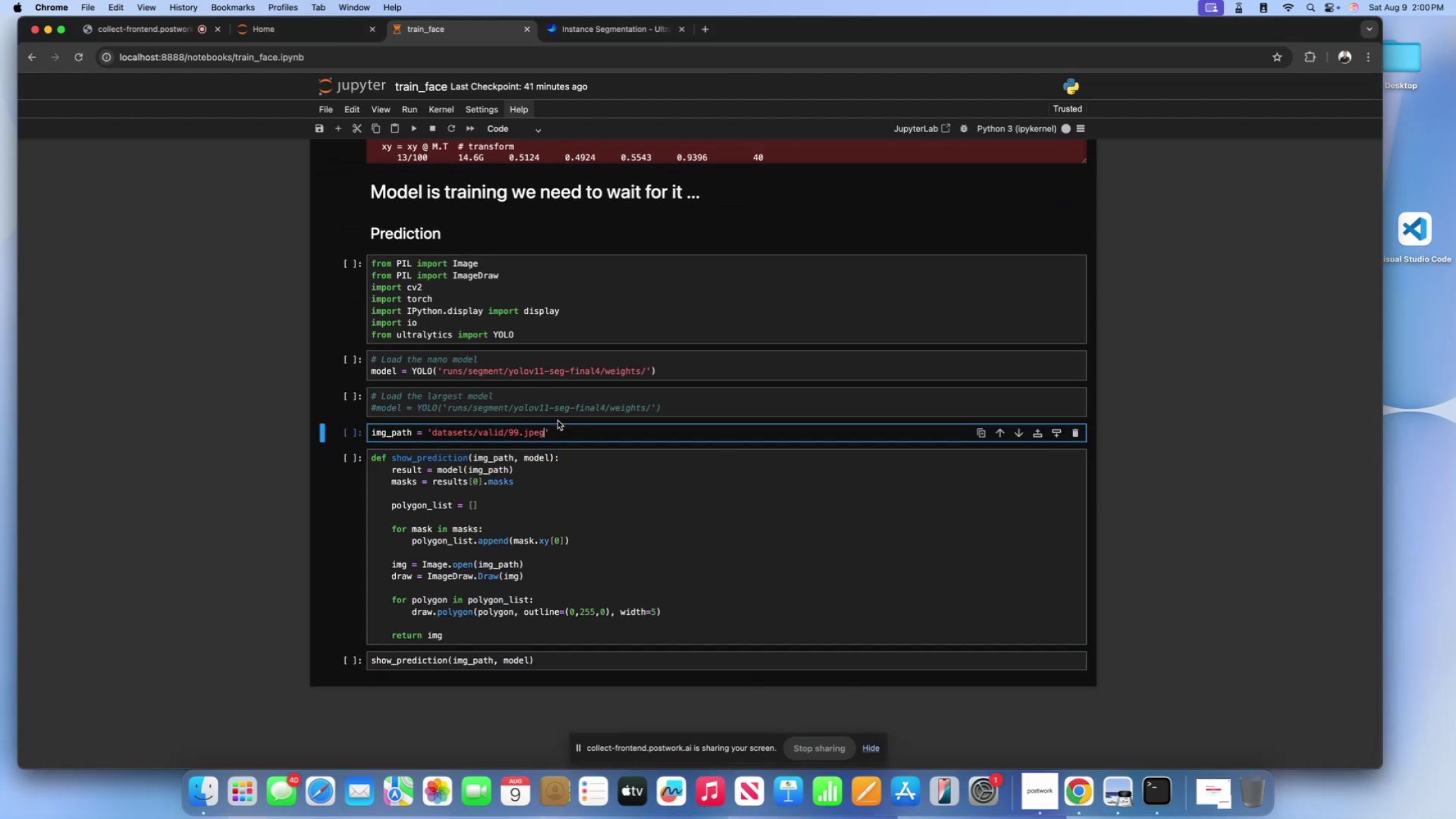 
double_click([552, 398])
 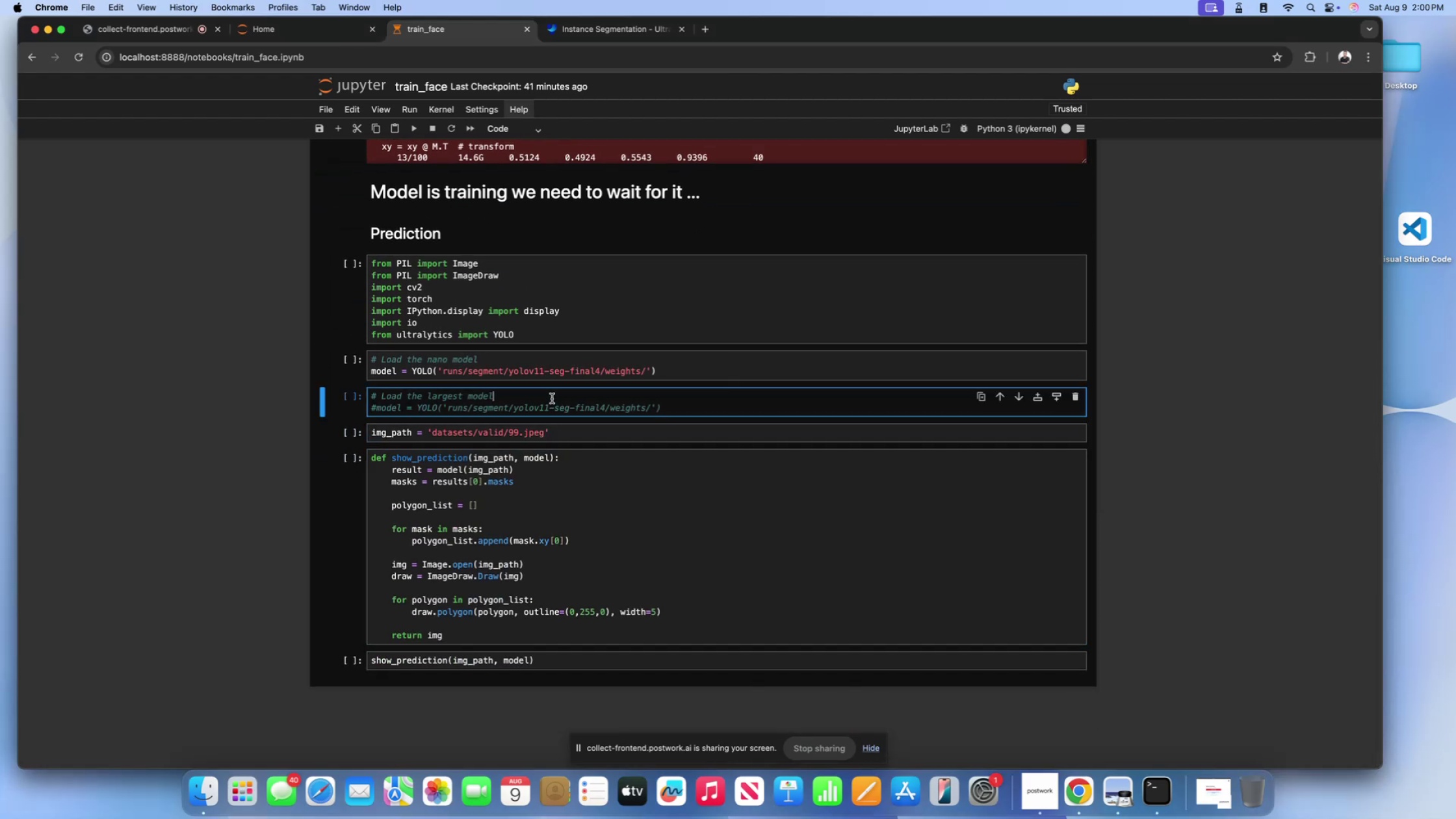 
scroll: coordinate [549, 402], scroll_direction: up, amount: 7.0
 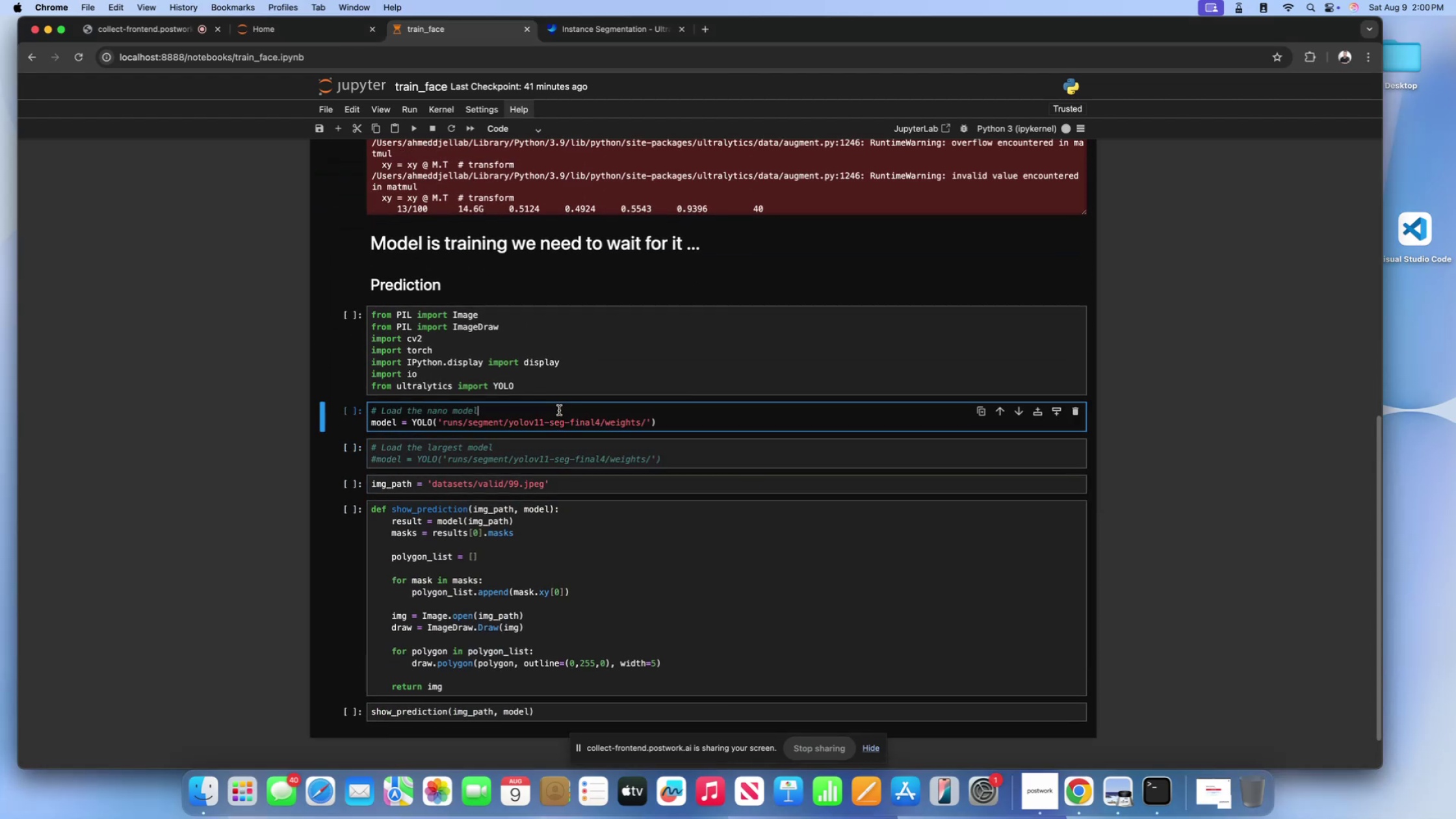 
double_click([565, 378])
 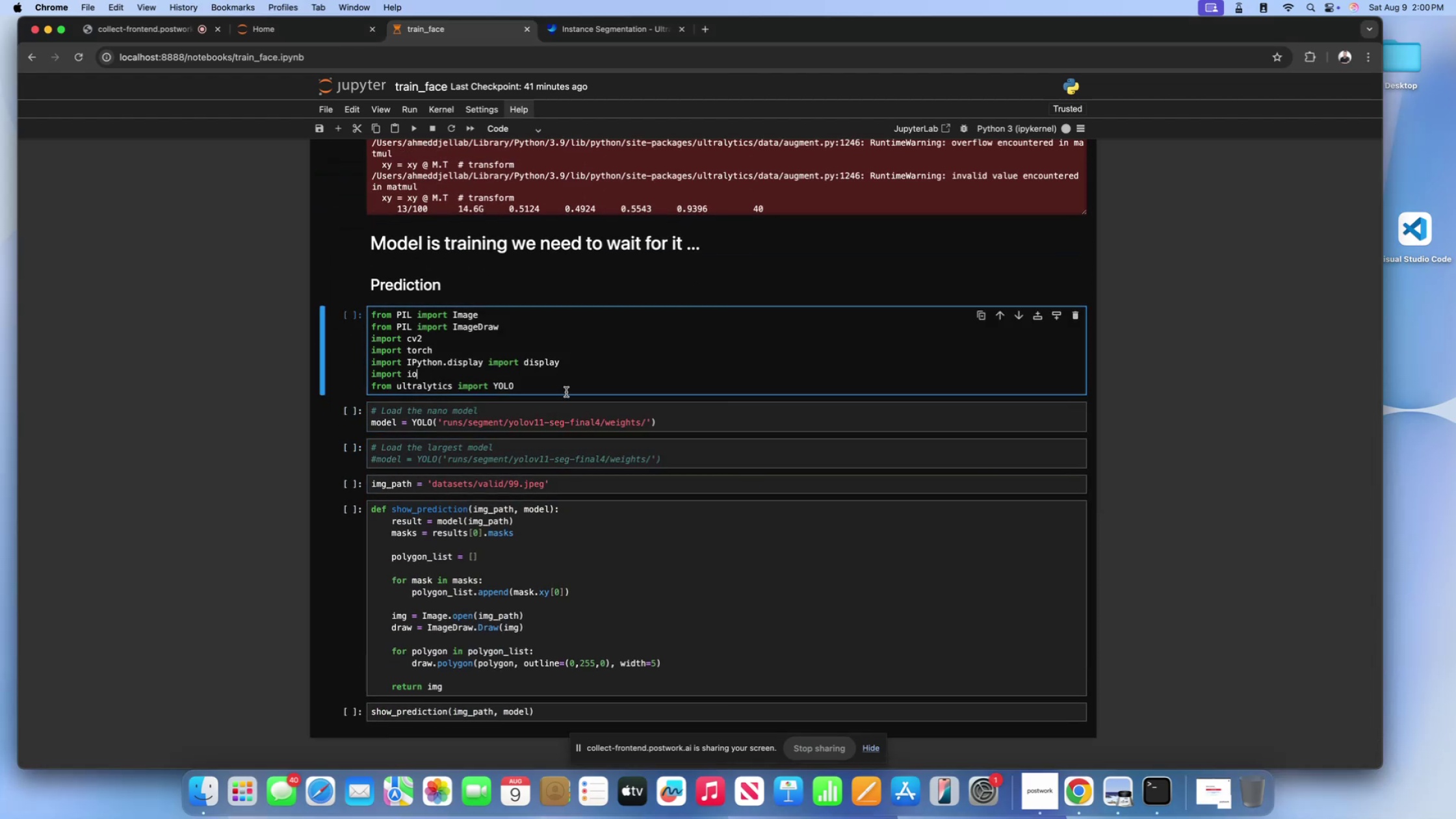 
scroll: coordinate [569, 384], scroll_direction: up, amount: 9.0
 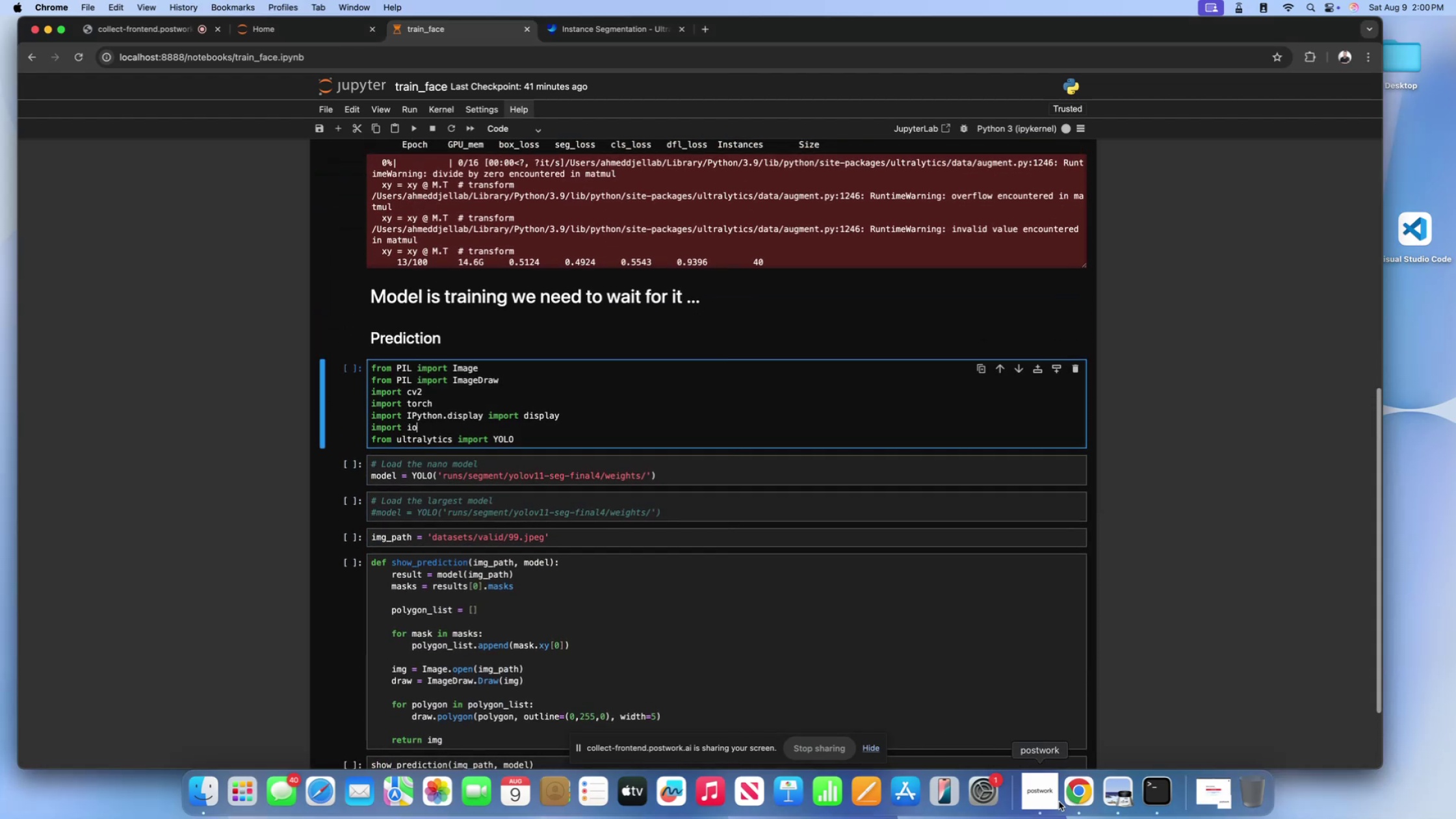 
left_click([1048, 800])
 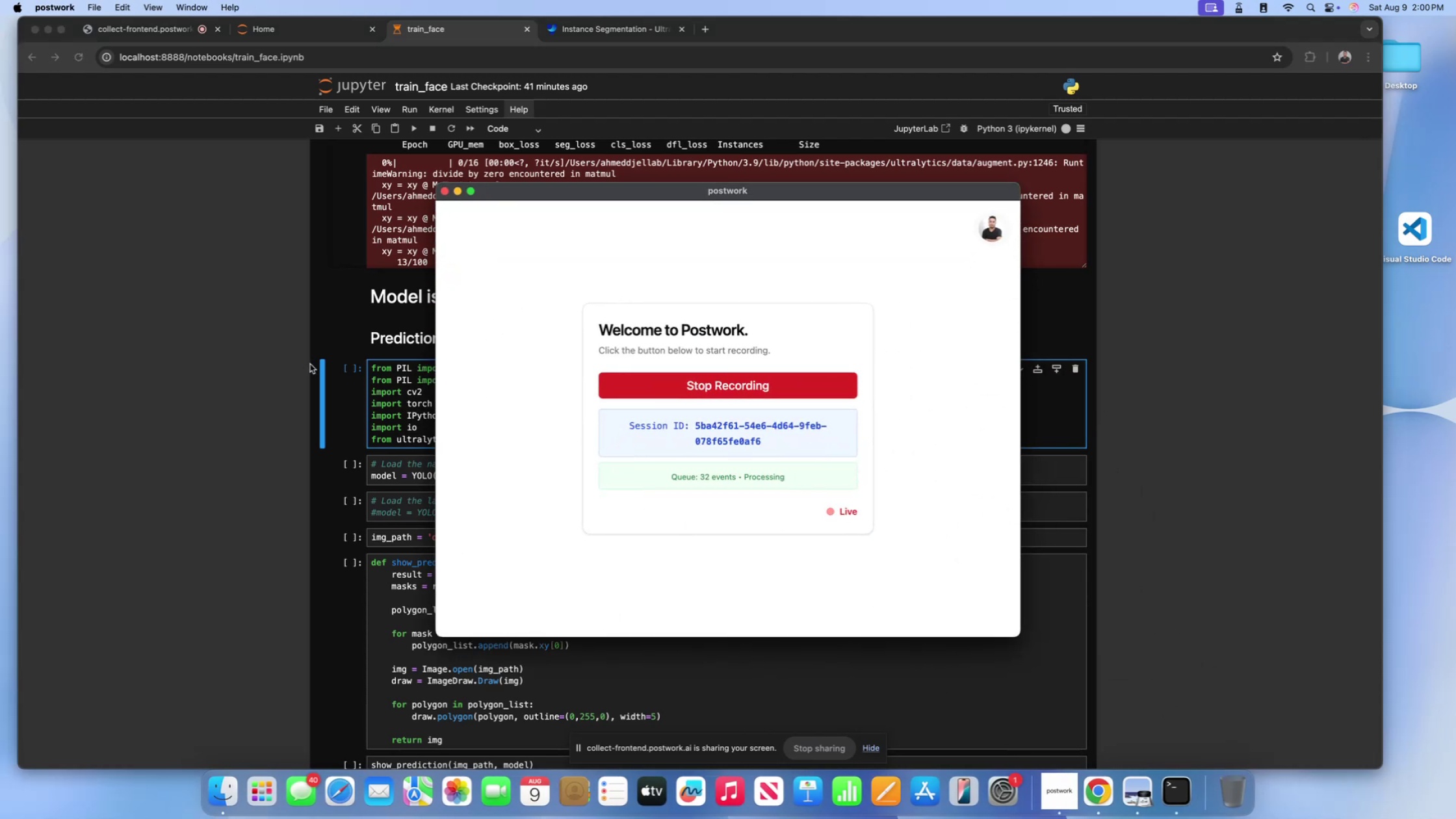 
left_click([310, 364])
 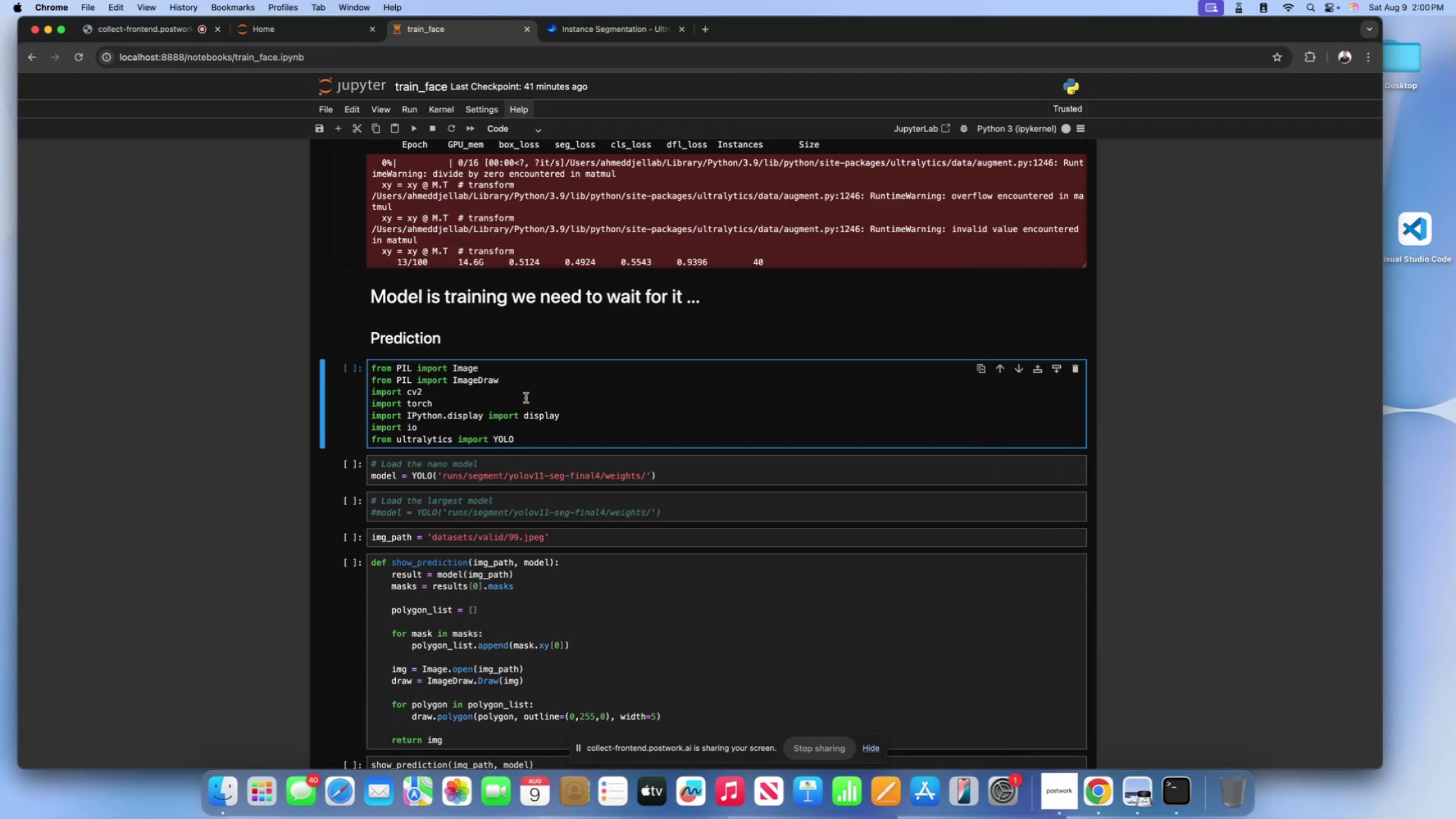 
left_click([545, 412])
 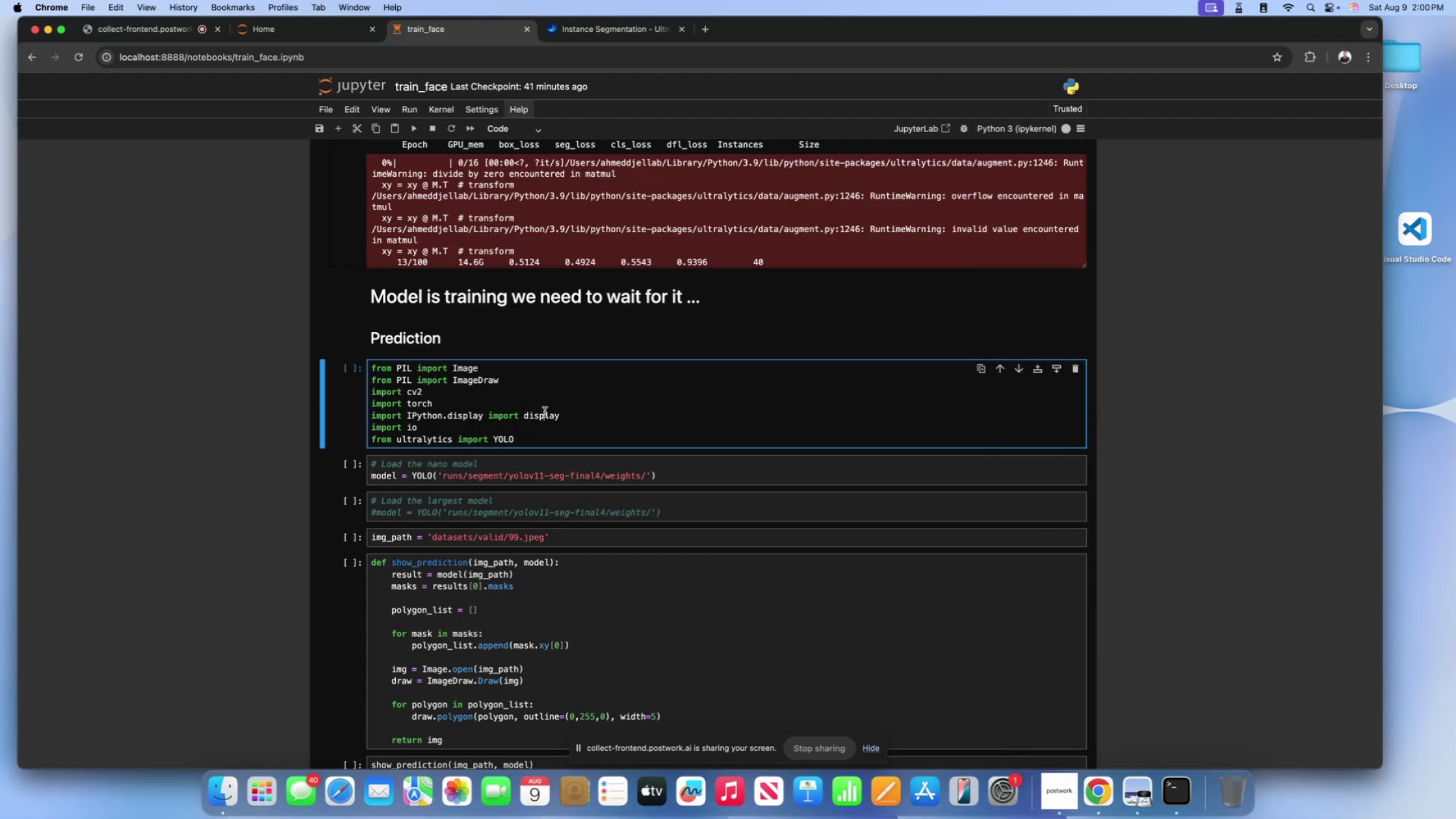 
scroll: coordinate [545, 412], scroll_direction: up, amount: 9.0
 